 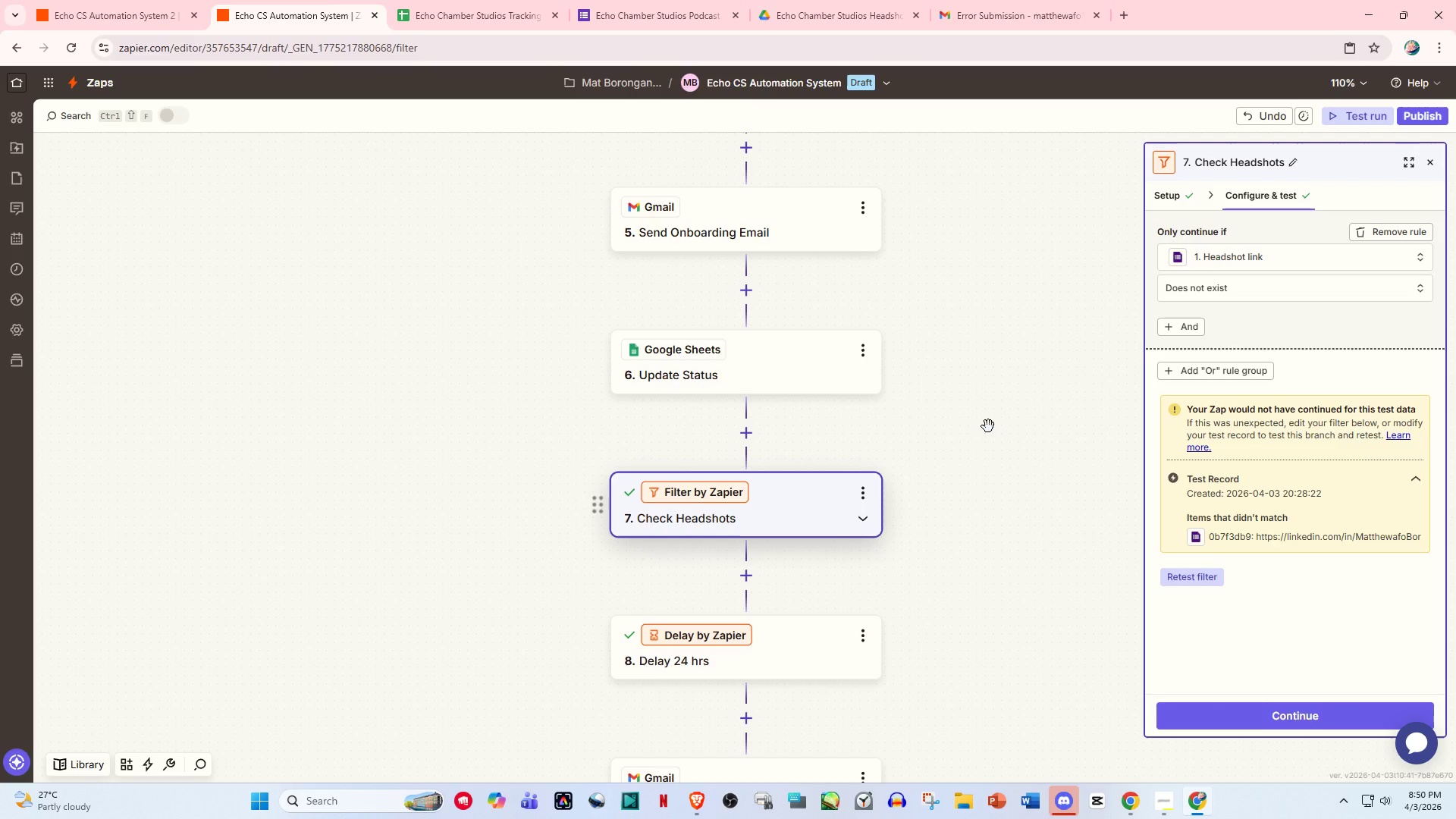 
left_click([1235, 292])
 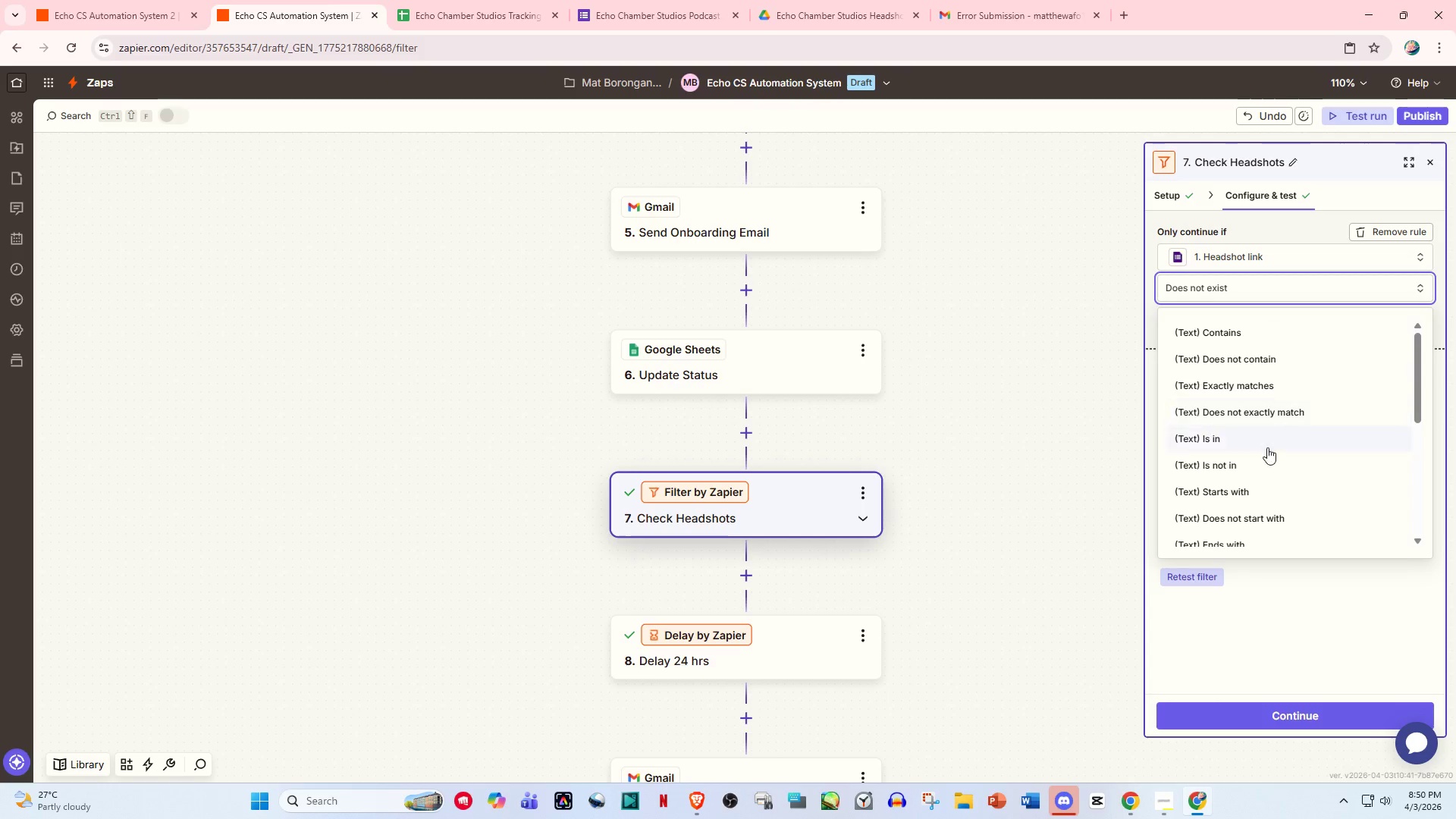 
scroll: coordinate [1260, 477], scroll_direction: down, amount: 1.0
 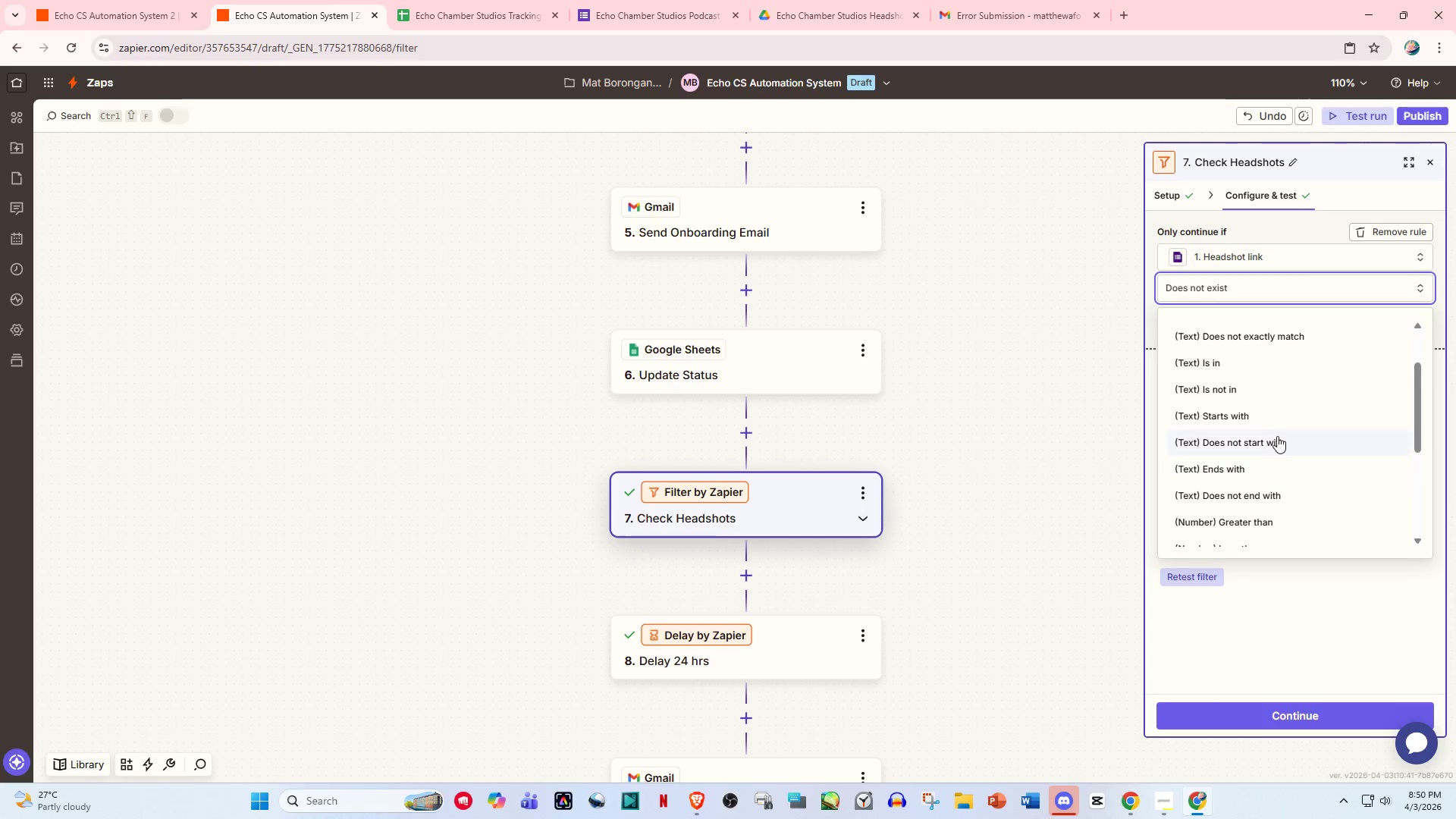 
left_click([1279, 435])
 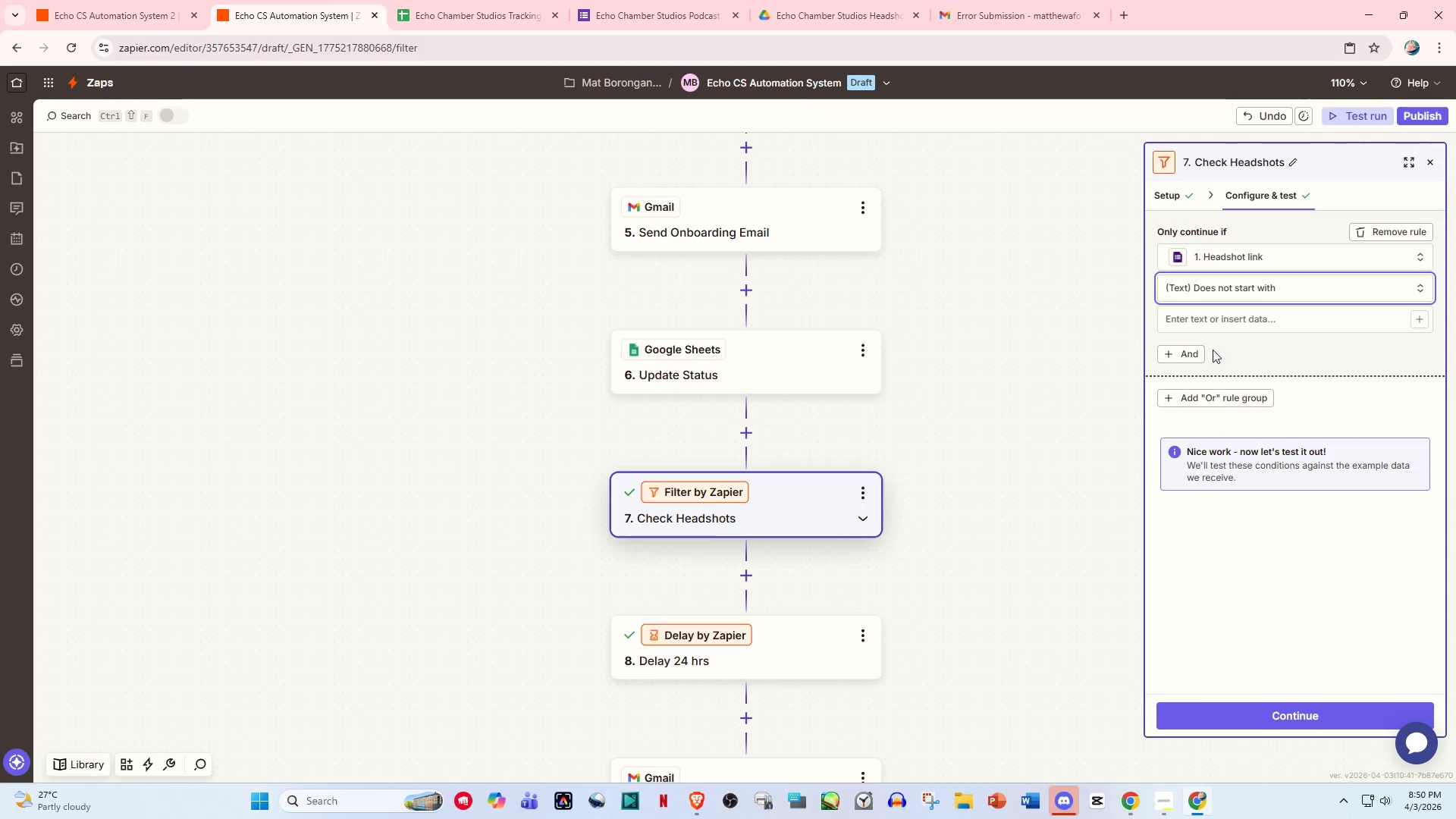 
left_click([1213, 327])
 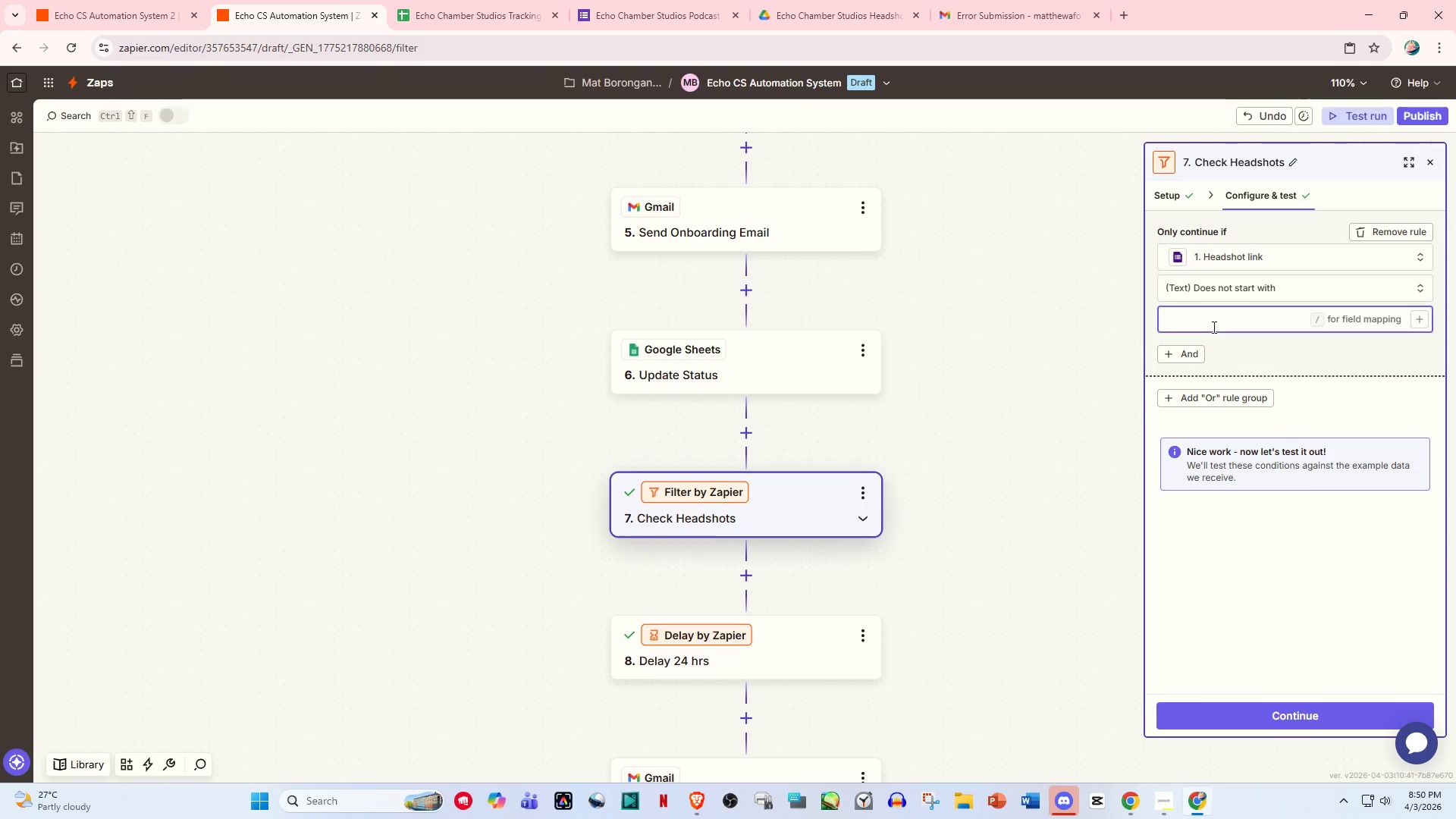 
type(http)
 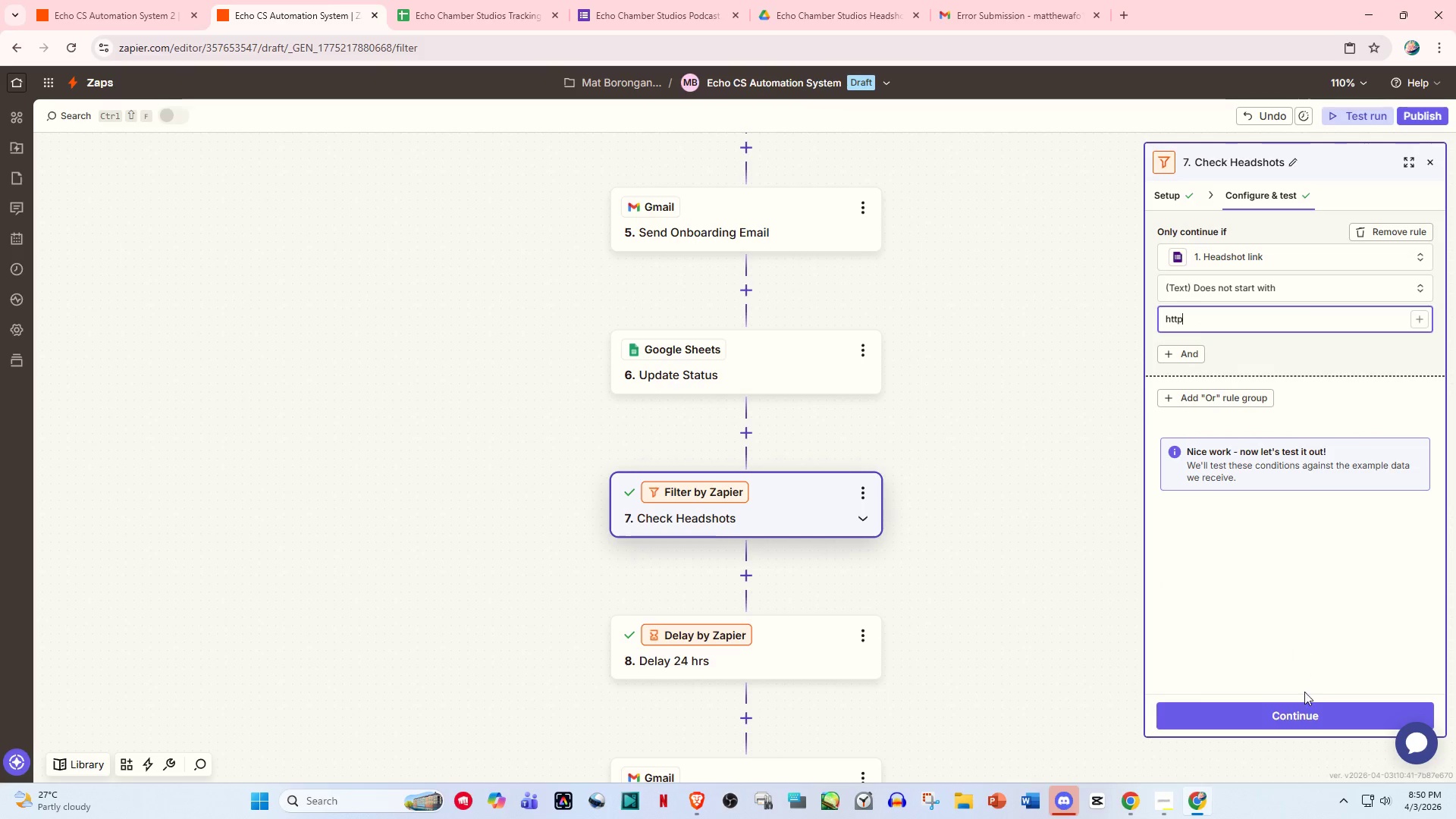 
double_click([1306, 708])
 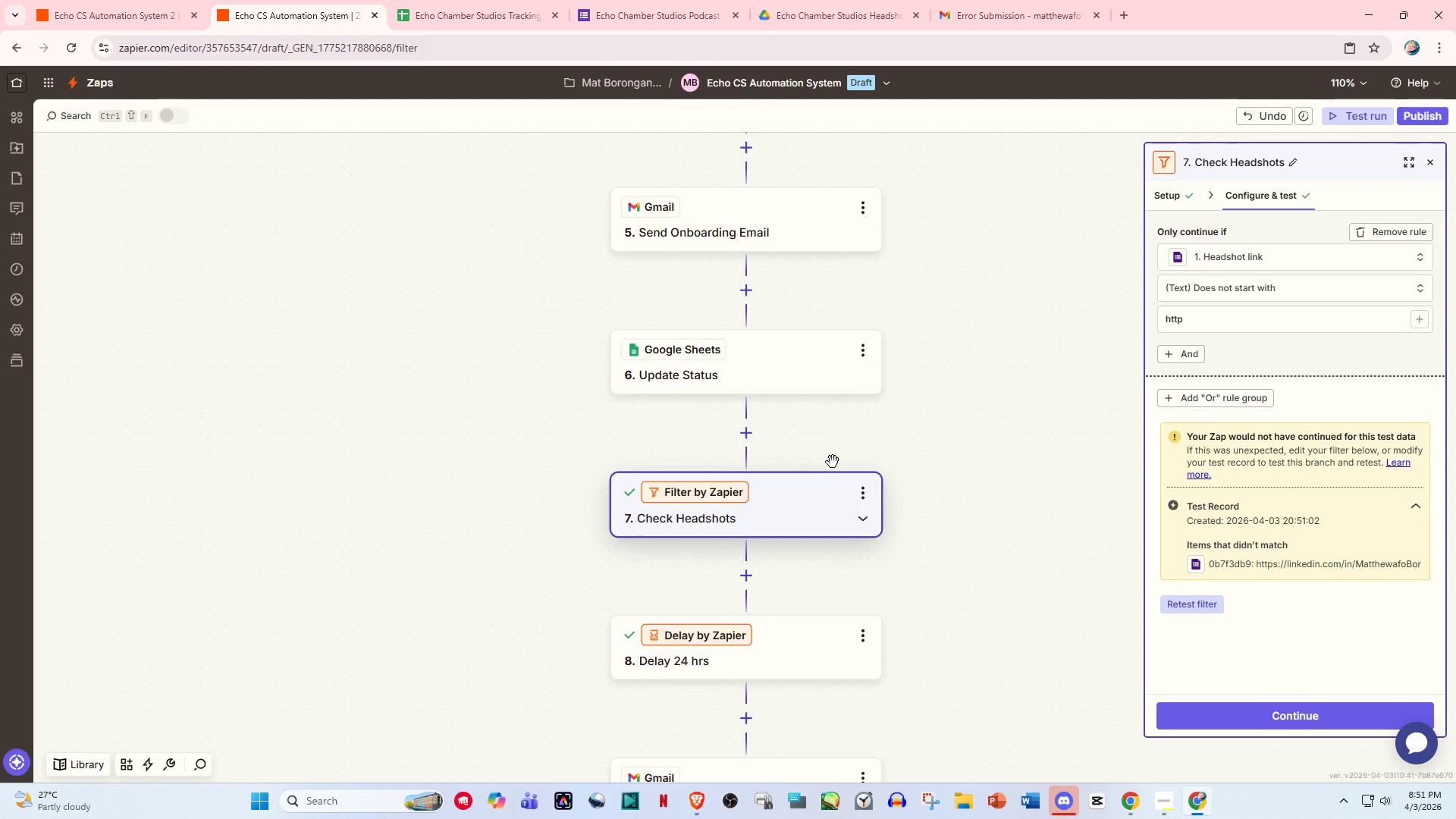 
wait(6.53)
 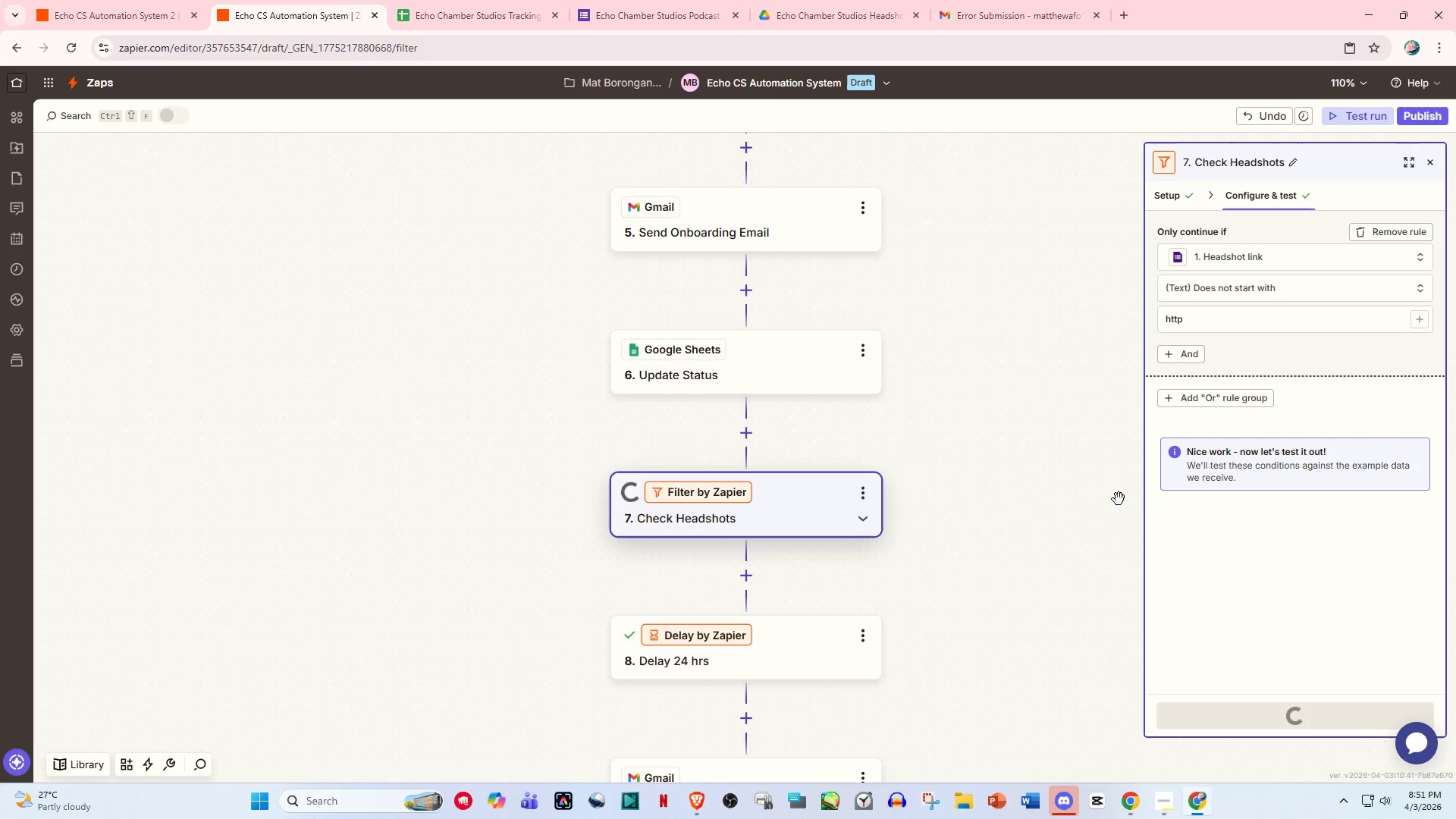 
scroll: coordinate [720, 573], scroll_direction: down, amount: 6.0
 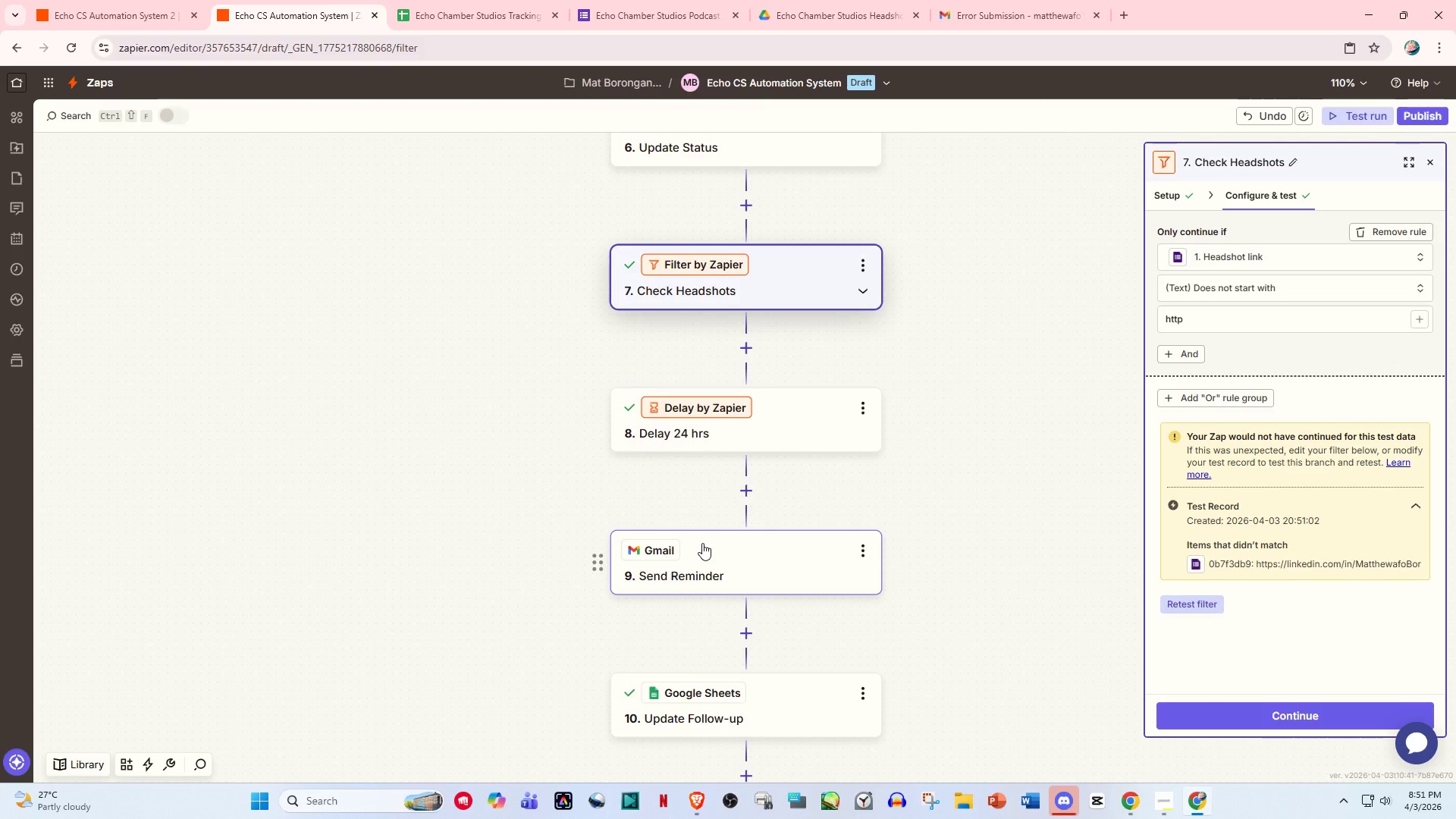 
wait(23.23)
 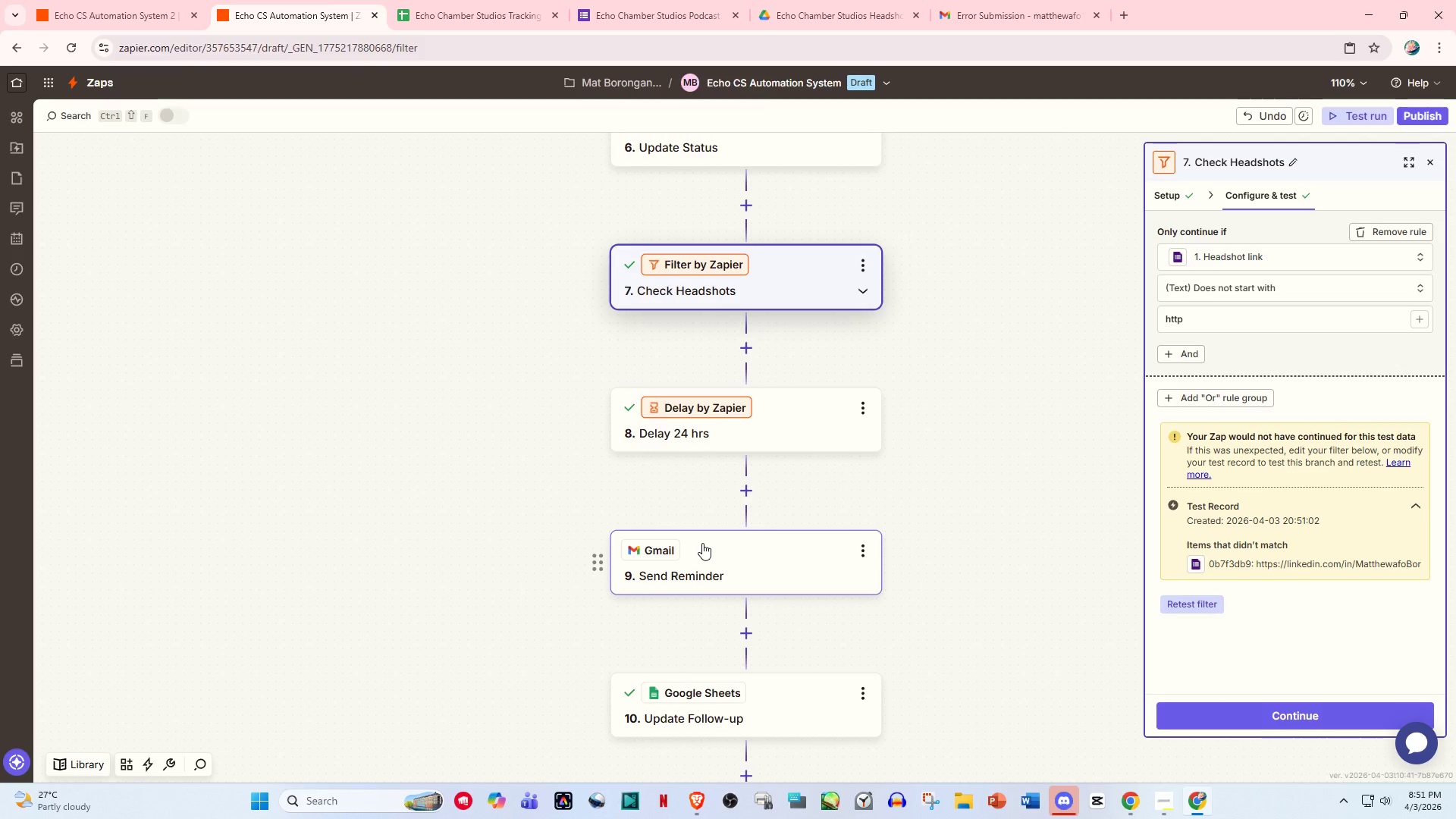 
scroll: coordinate [733, 611], scroll_direction: down, amount: 6.0
 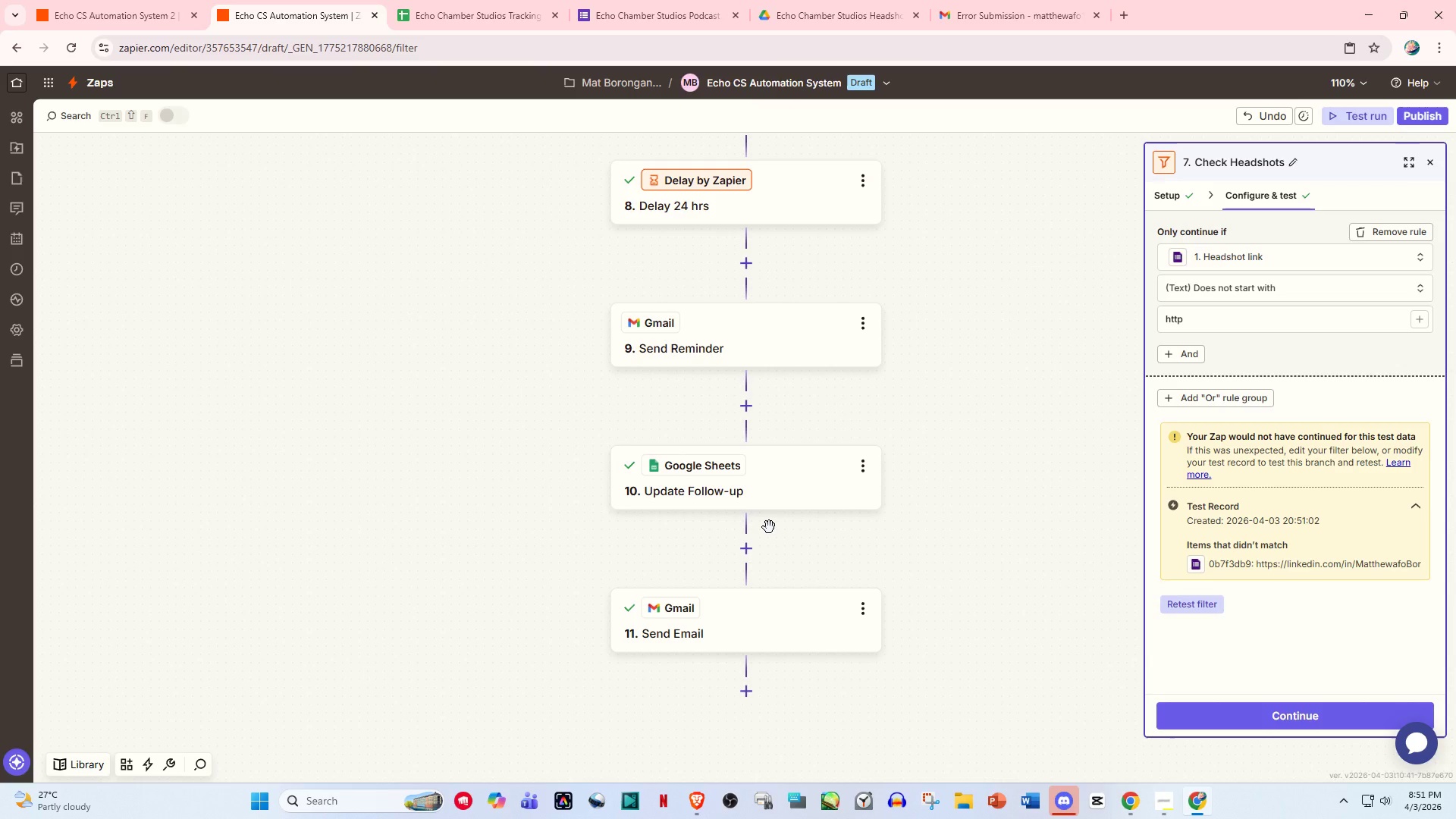 
scroll: coordinate [730, 334], scroll_direction: up, amount: 28.0
 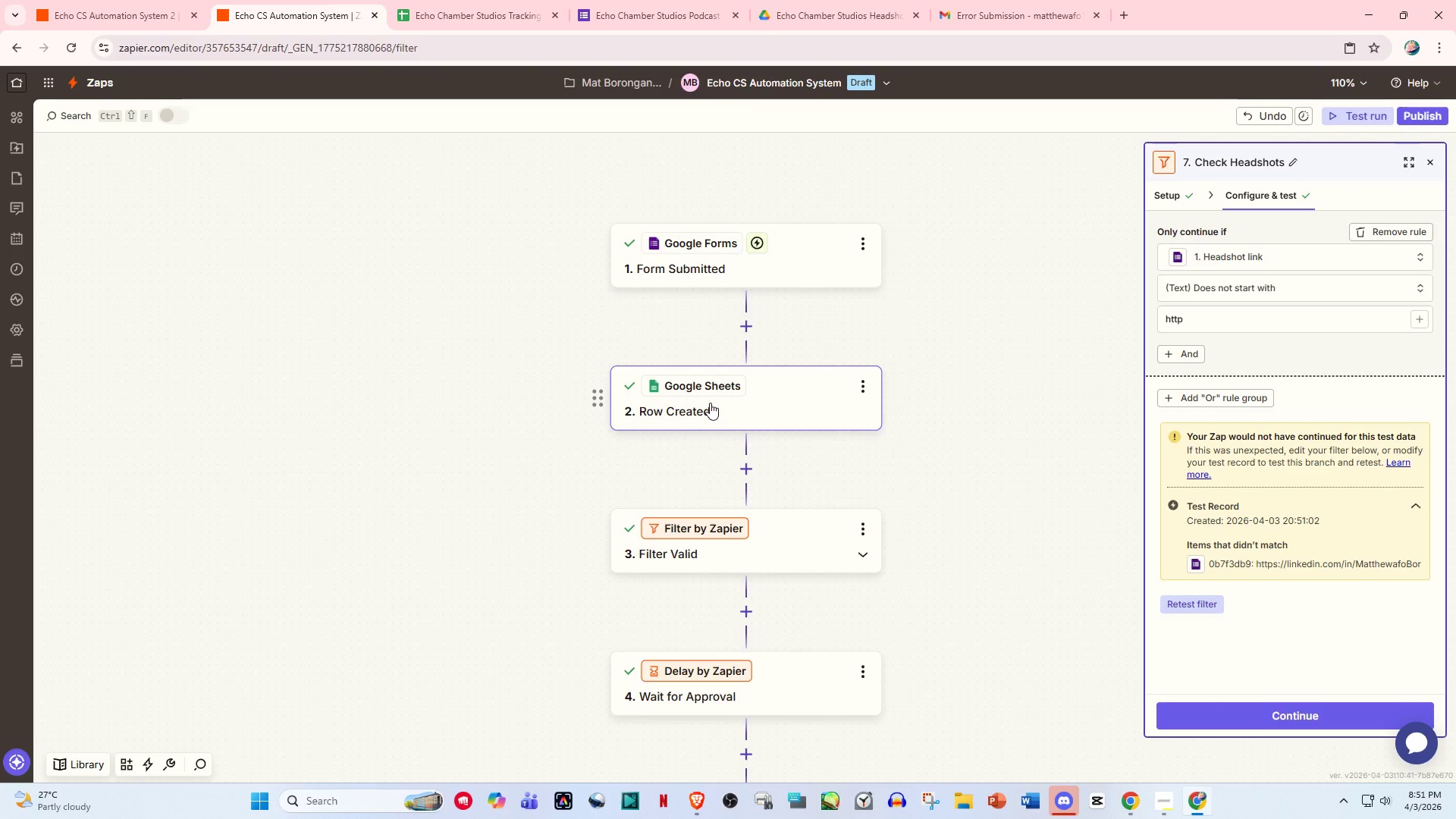 
wait(8.76)
 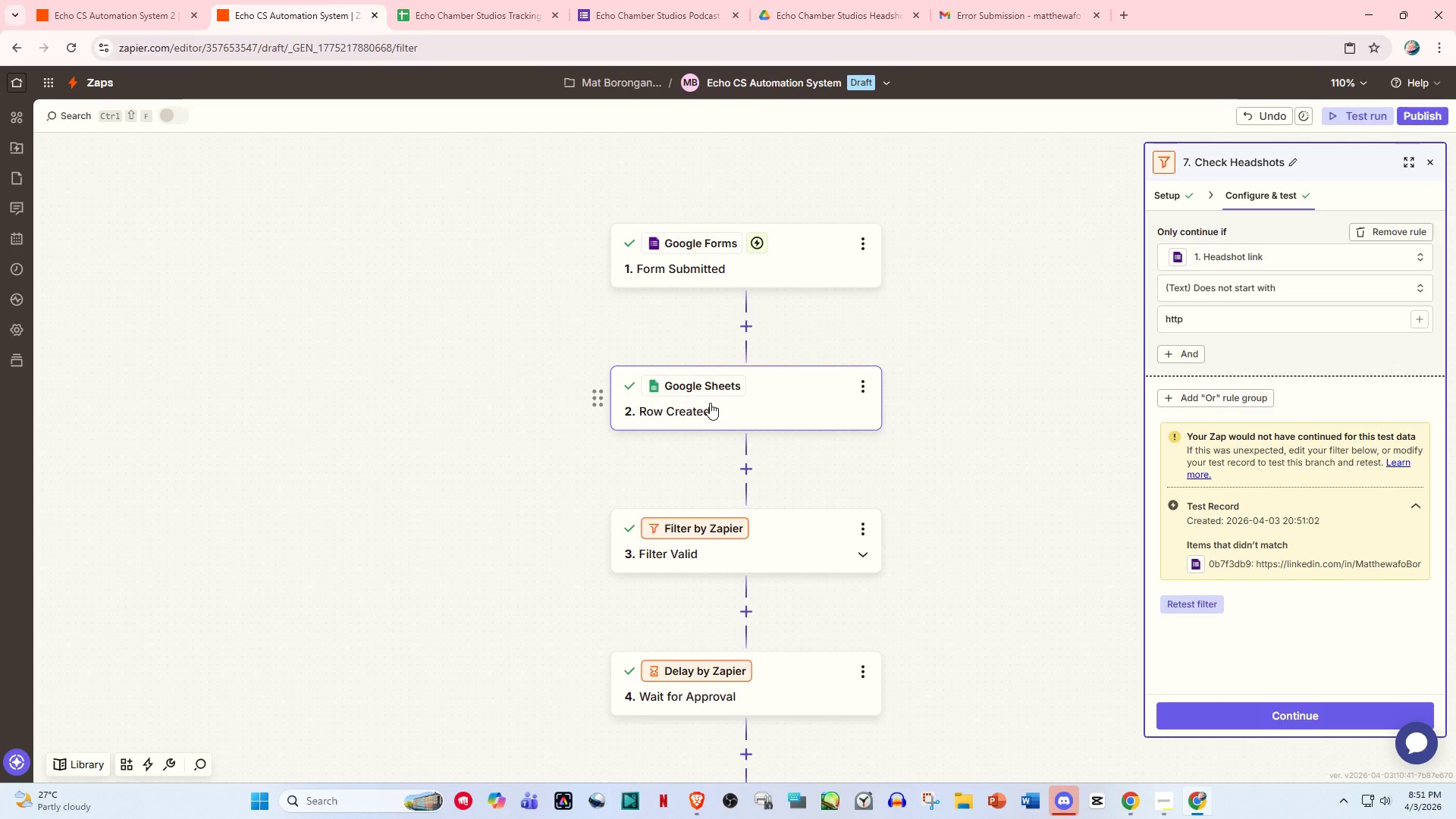 
scroll: coordinate [711, 595], scroll_direction: down, amount: 15.0
 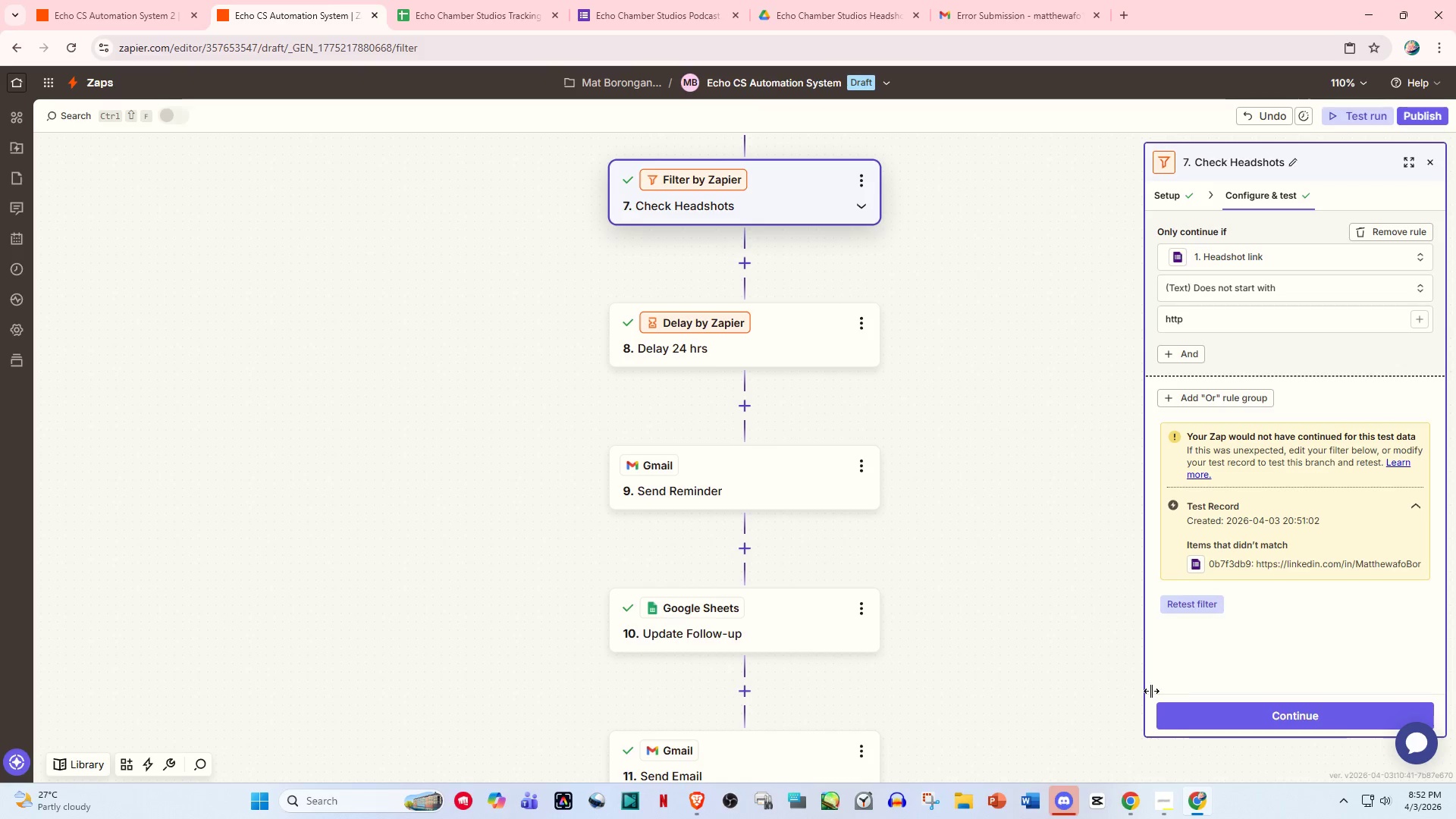 
wait(55.51)
 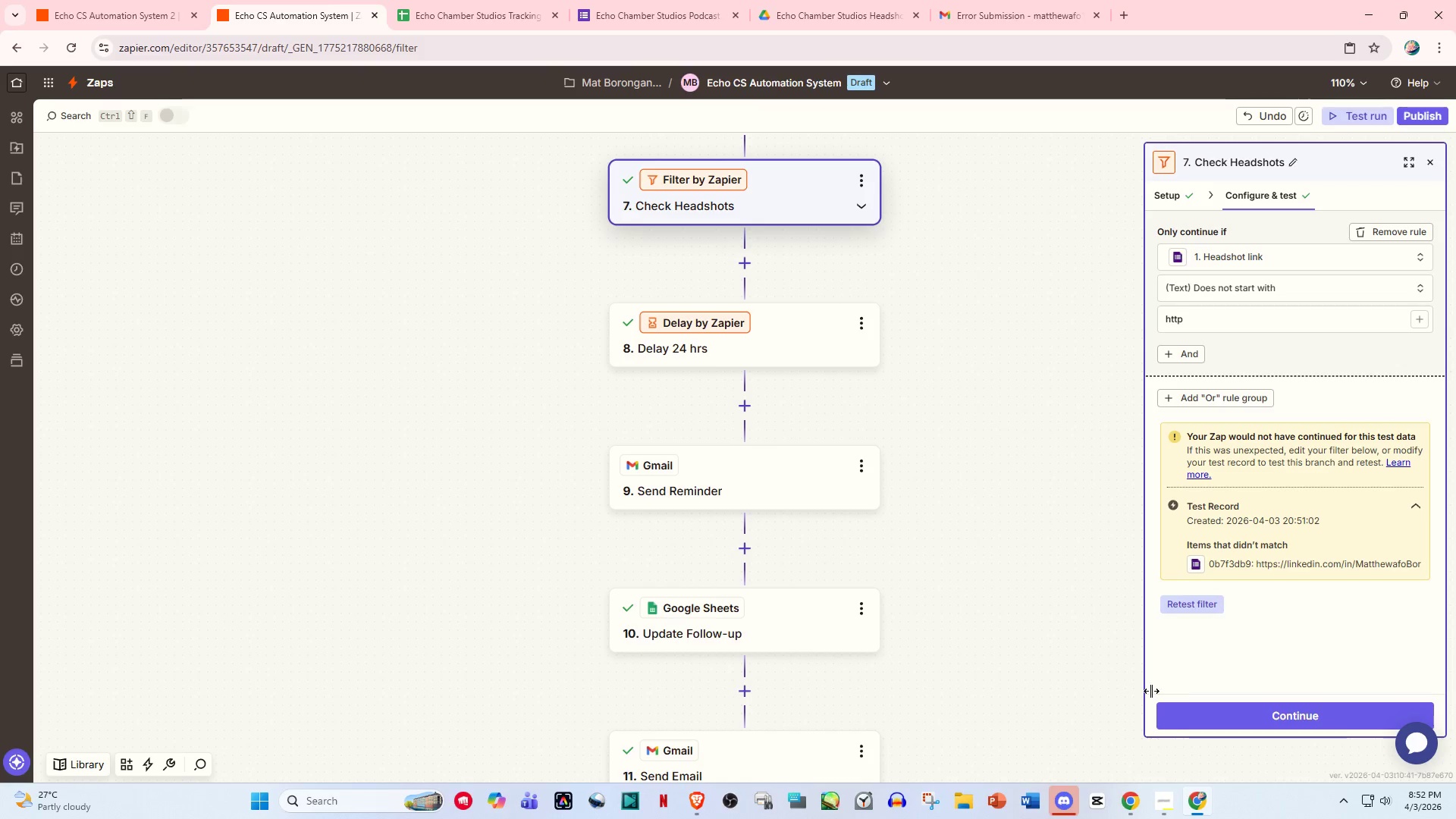 
scroll: coordinate [746, 560], scroll_direction: down, amount: 4.0
 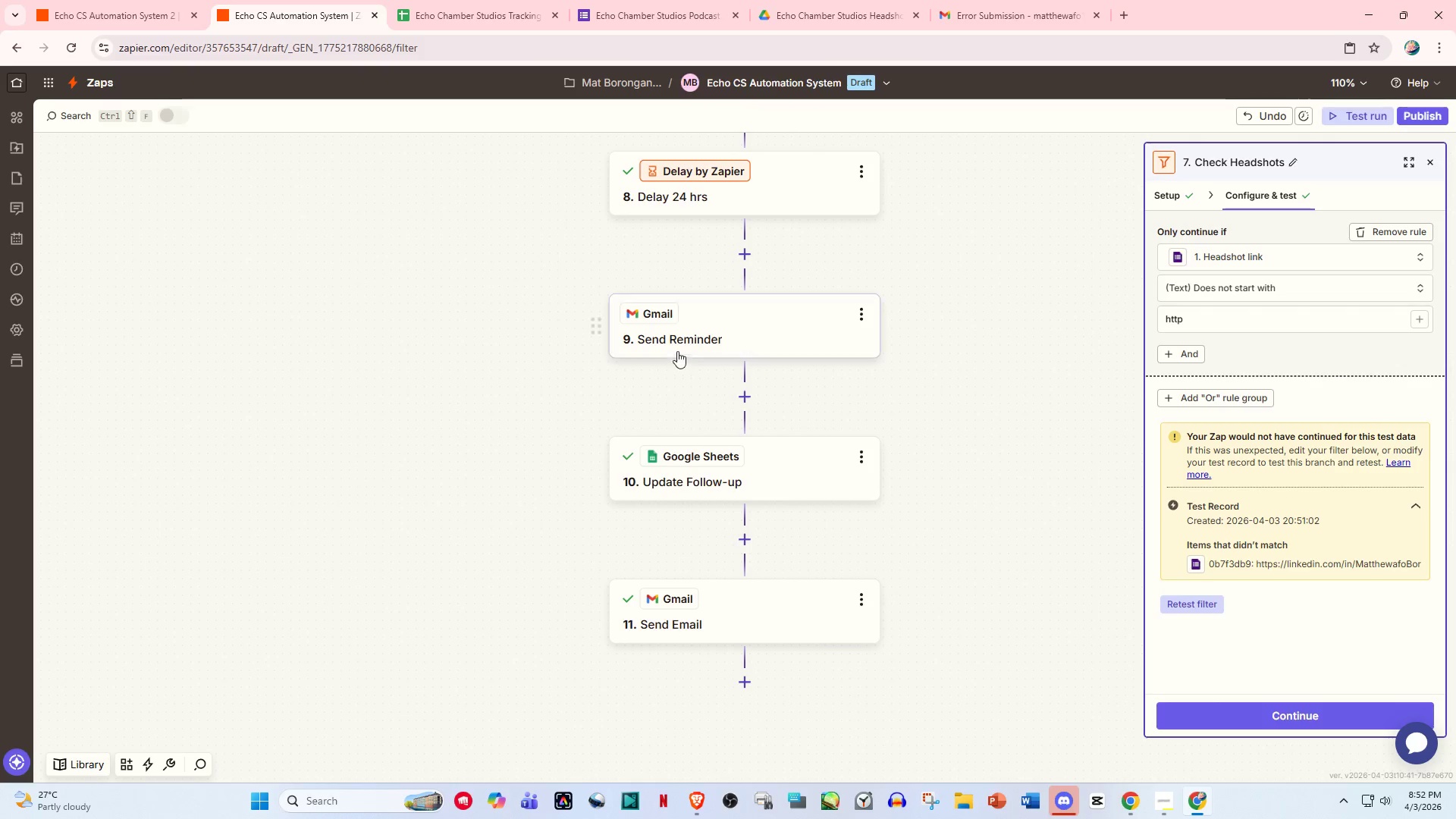 
left_click([675, 337])
 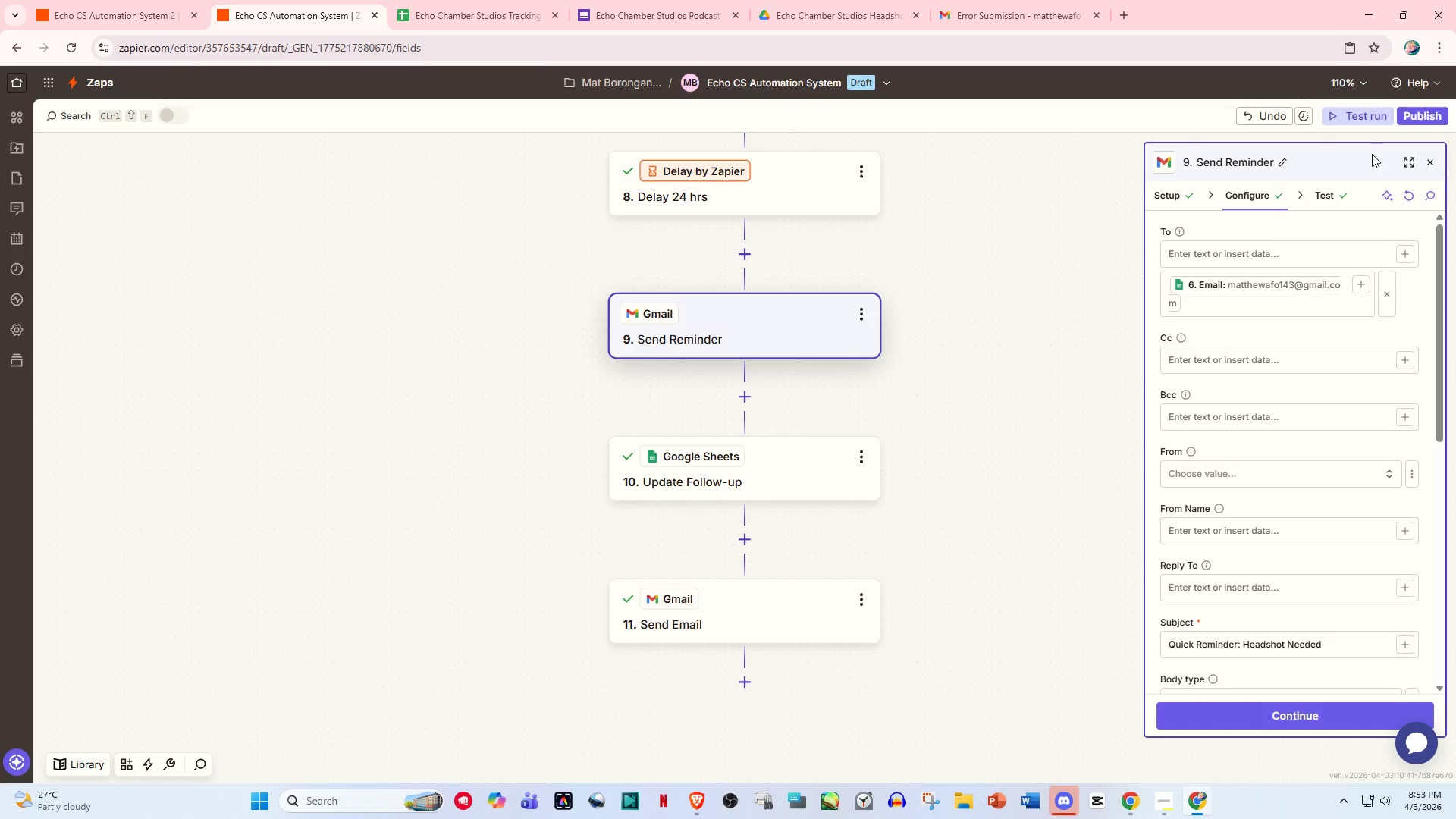 
scroll: coordinate [1384, 391], scroll_direction: down, amount: 4.0
 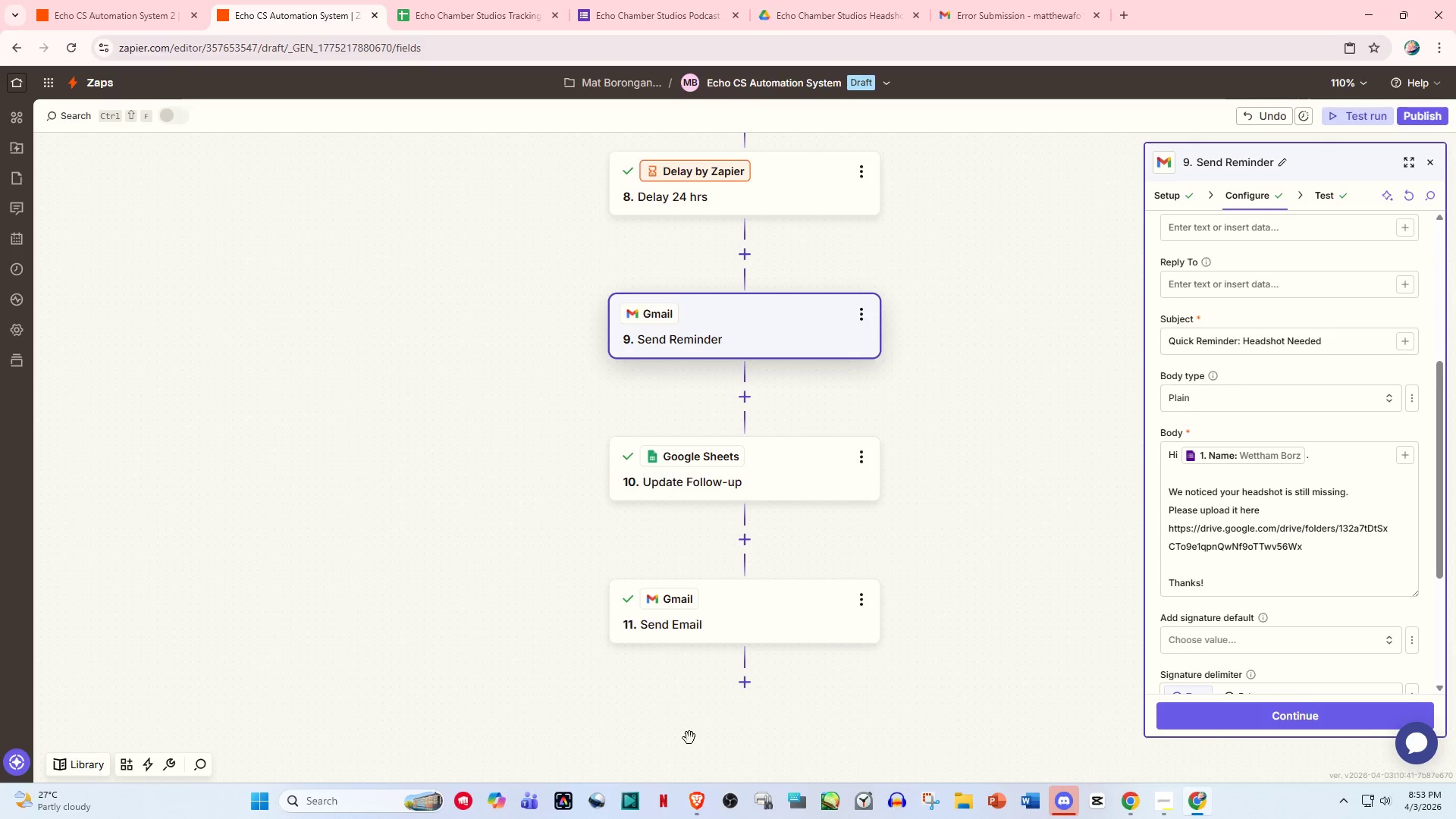 
left_click([645, 617])
 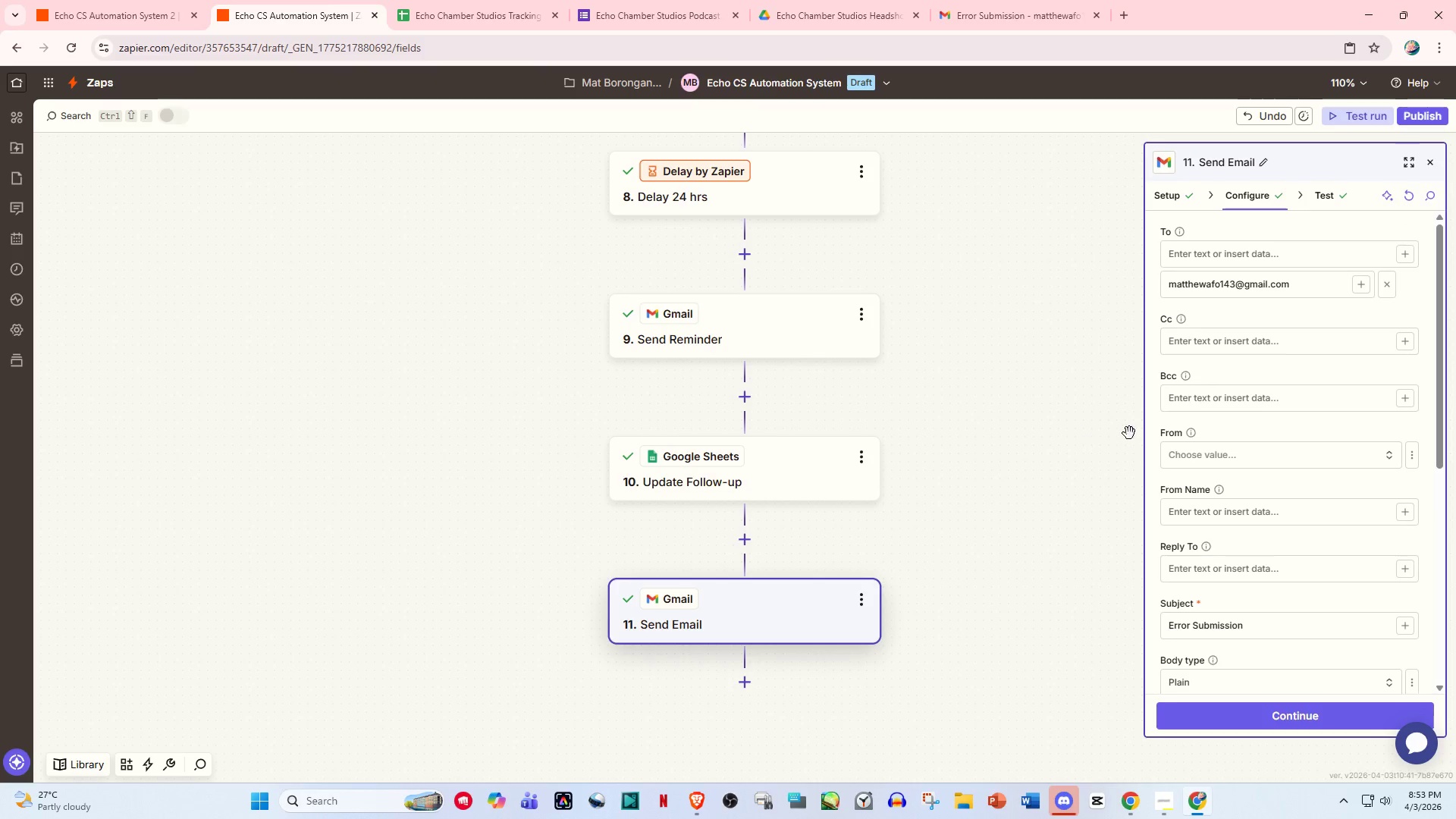 
scroll: coordinate [1186, 391], scroll_direction: down, amount: 2.0
 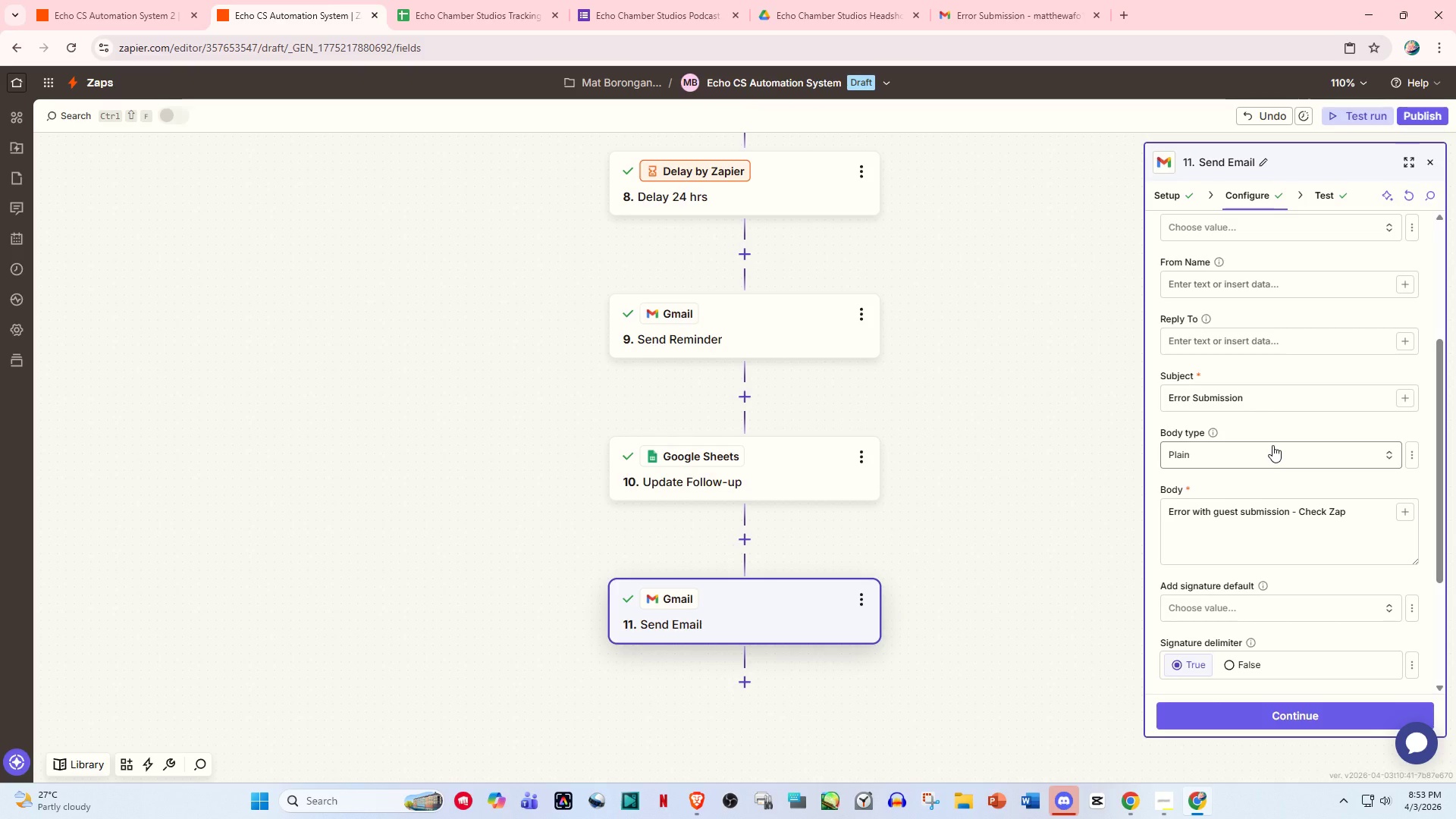 
wait(18.95)
 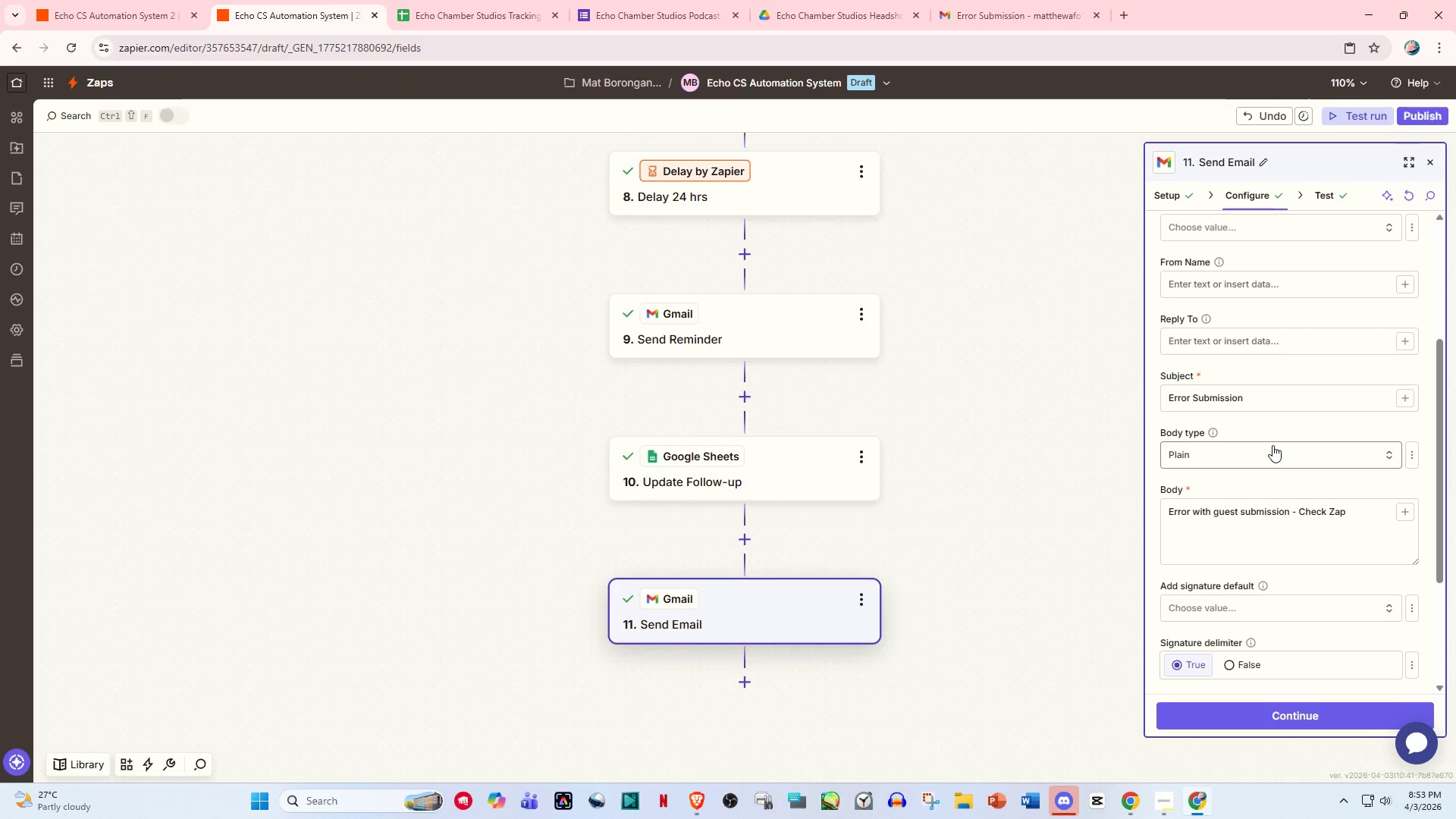 
left_click([162, 0])
 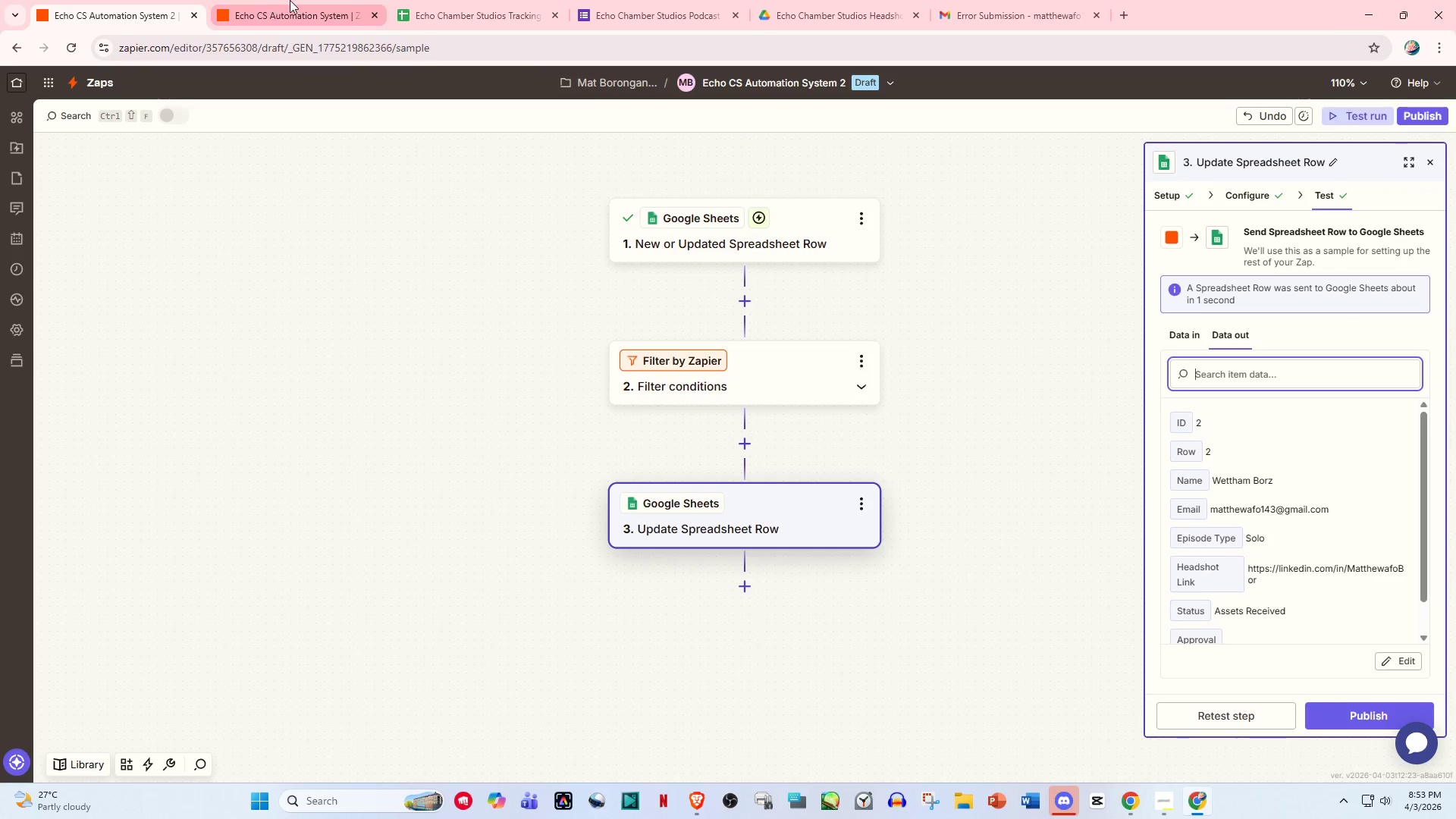 
left_click([290, 0])
 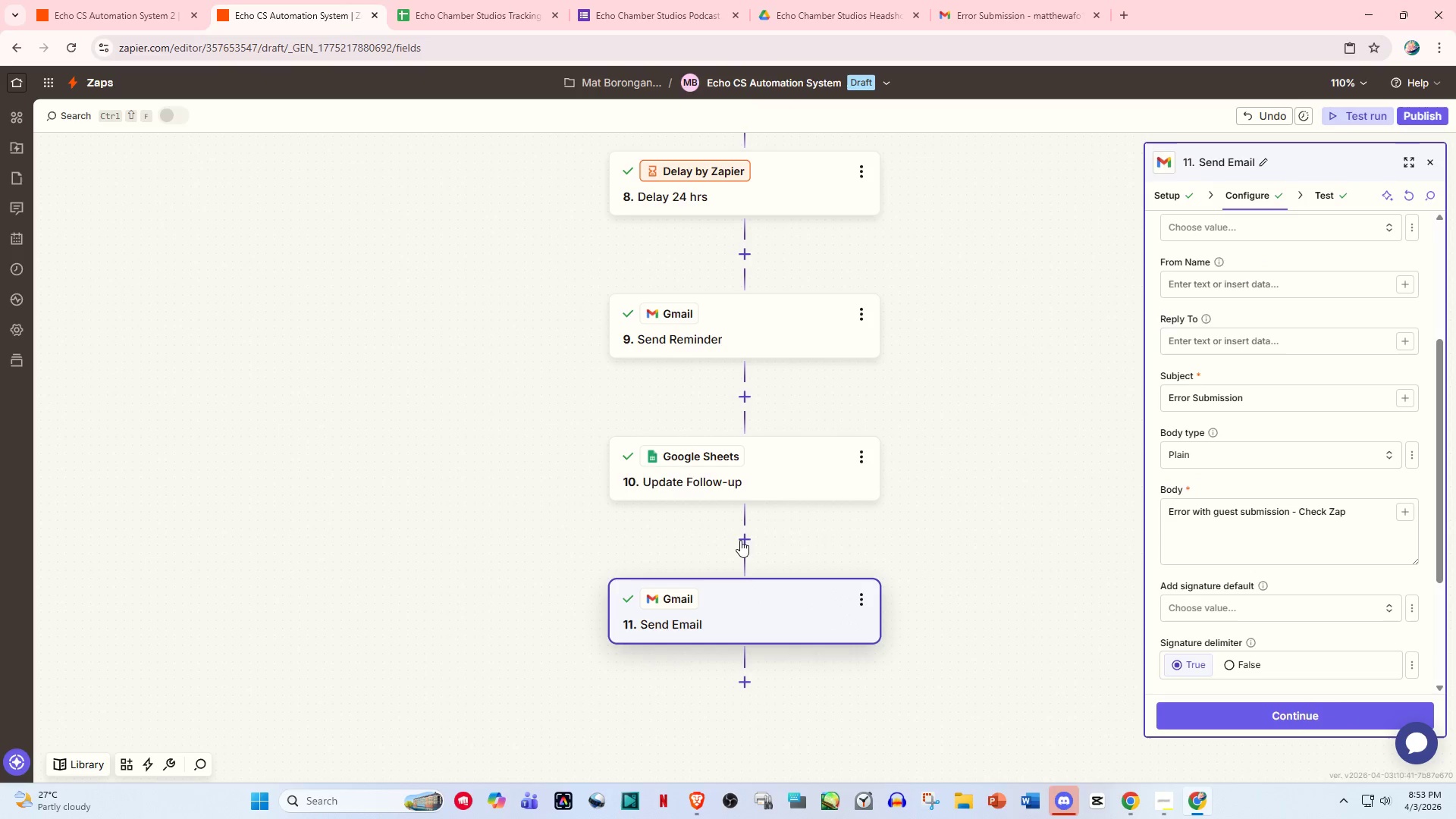 
left_click([745, 613])
 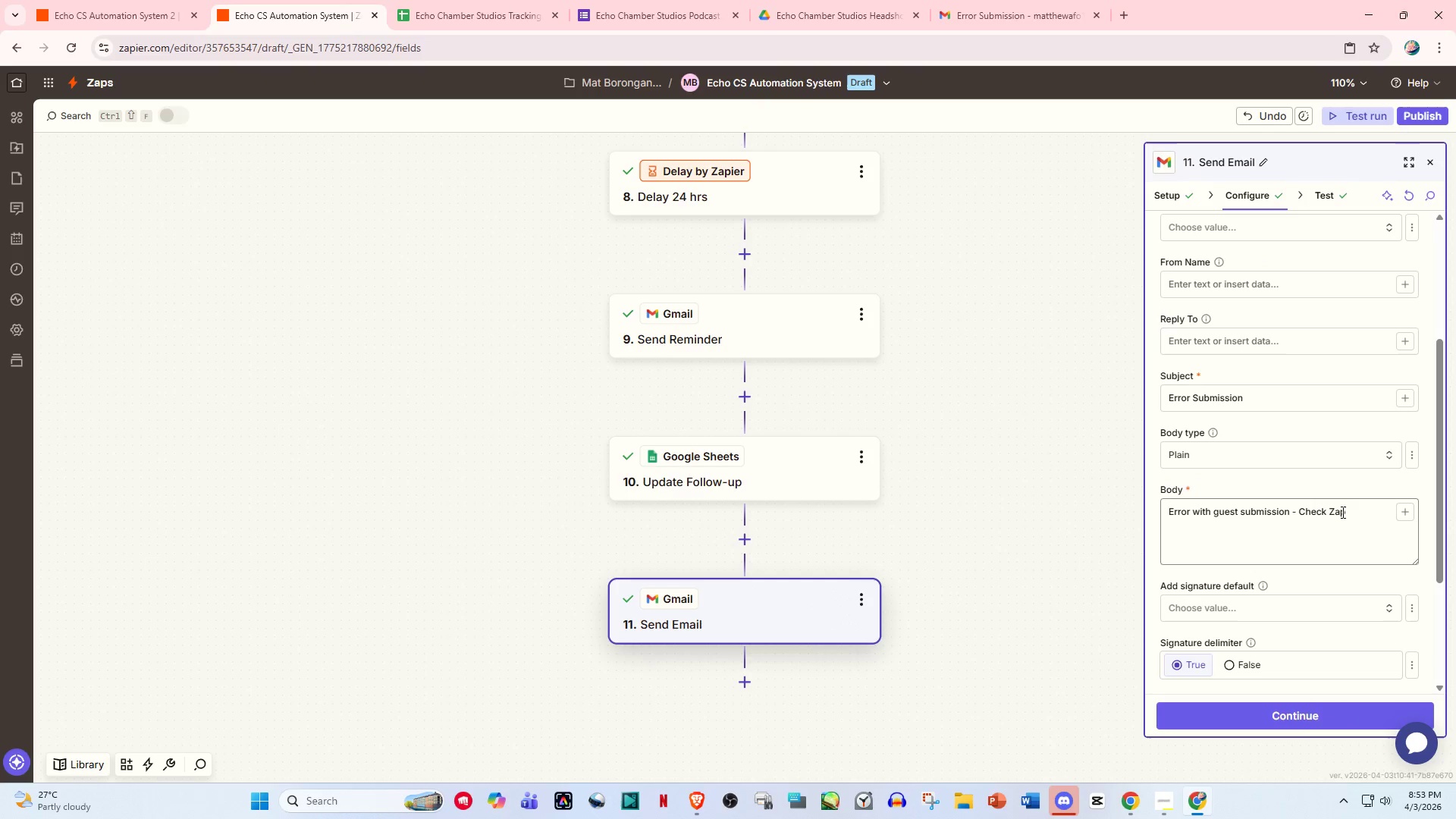 
left_click_drag(start_coordinate=[1354, 510], to_coordinate=[1145, 507])
 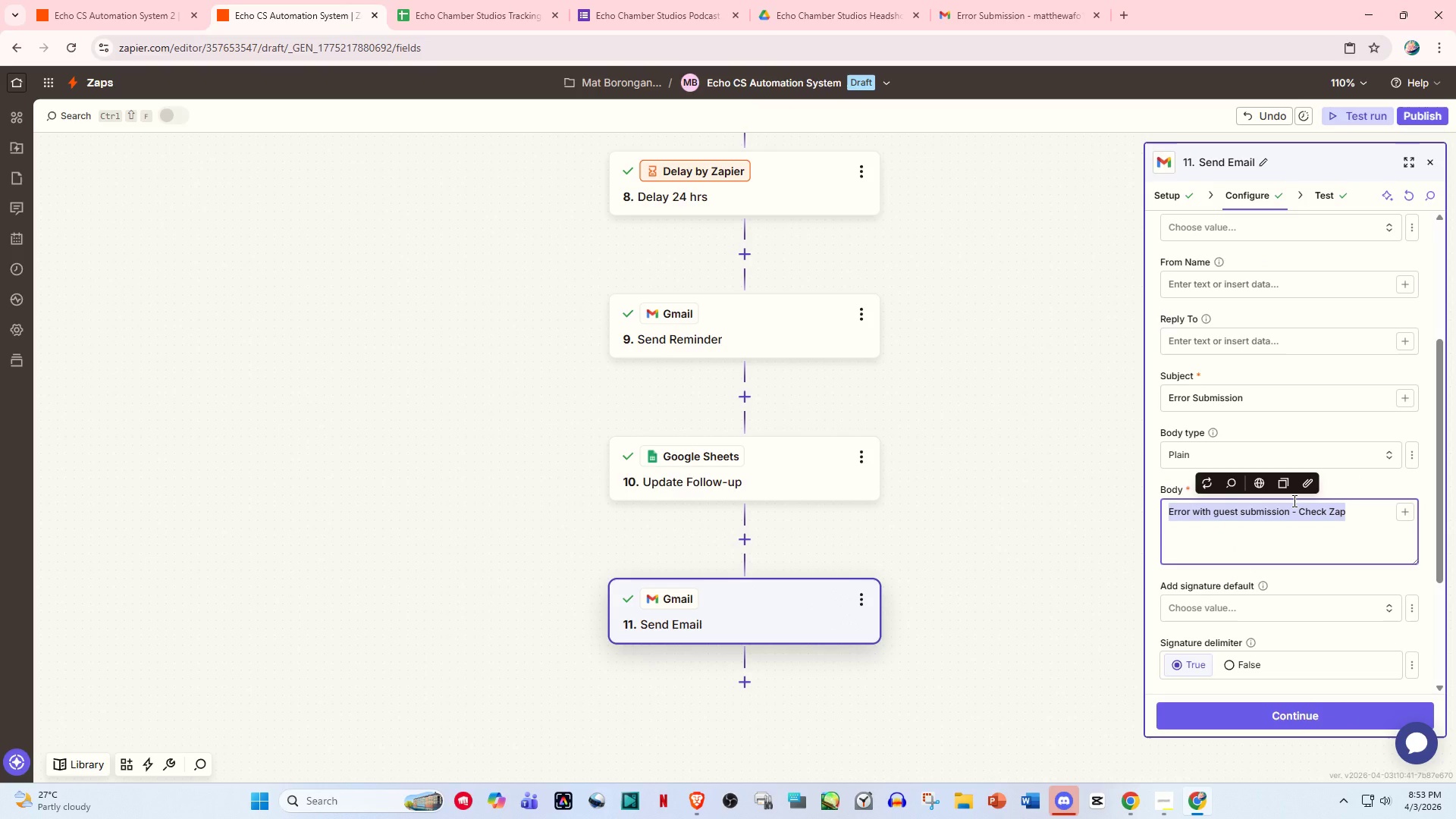 
wait(7.64)
 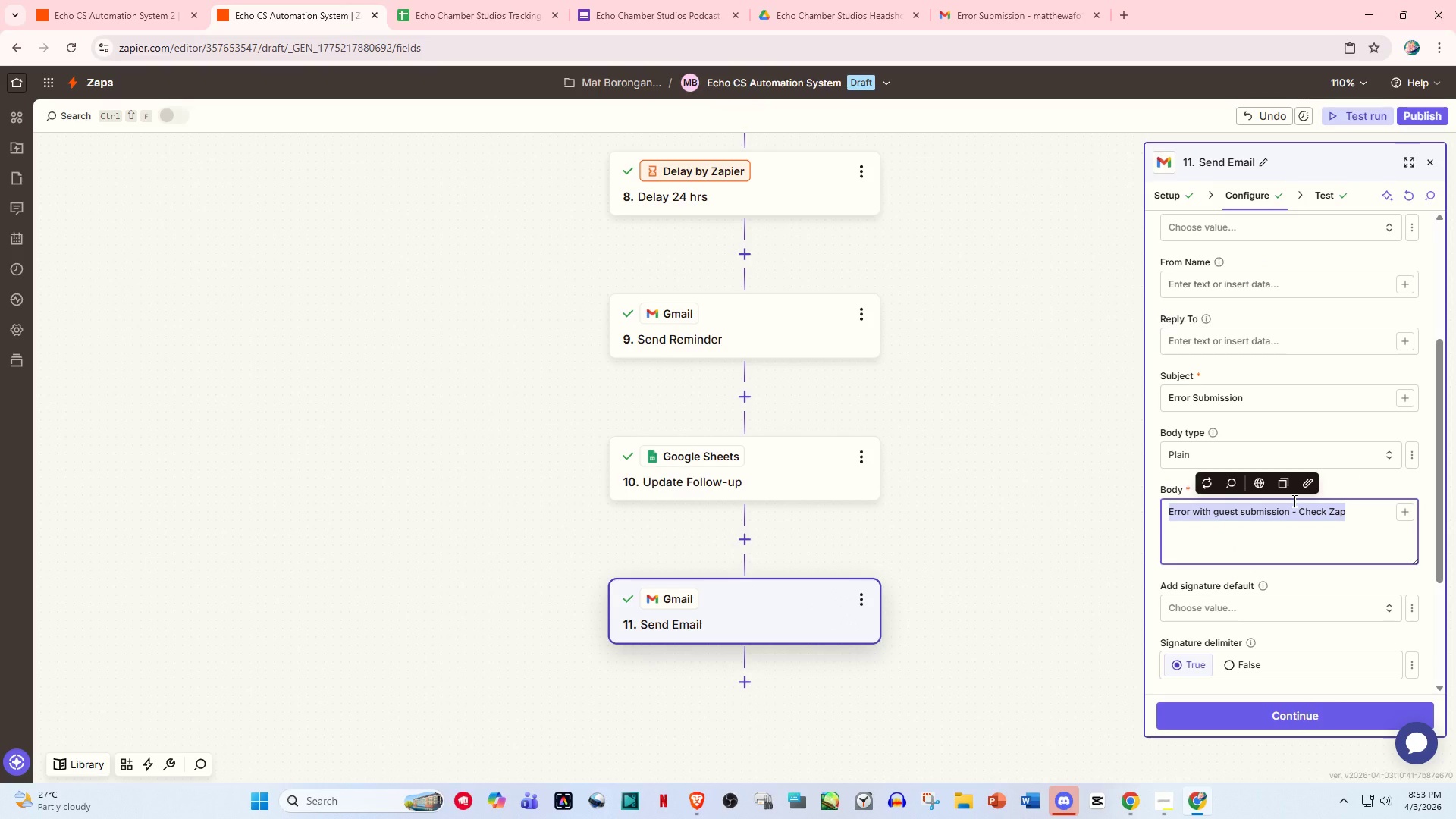 
left_click_drag(start_coordinate=[1260, 405], to_coordinate=[1081, 404])
 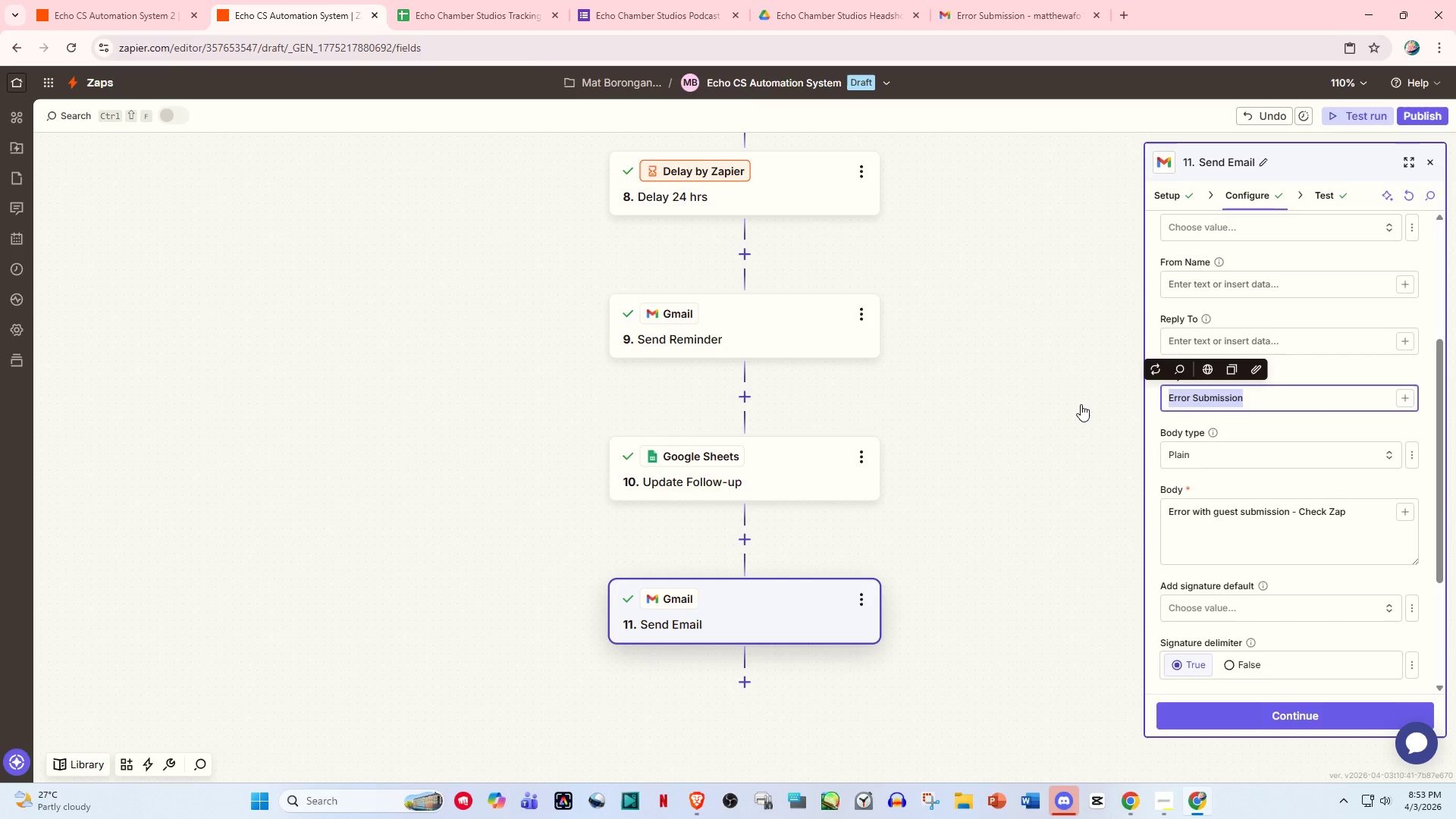 
type(Missing or Invalui)
key(Backspace)
type(d Headhos)
key(Backspace)
key(Backspace)
key(Backspace)
type(shot)
 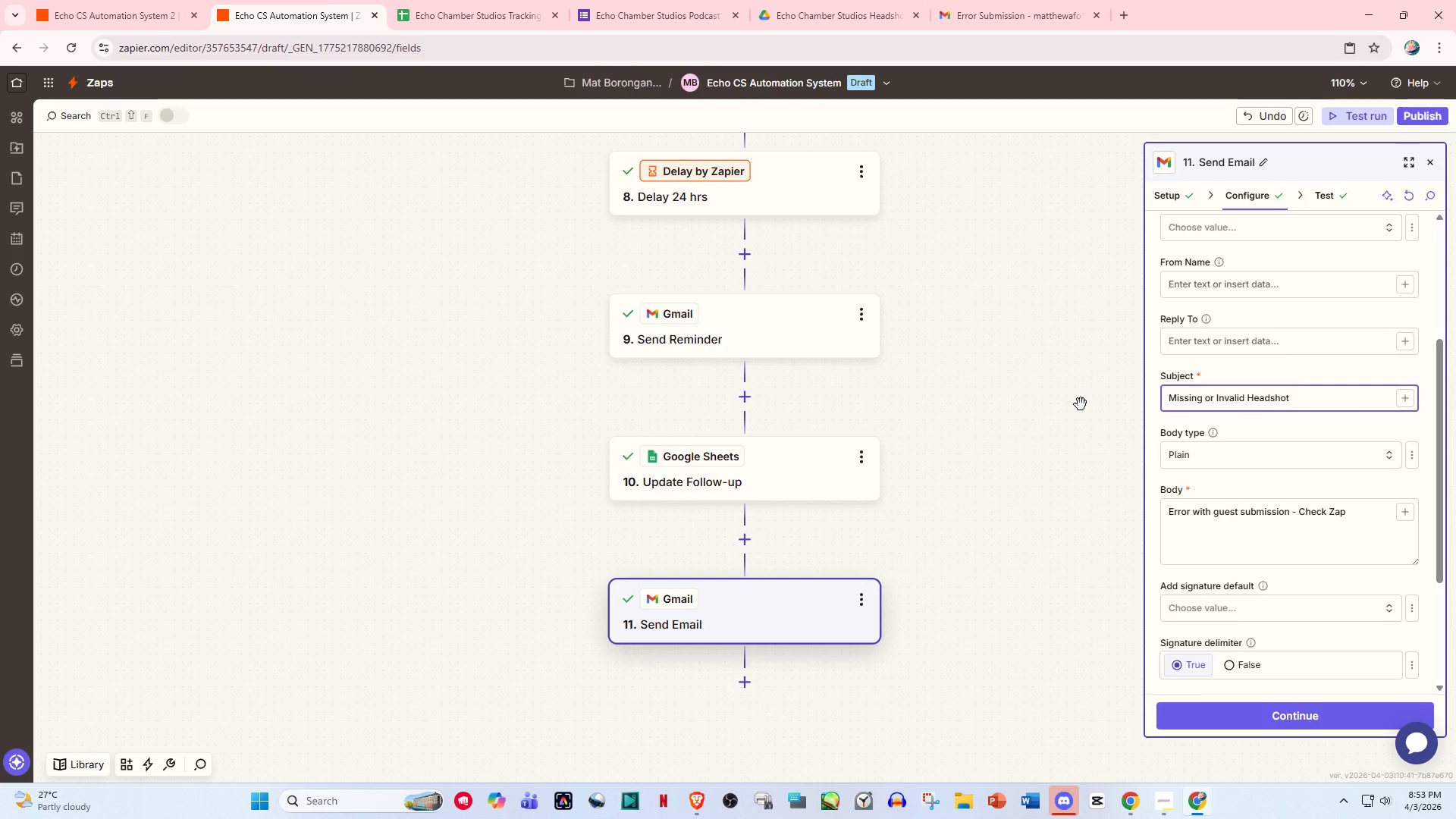 
left_click([1291, 494])
 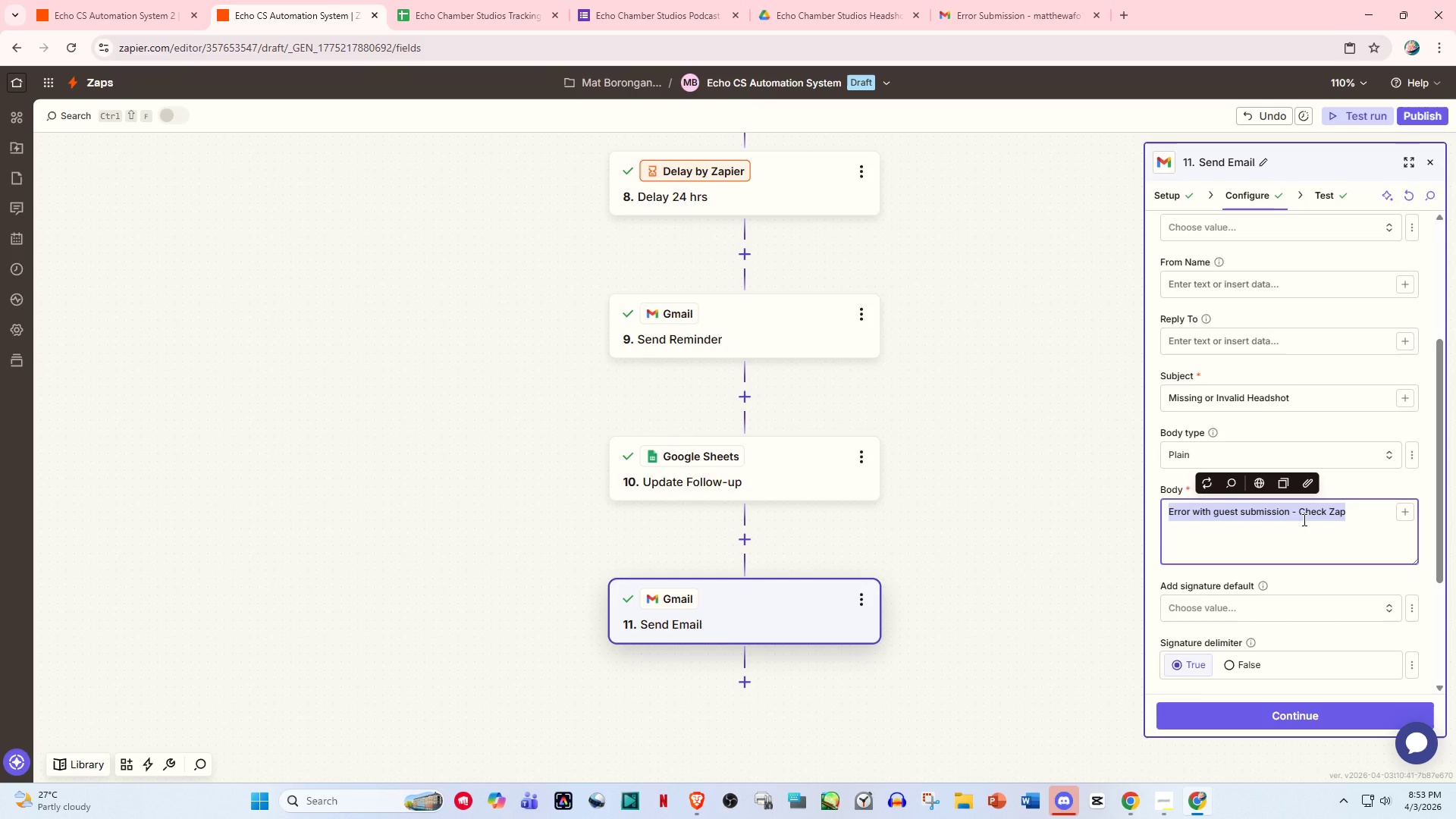 
hold_key(key=ControlLeft, duration=0.36)
 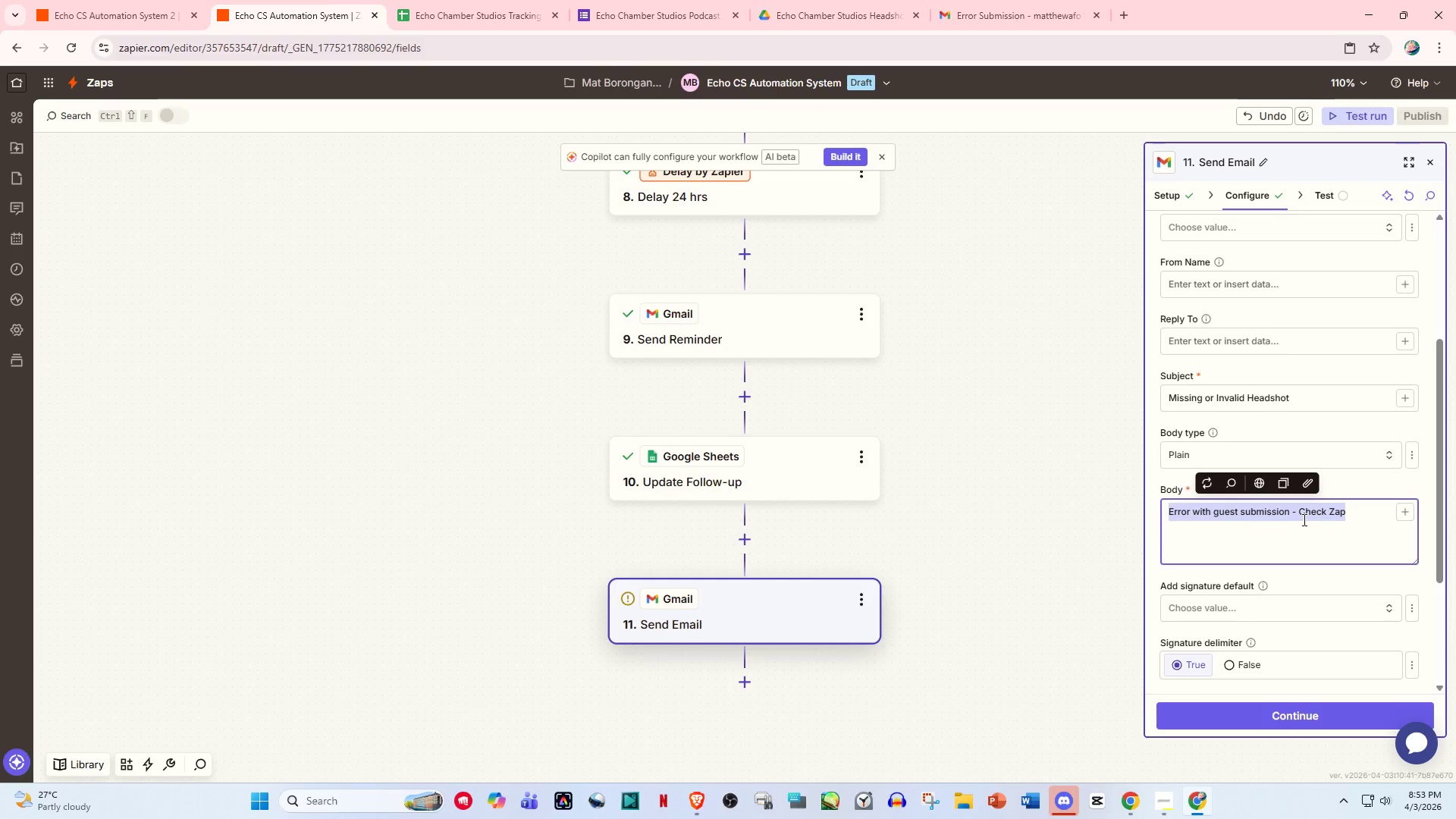 
key(Backspace)
type(A guest sub,m)
key(Backspace)
key(Backspace)
type(mission has an invalid or missing heas)
key(Backspace)
type(dshotr)
key(Backspace)
key(Backspace)
type(t link:)
 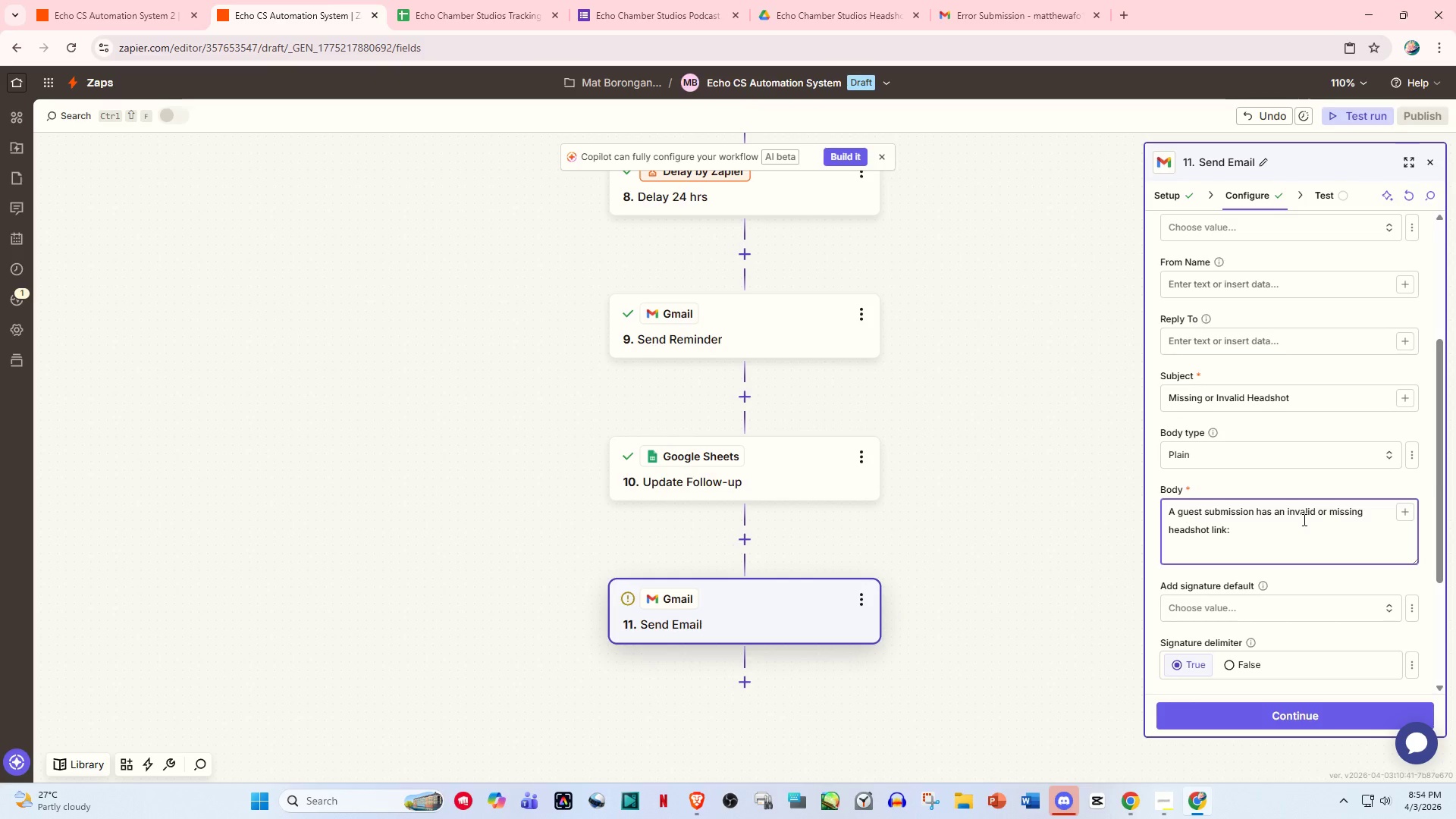 
key(Enter)
 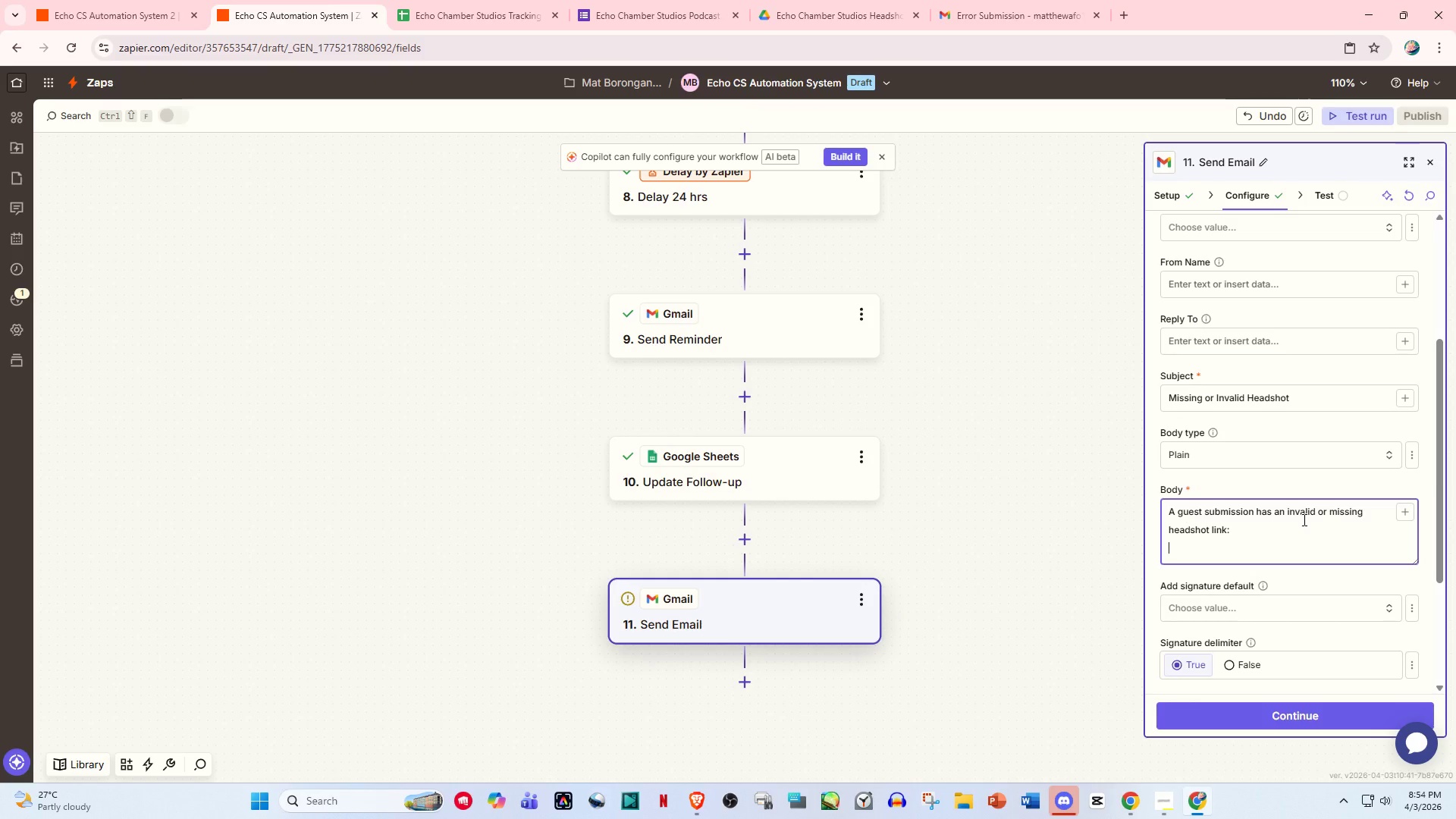 
type(Name: }})
key(Backspace)
key(Backspace)
type({{A)
key(Backspace)
type(Name}}4)
key(Backspace)
 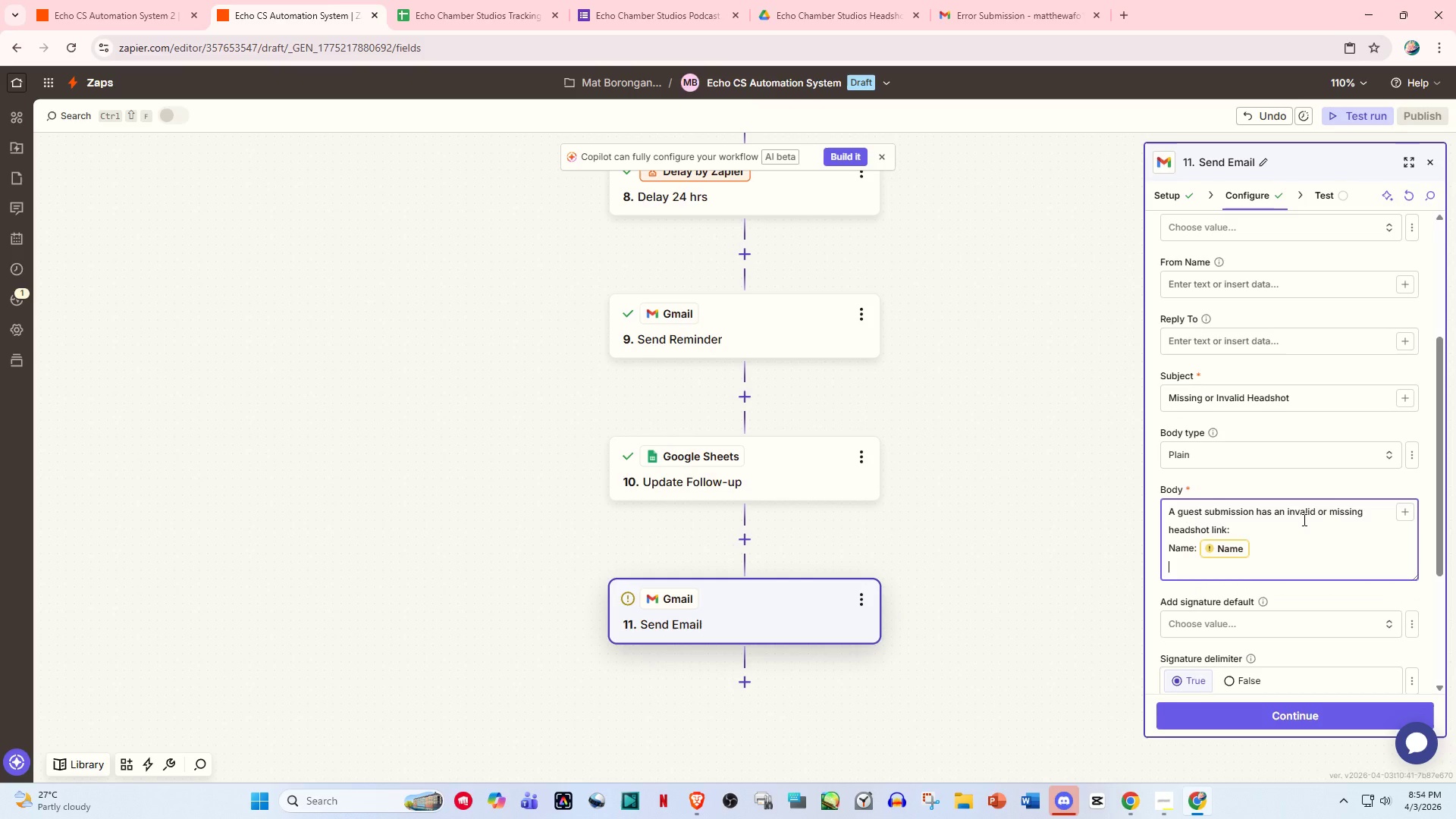 
 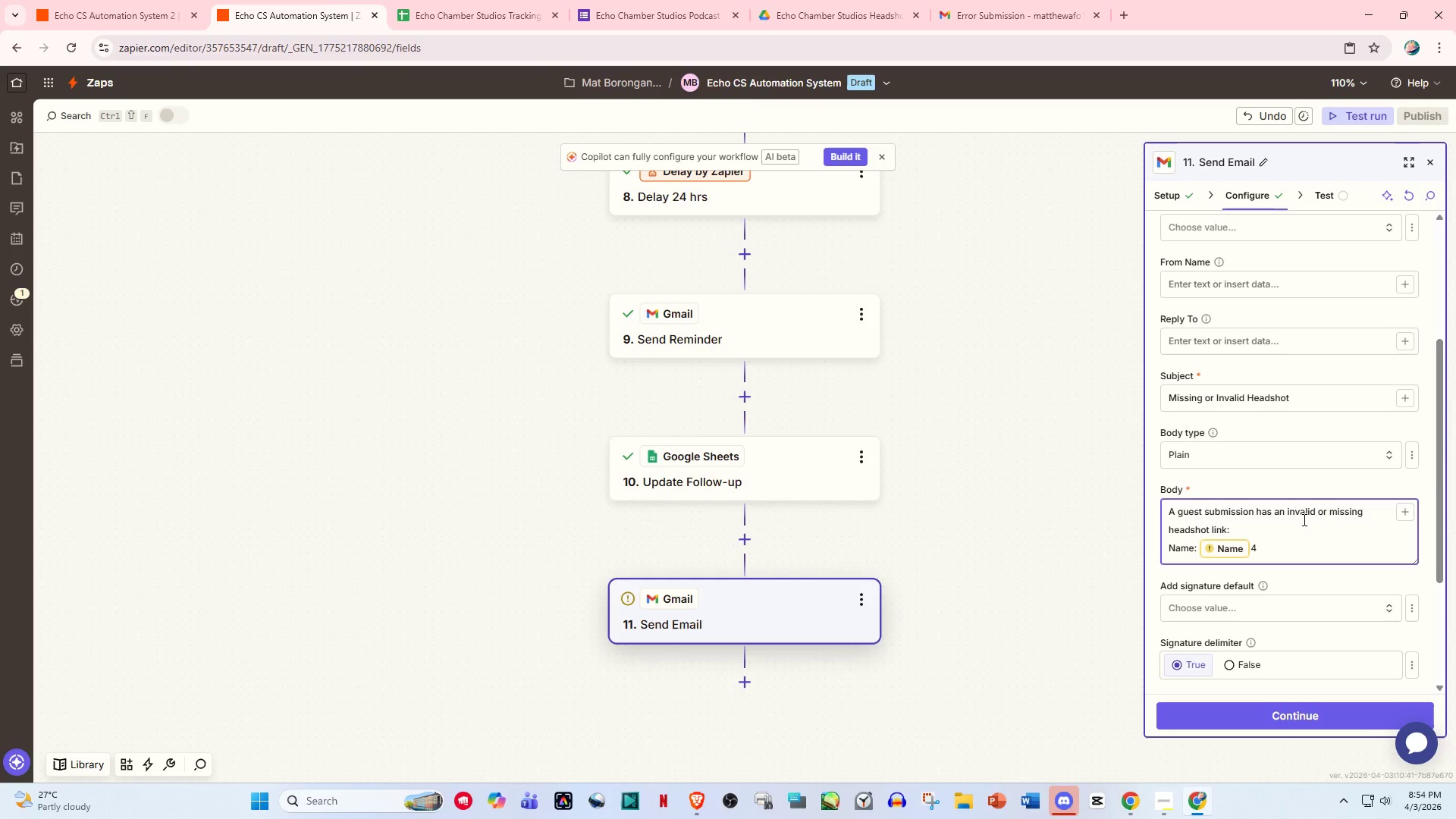 
key(Enter)
 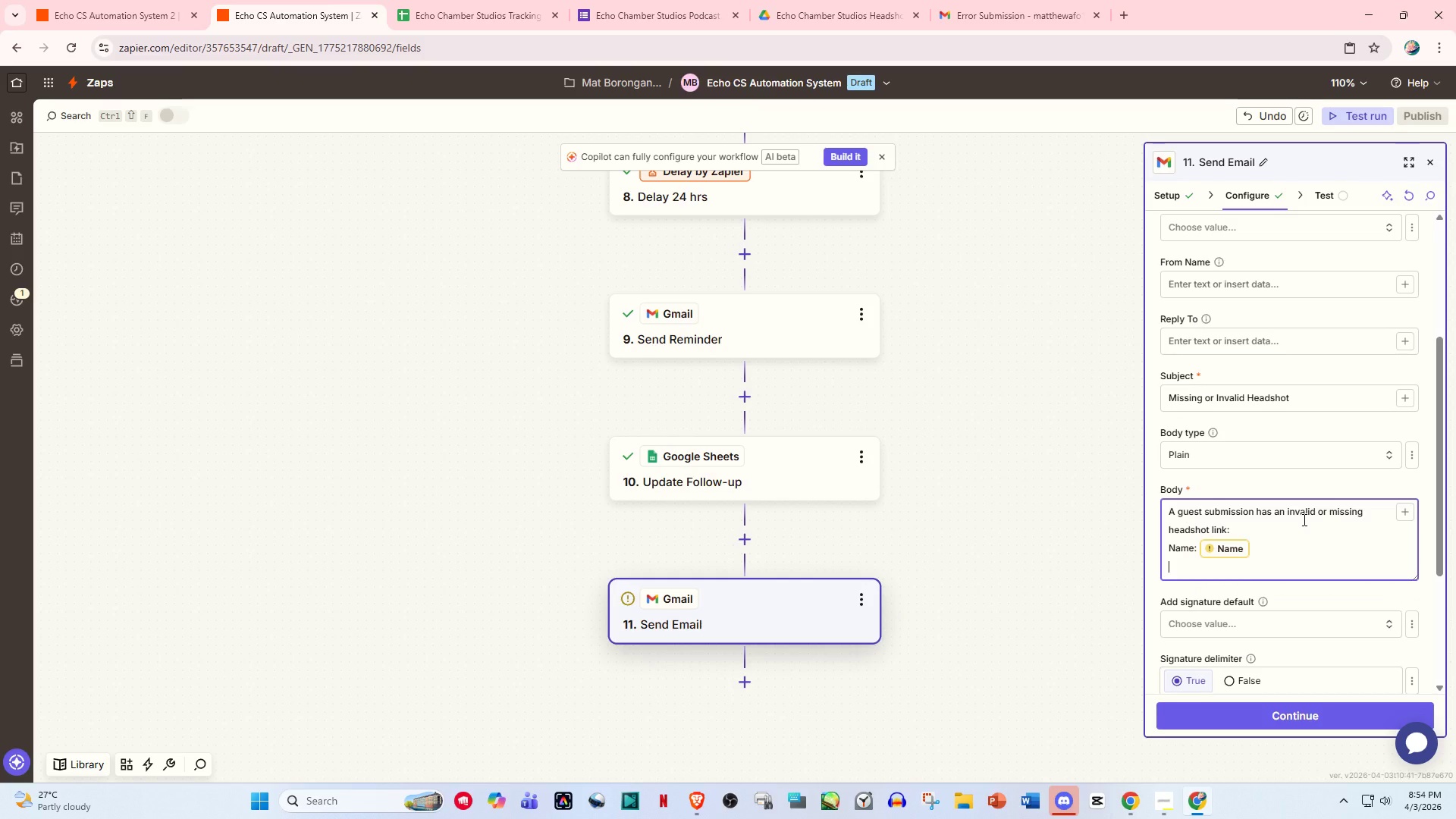 
type(Email: {{EMa)
key(Backspace)
key(Backspace)
type(mail}})
 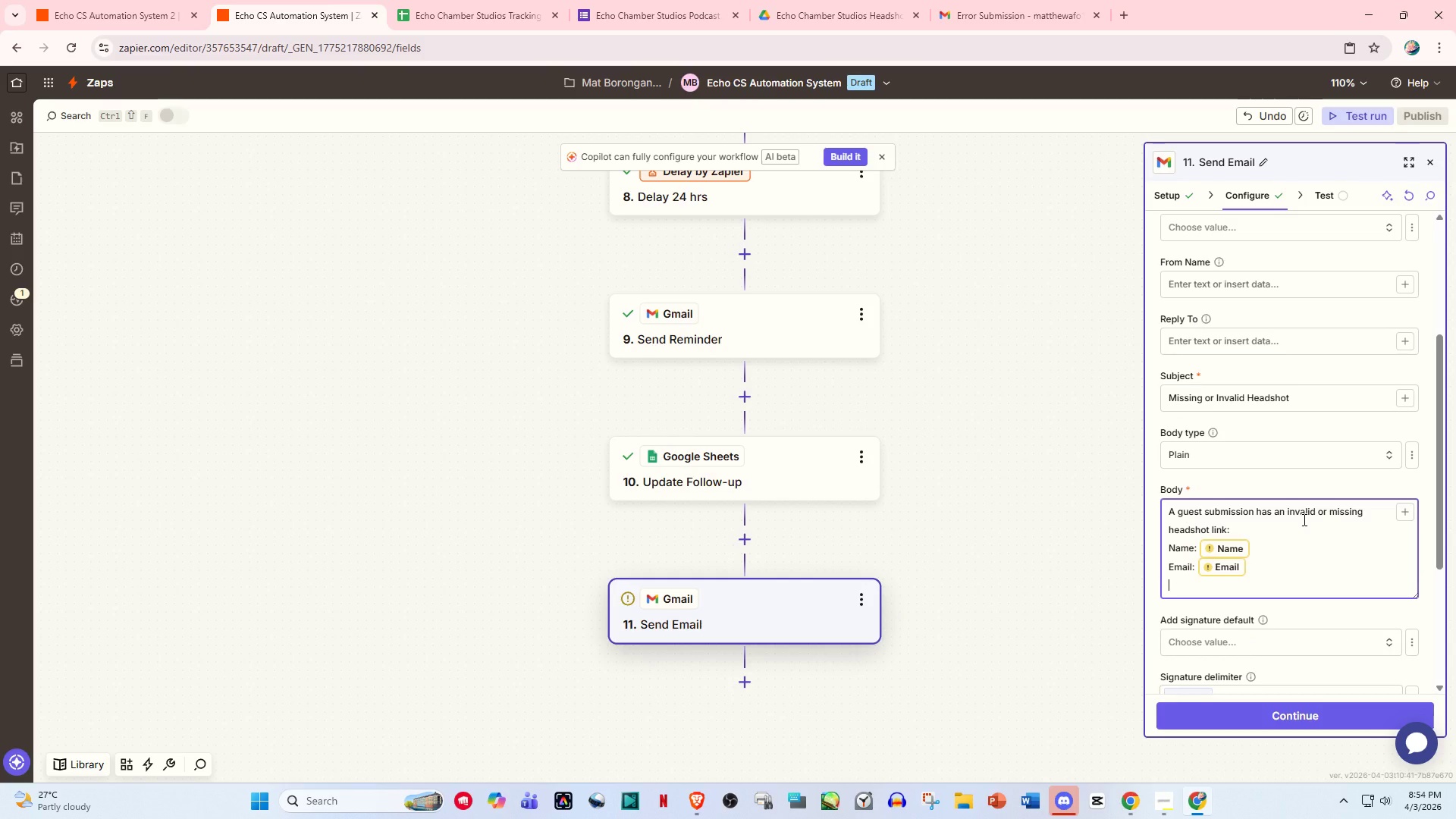 
 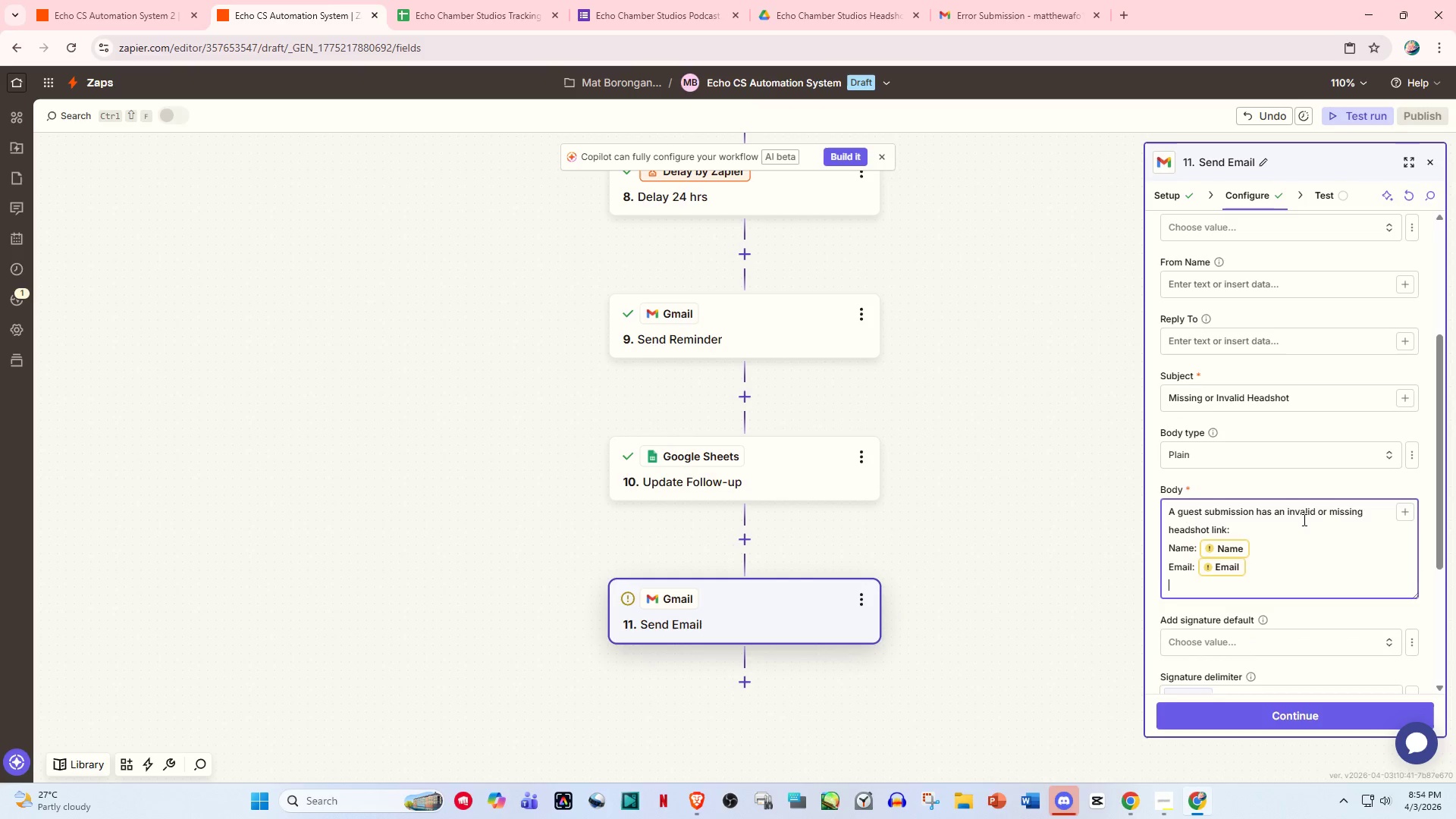 
key(Enter)
 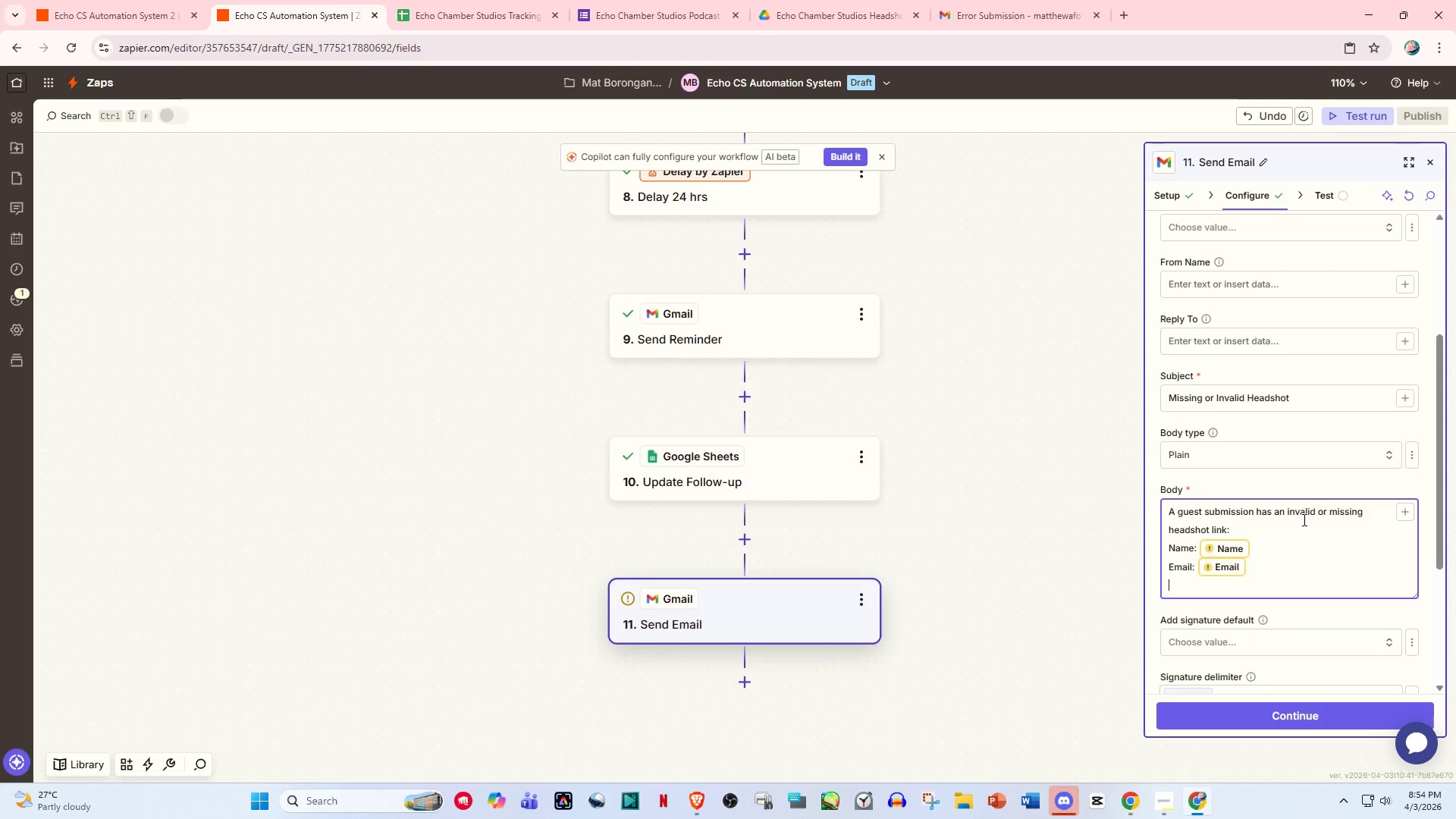 
type(Pleasee)
key(Backspace)
type( review and ollow)
key(Backspace)
key(Backspace)
key(Backspace)
key(Backspace)
key(Backspace)
type(followup)
key(Backspace)
key(Backspace)
type(-up if needed)
 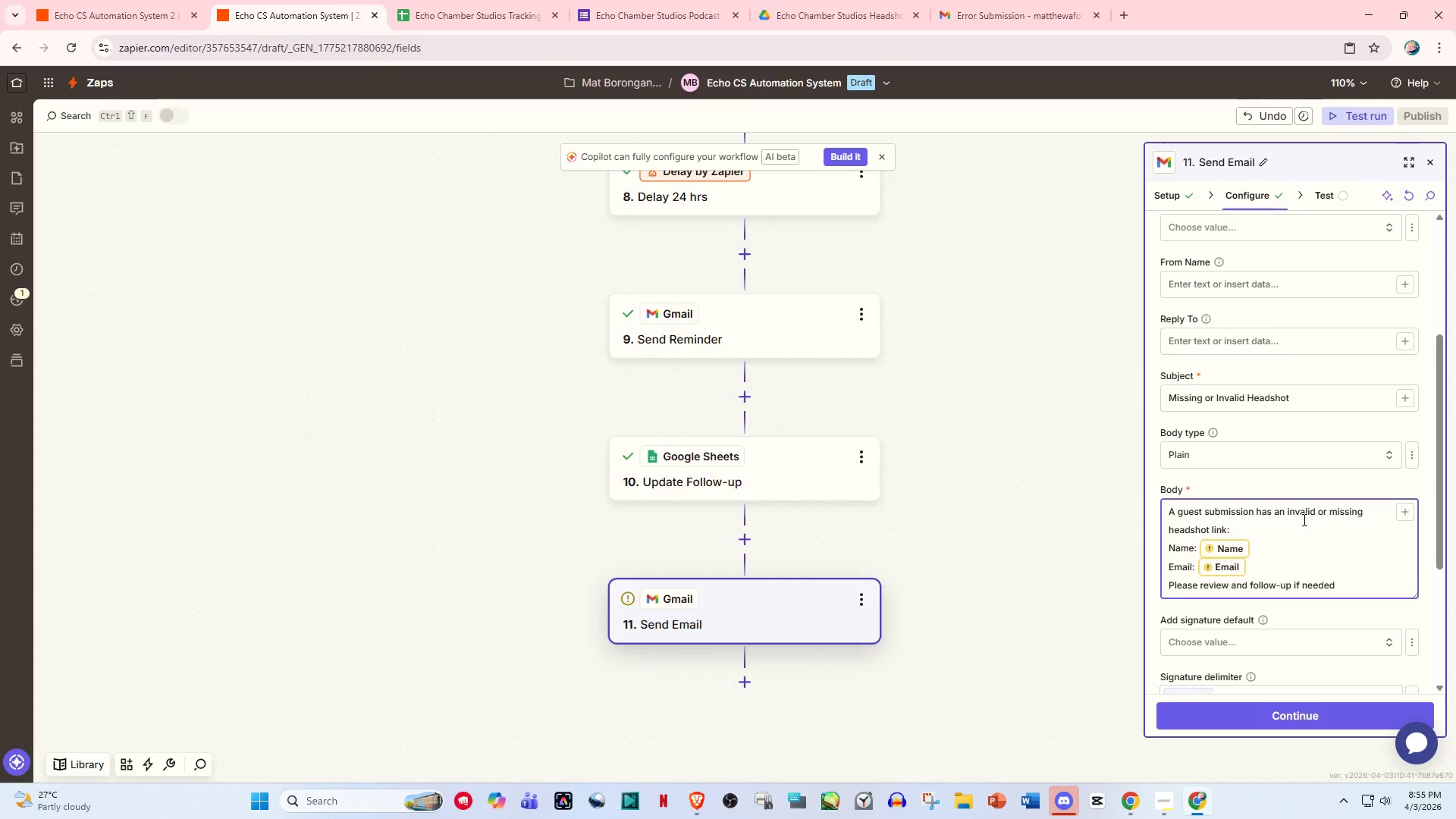 
wait(8.91)
 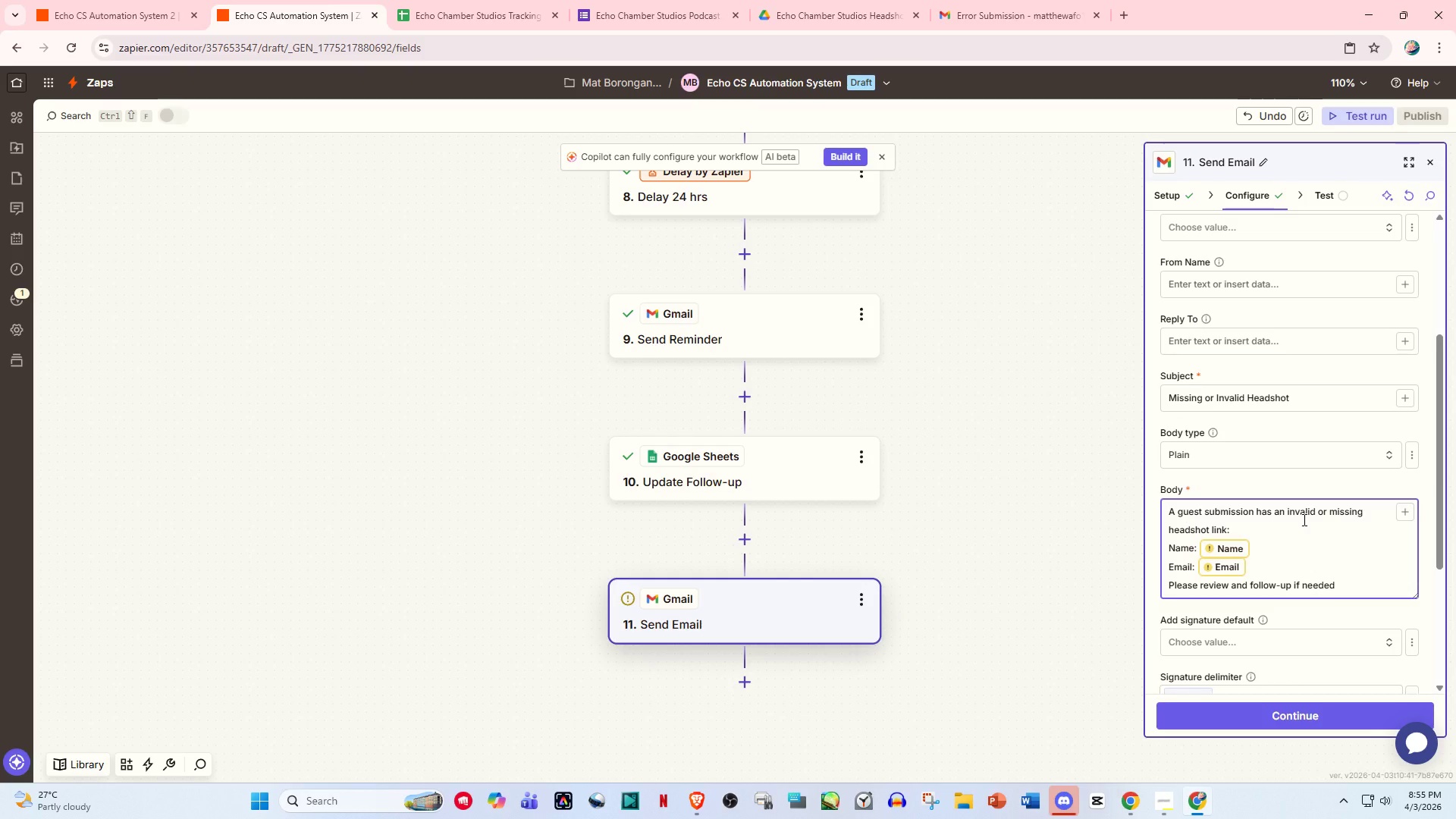 
scroll: coordinate [1287, 563], scroll_direction: down, amount: 2.0
 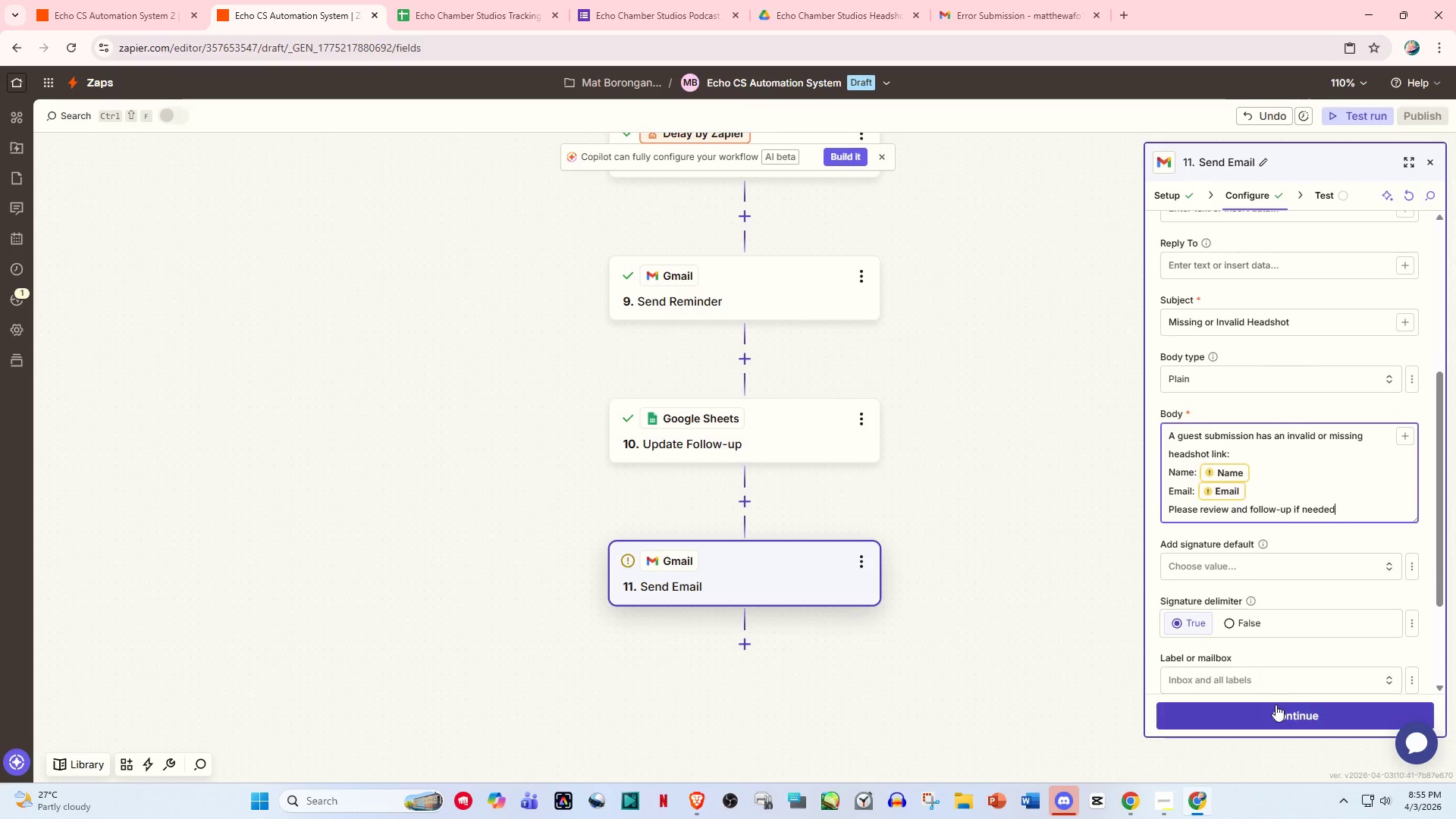 
left_click([1276, 707])
 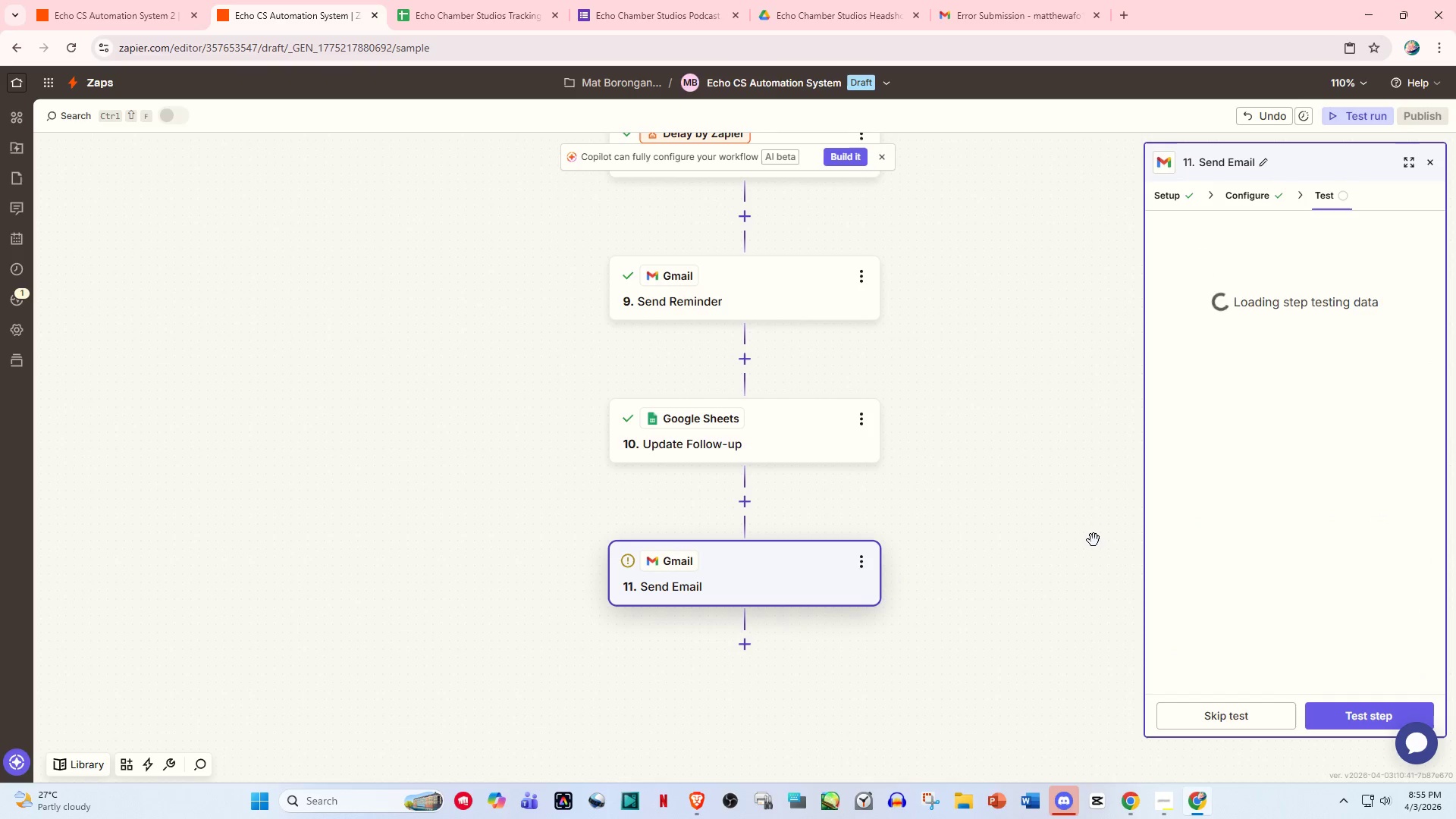 
scroll: coordinate [1297, 514], scroll_direction: down, amount: 2.0
 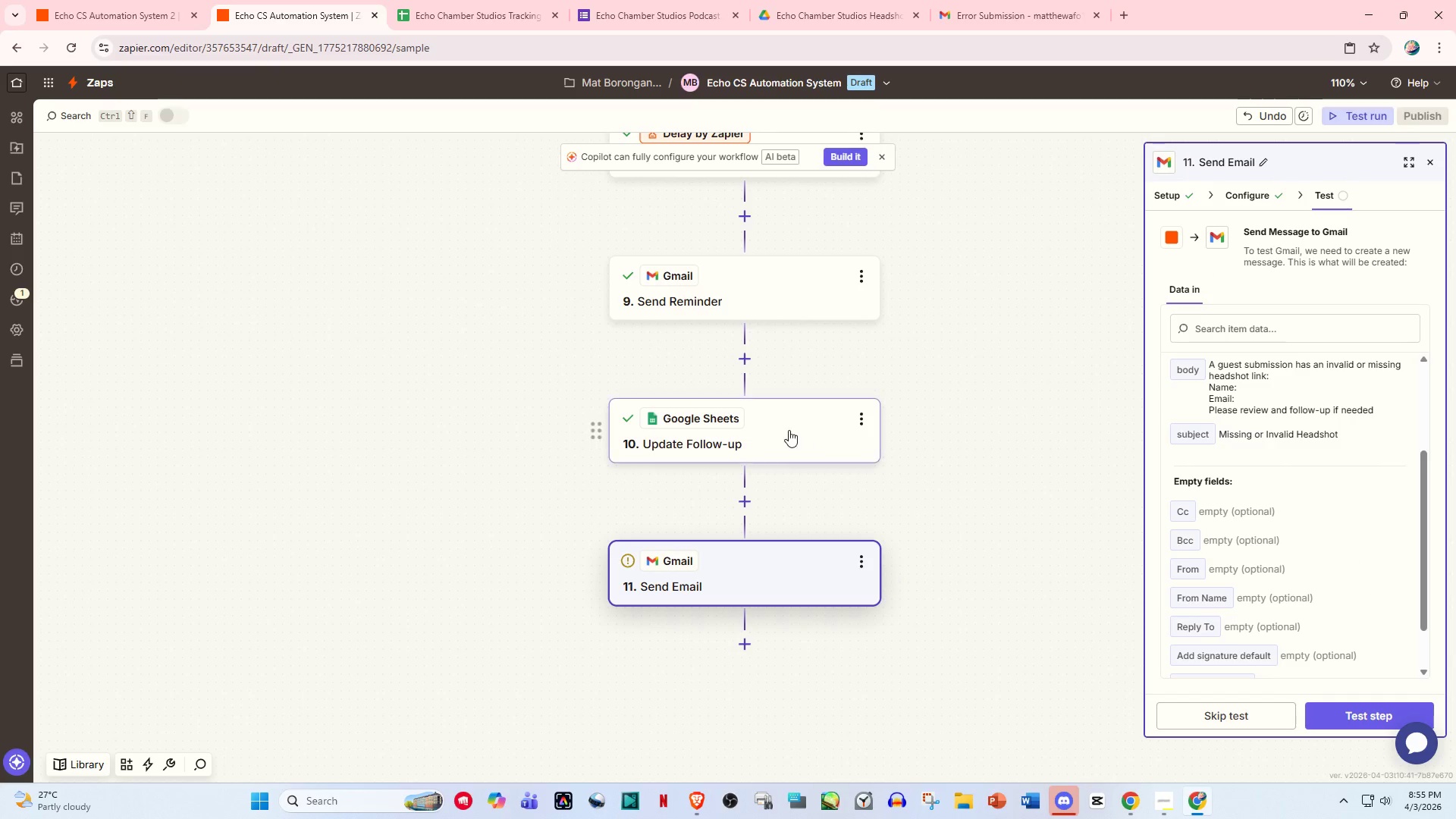 
left_click([777, 428])
 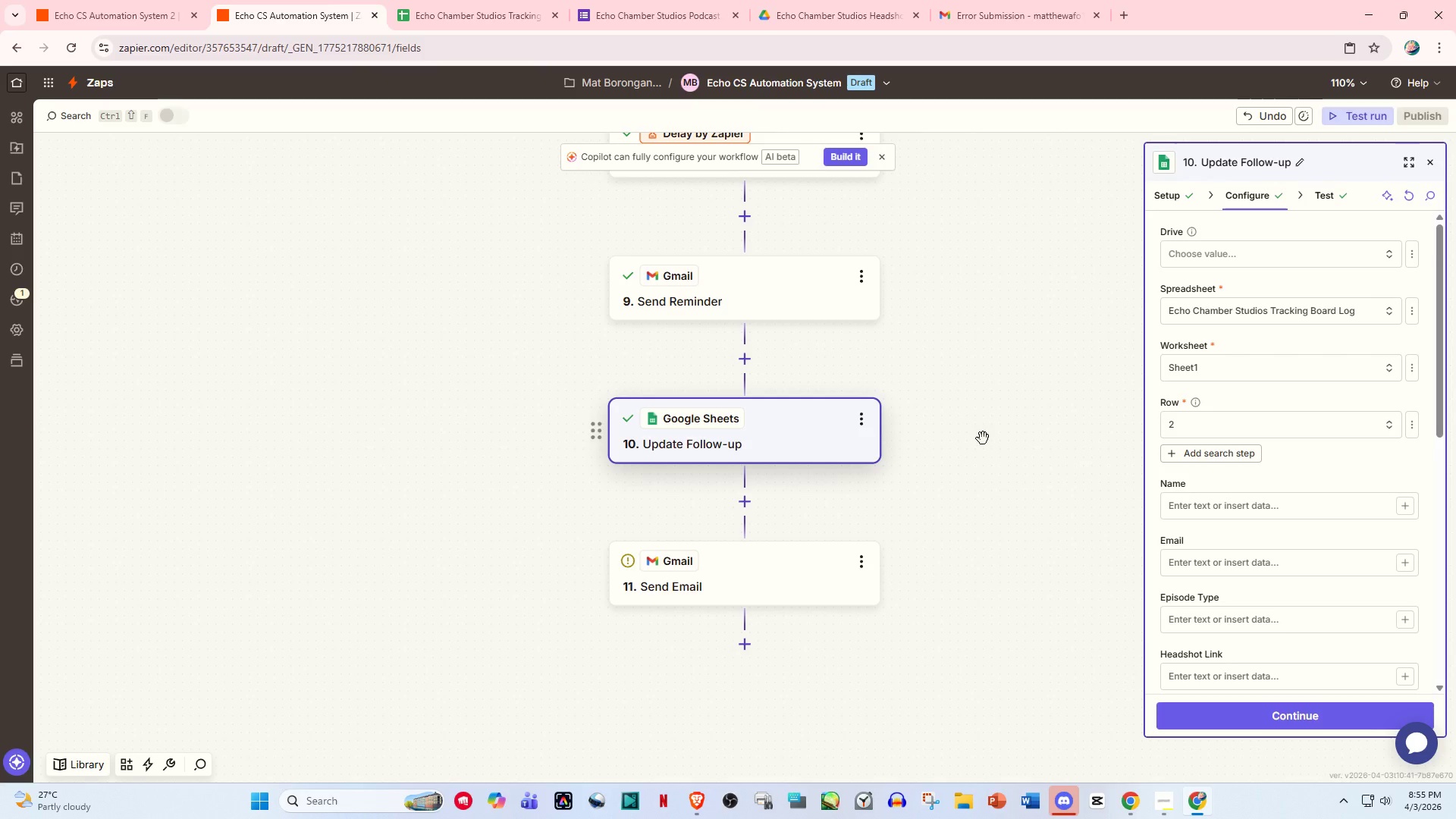 
scroll: coordinate [1233, 520], scroll_direction: down, amount: 9.0
 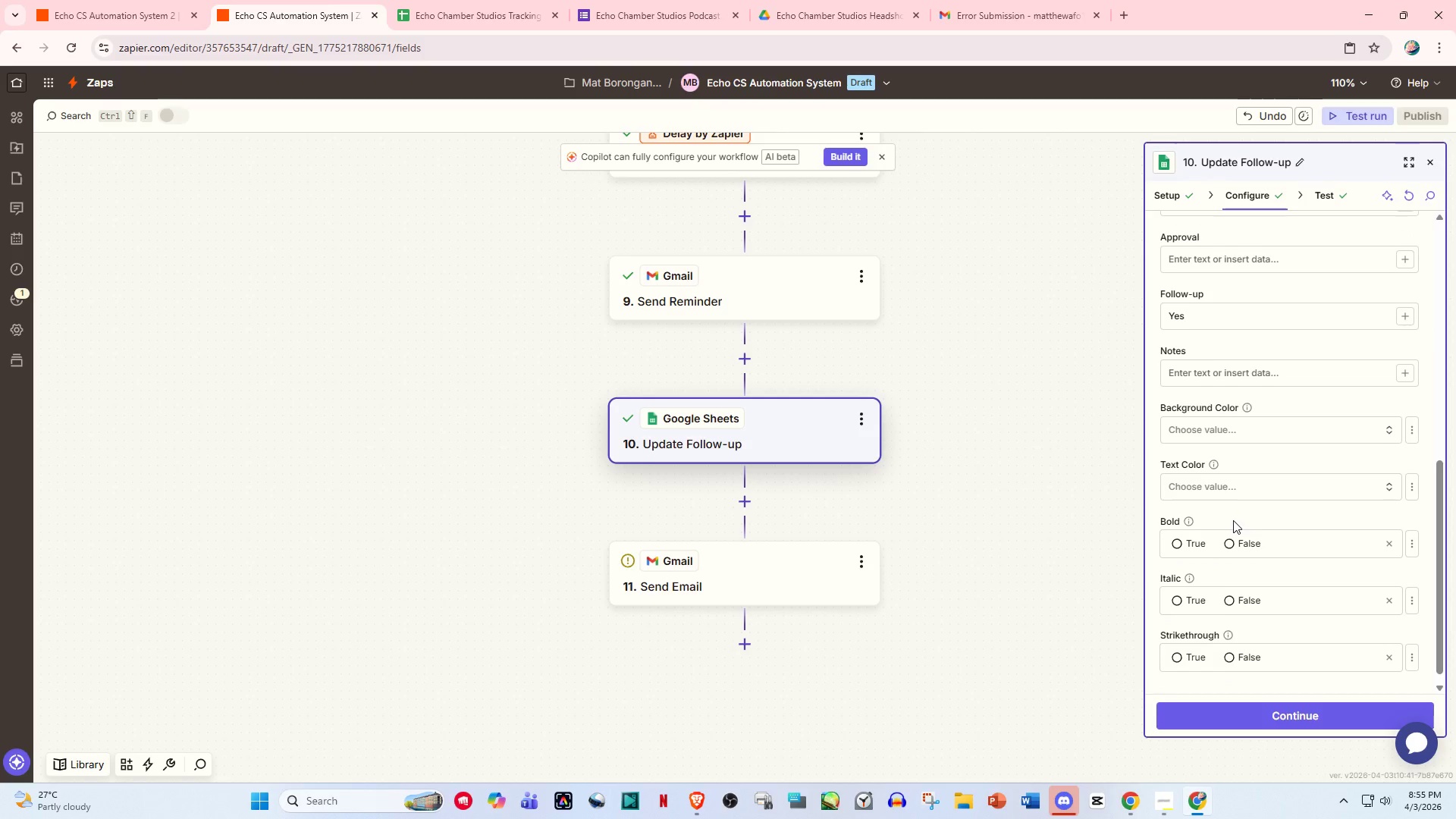 
scroll: coordinate [1237, 519], scroll_direction: up, amount: 2.0
 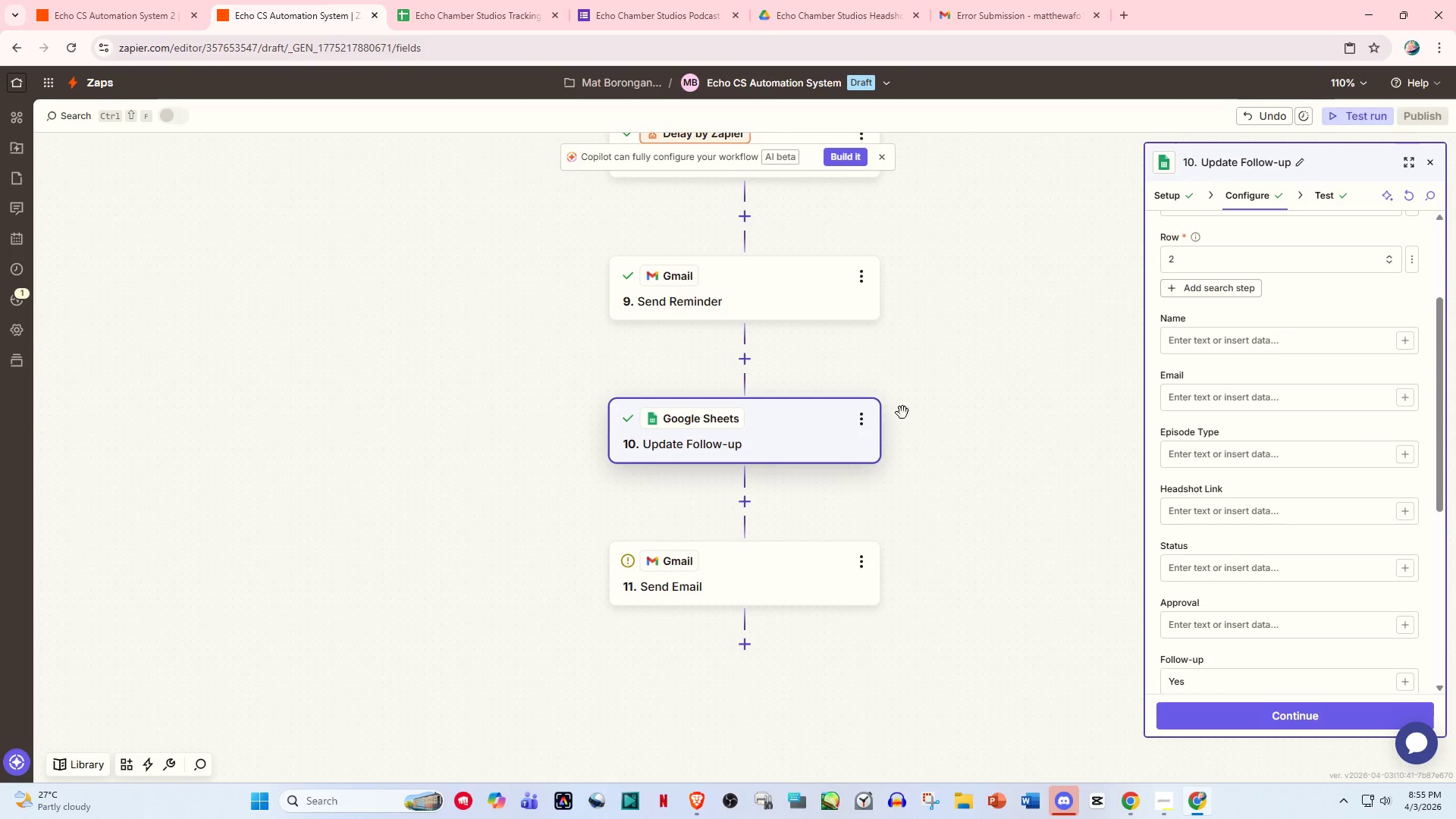 
left_click([730, 331])
 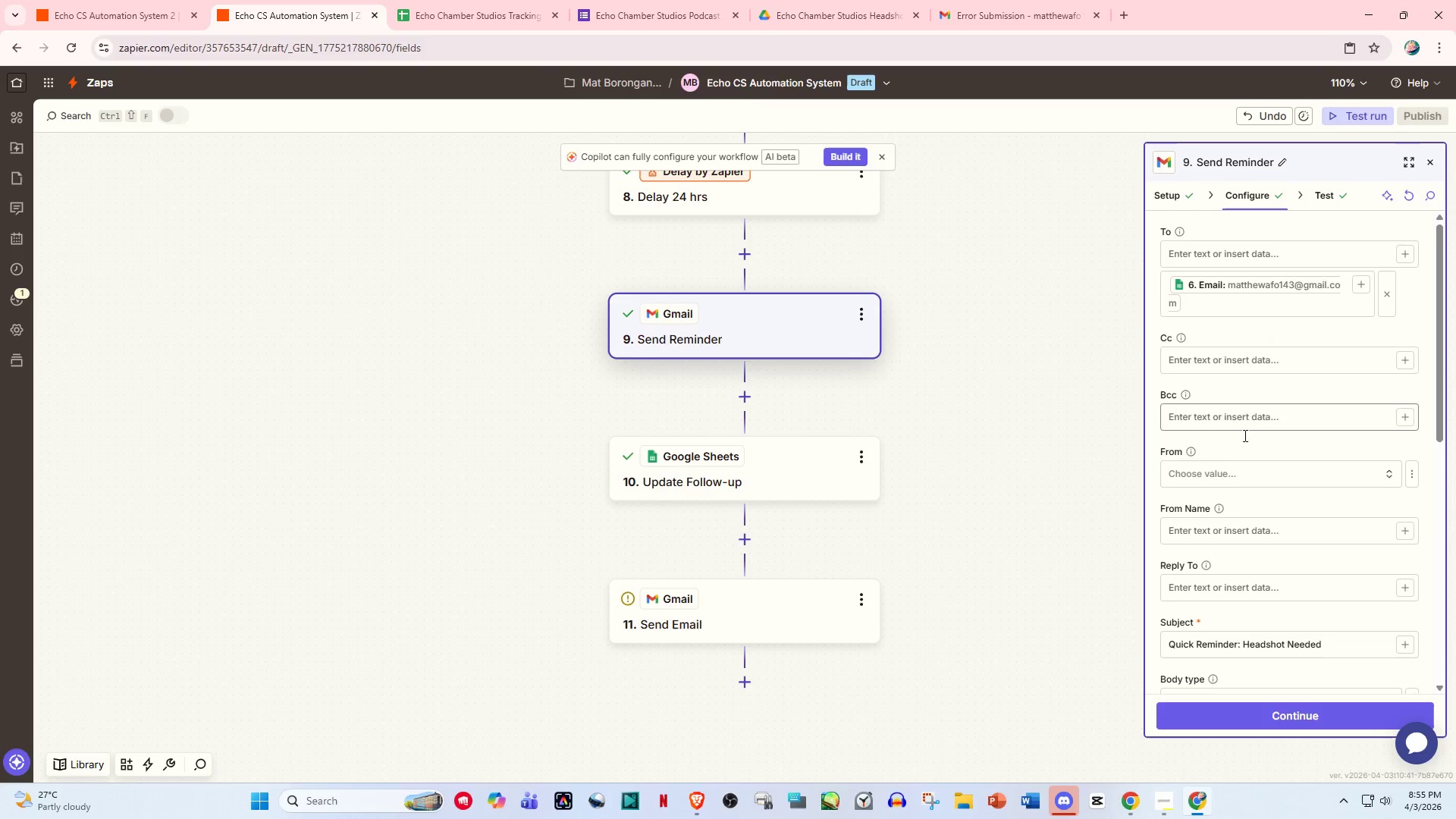 
scroll: coordinate [859, 408], scroll_direction: up, amount: 1.0
 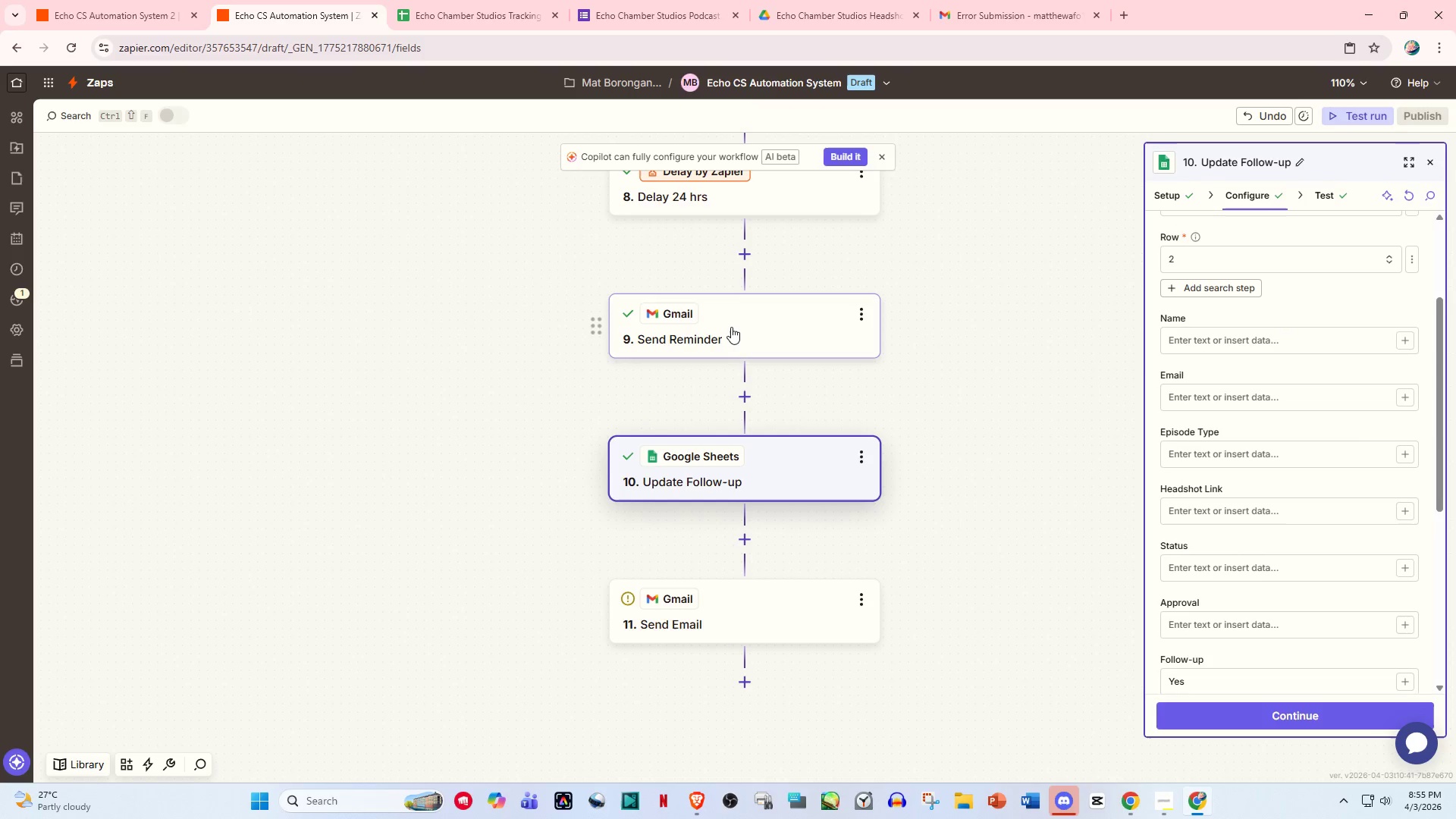 
scroll: coordinate [1285, 494], scroll_direction: down, amount: 4.0
 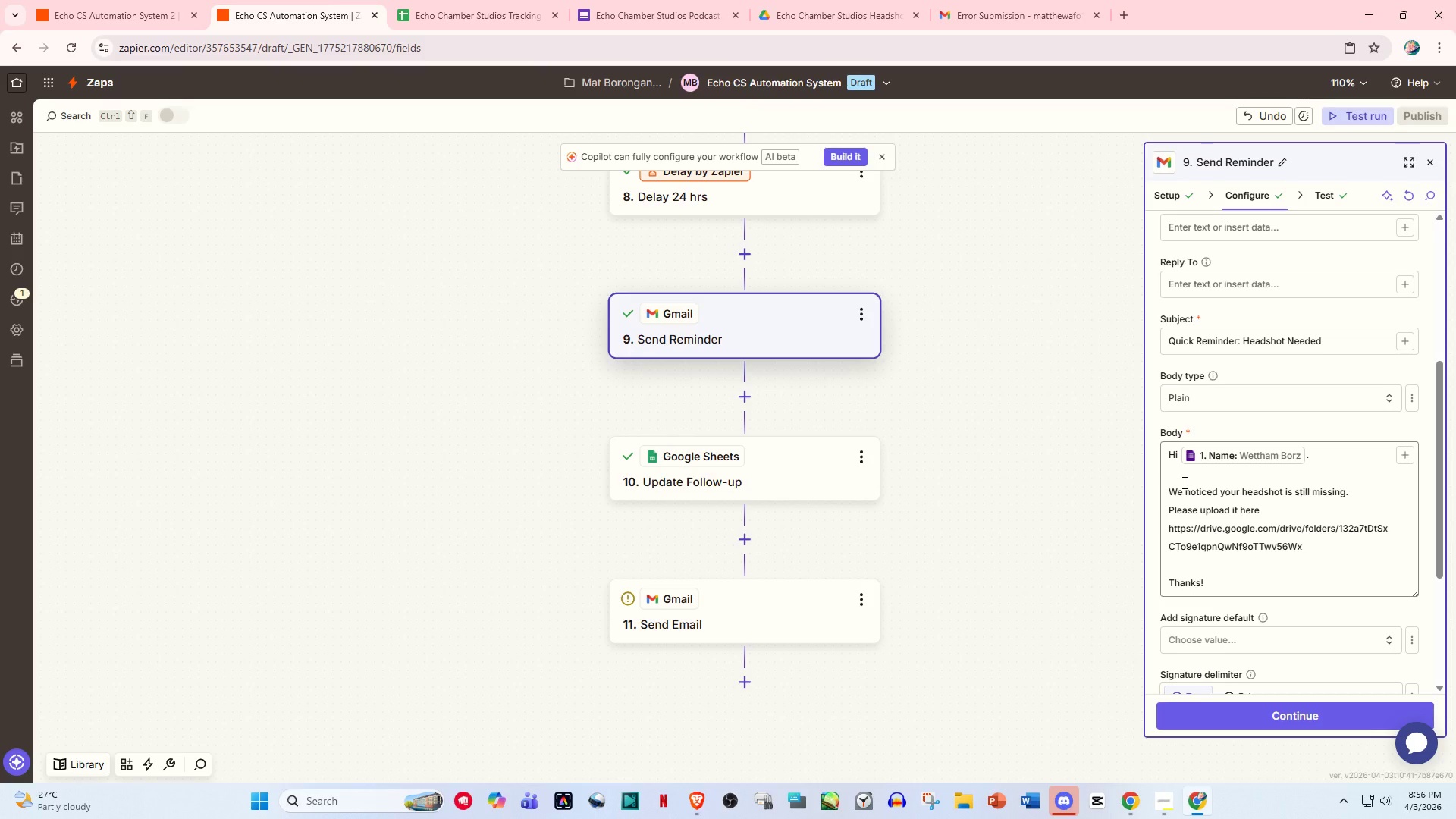 
wait(40.29)
 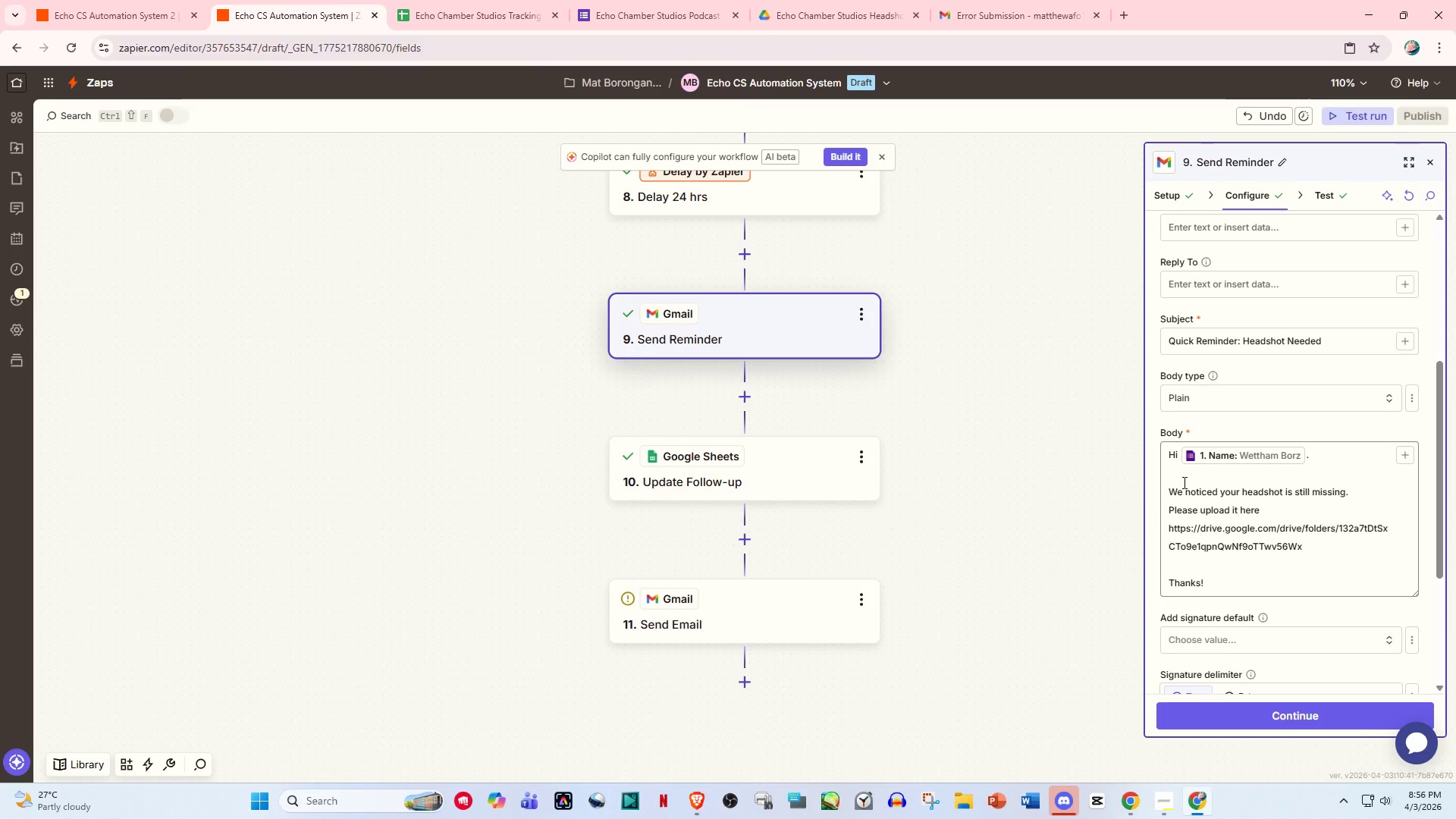 
scroll: coordinate [804, 538], scroll_direction: down, amount: 1.0
 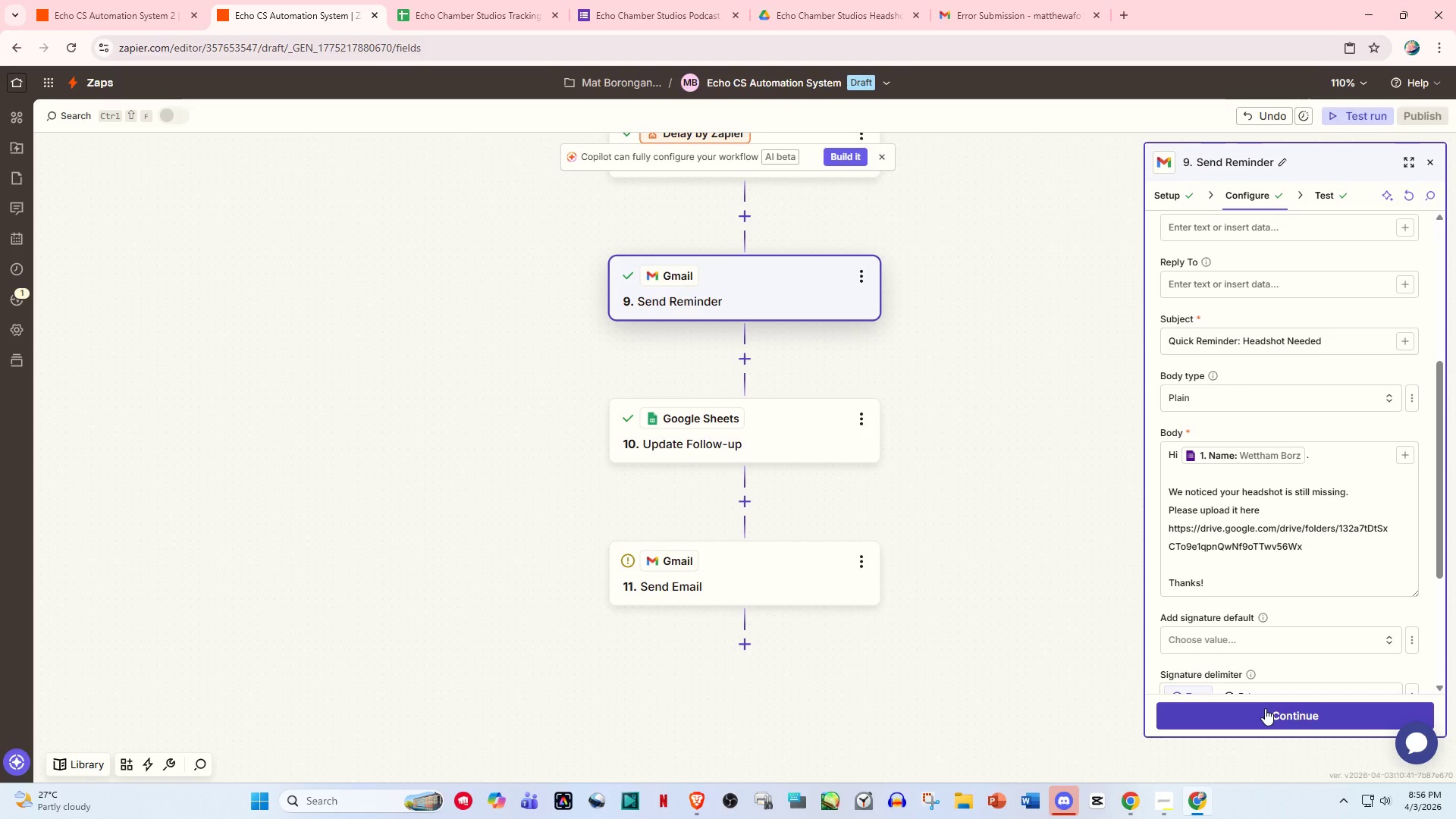 
left_click([1265, 708])
 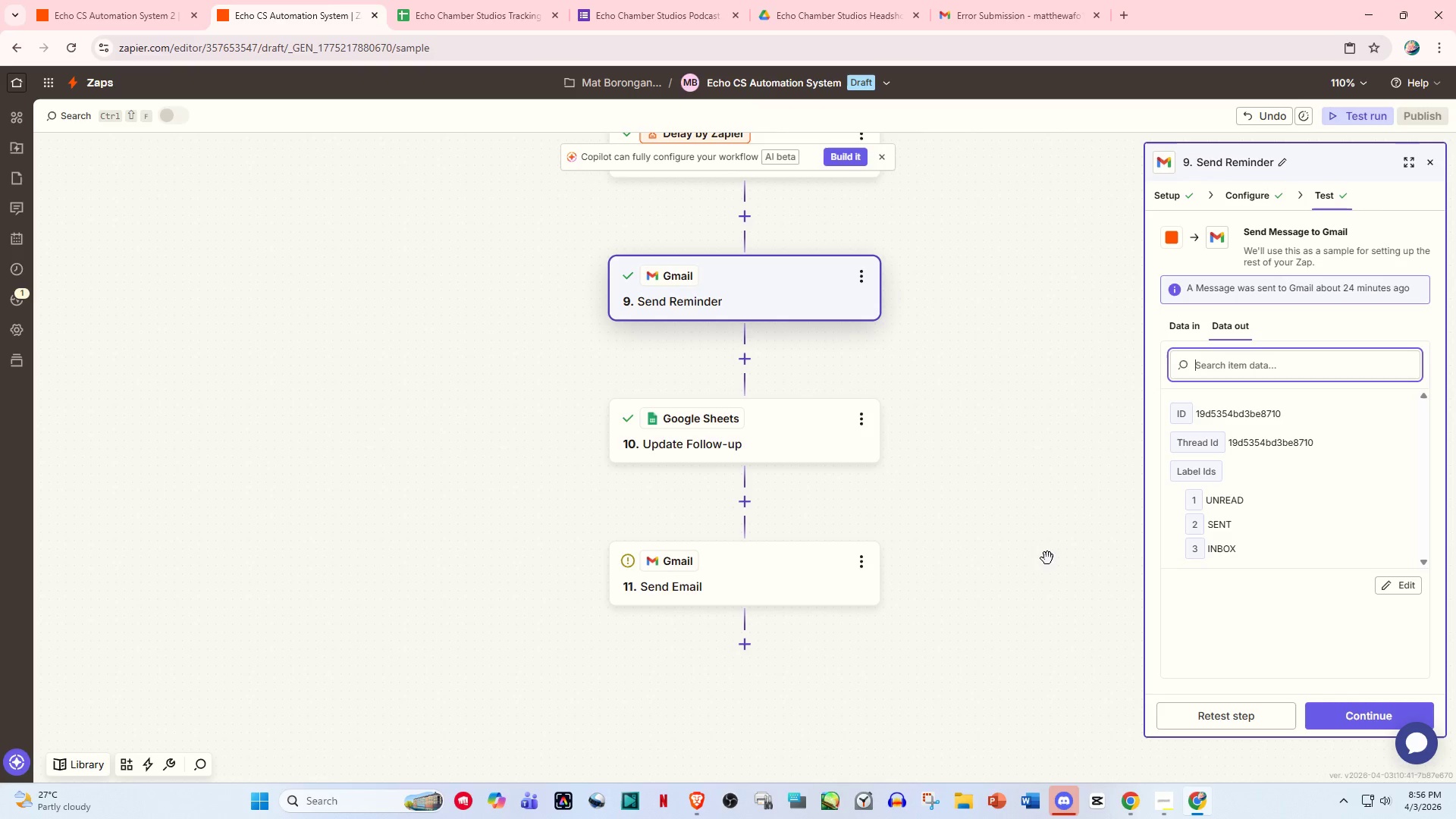 
left_click([1131, 437])
 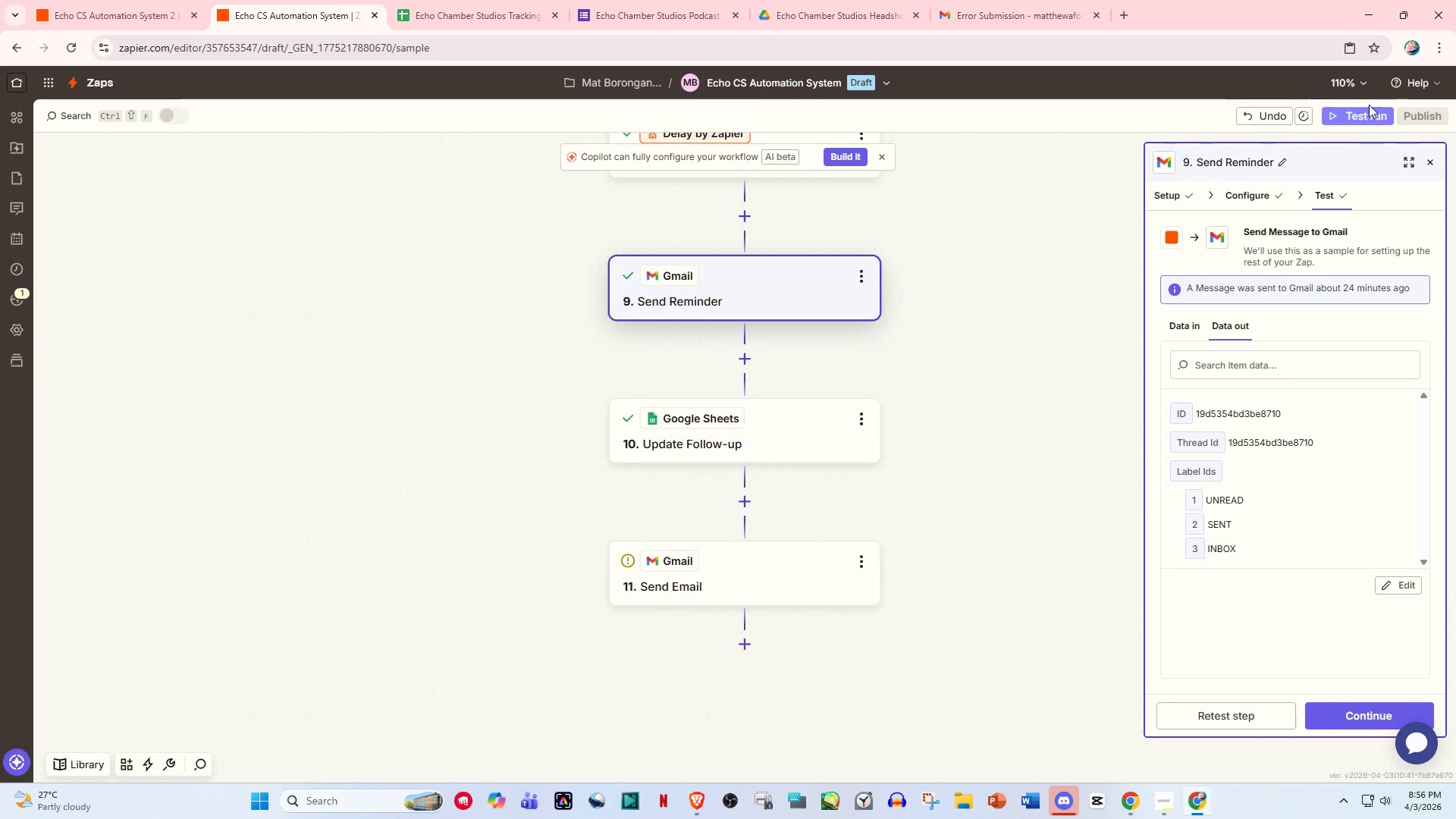 
left_click([1424, 112])
 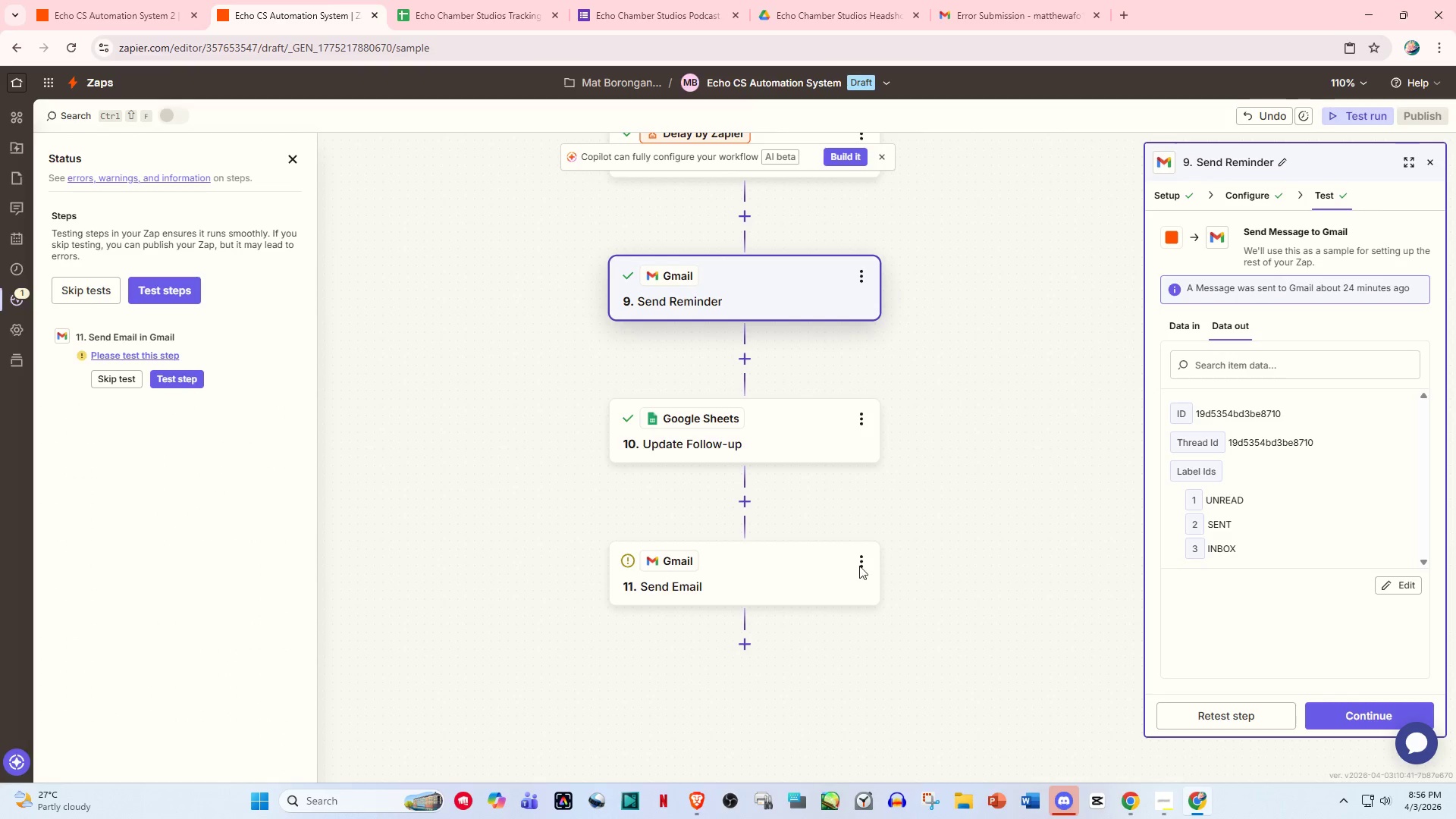 
left_click([756, 567])
 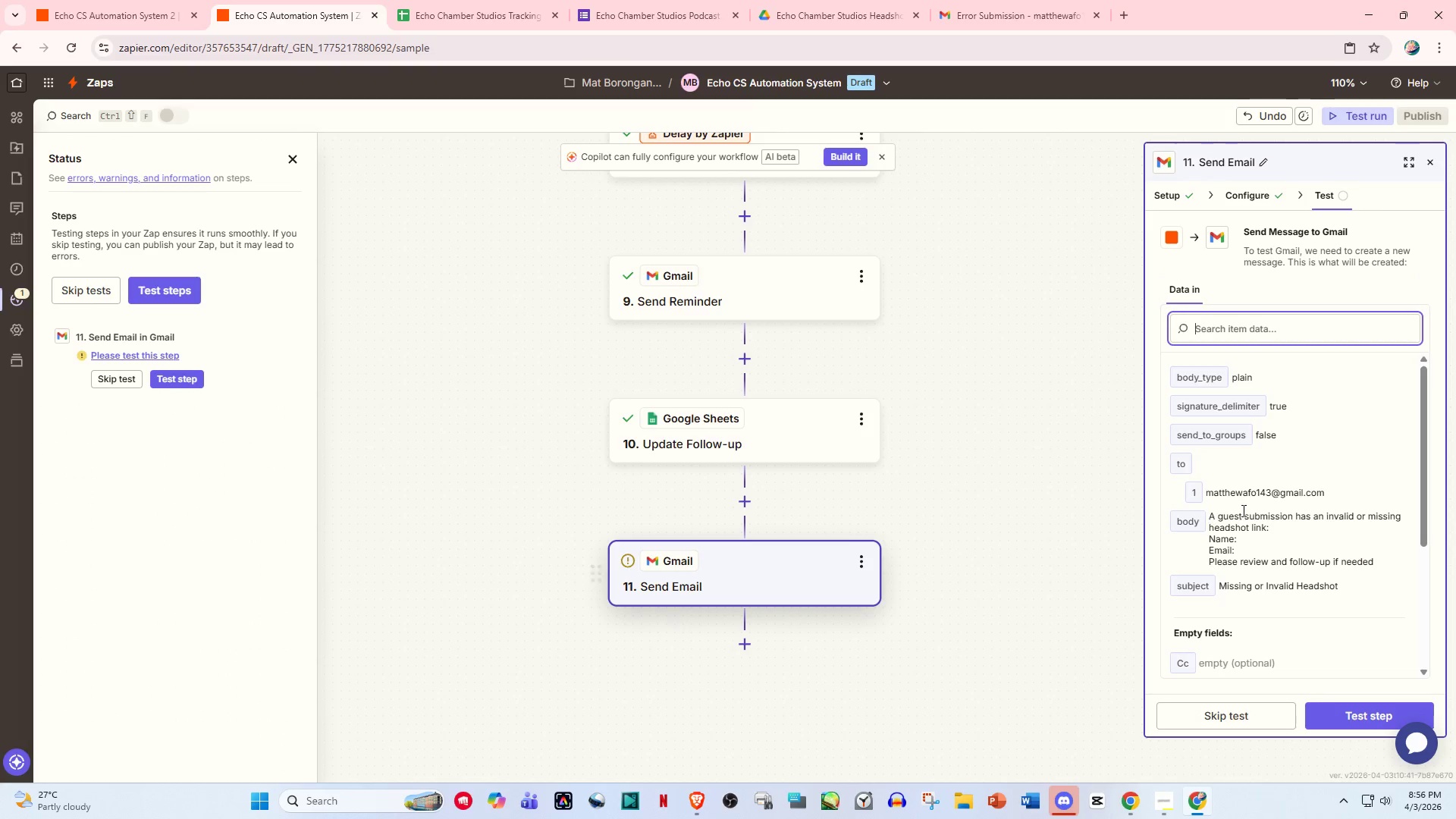 
scroll: coordinate [1285, 531], scroll_direction: down, amount: 2.0
 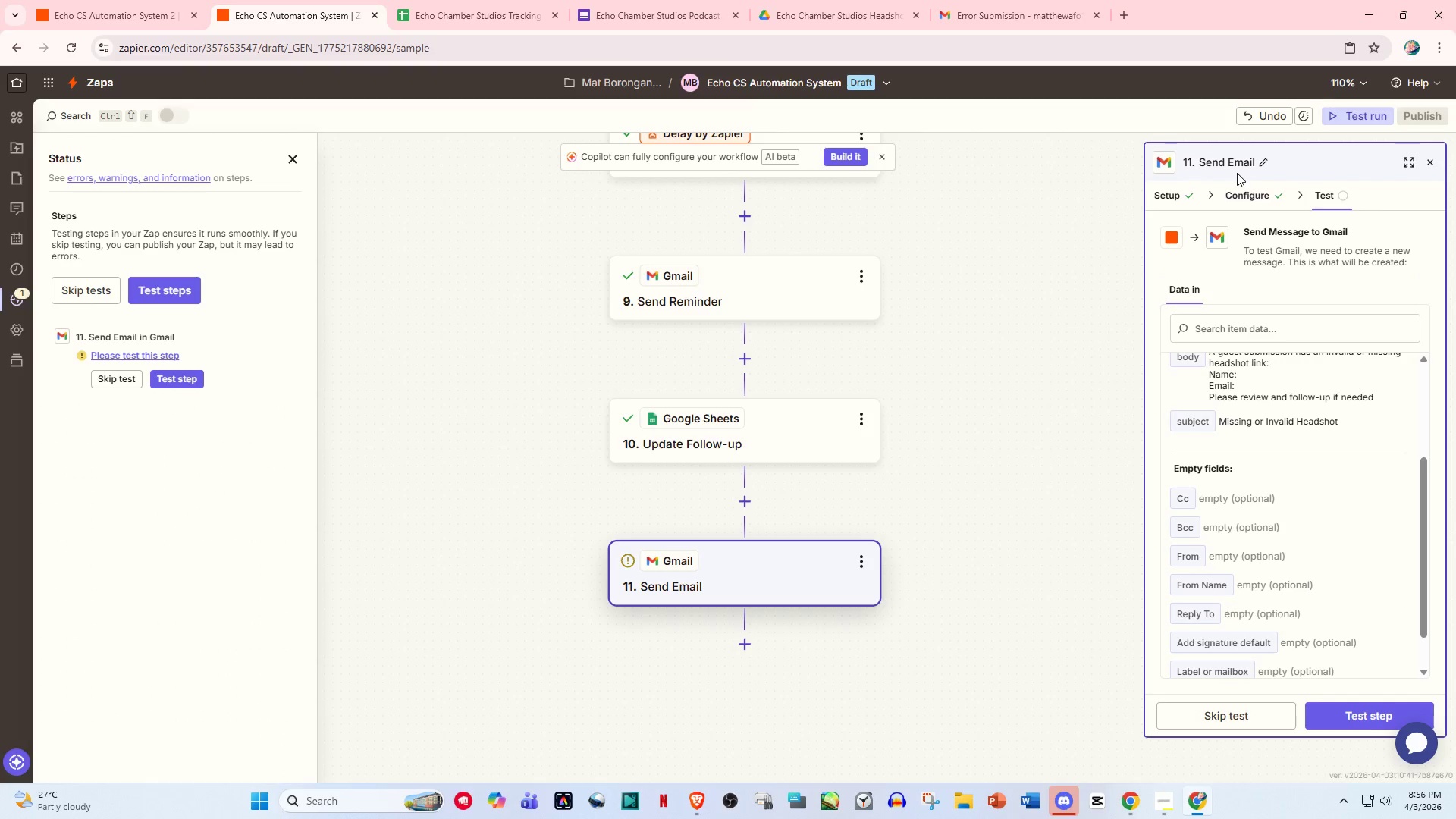 
double_click([1235, 180])
 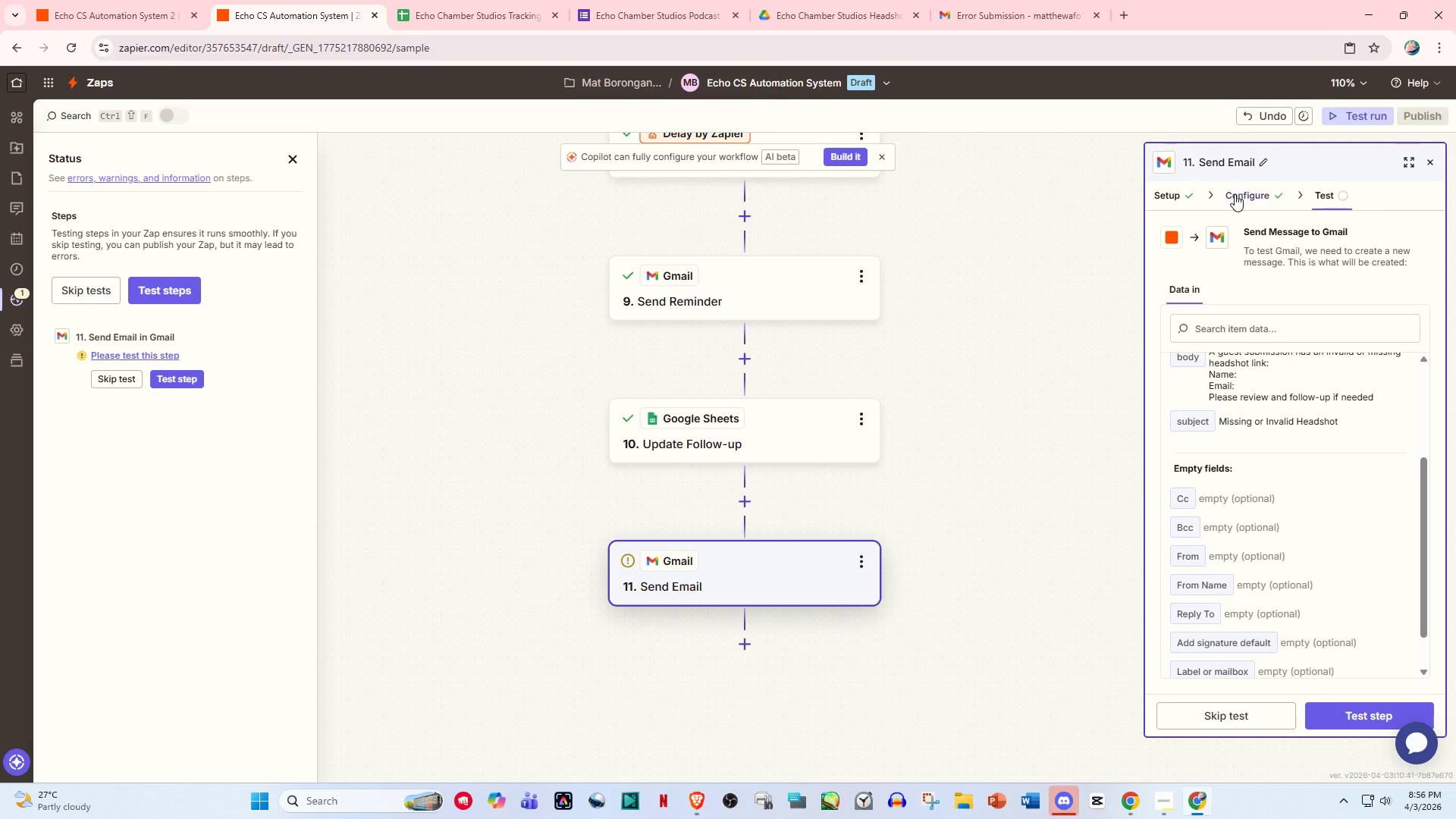 
triple_click([1235, 194])
 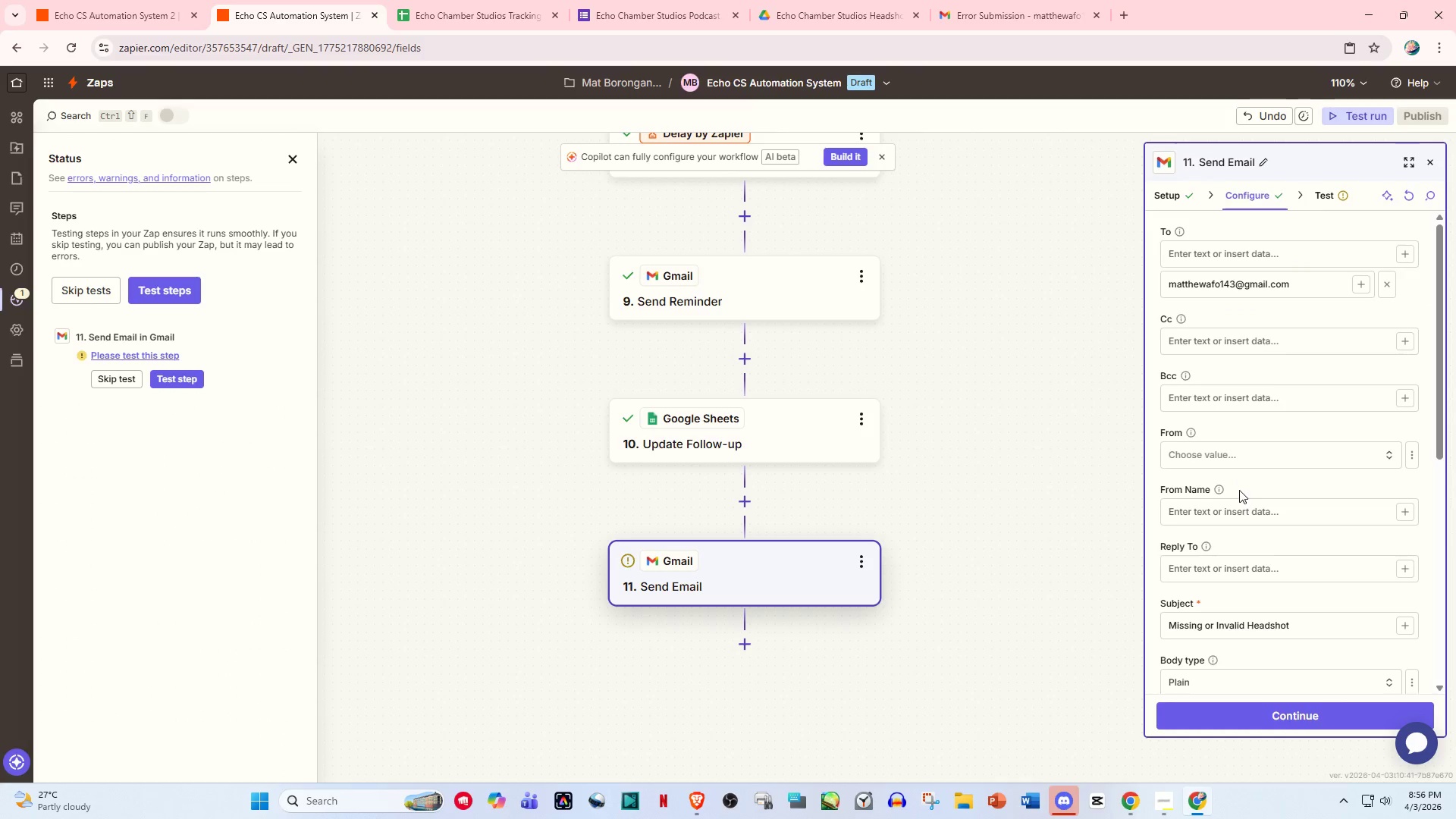 
scroll: coordinate [1244, 509], scroll_direction: down, amount: 5.0
 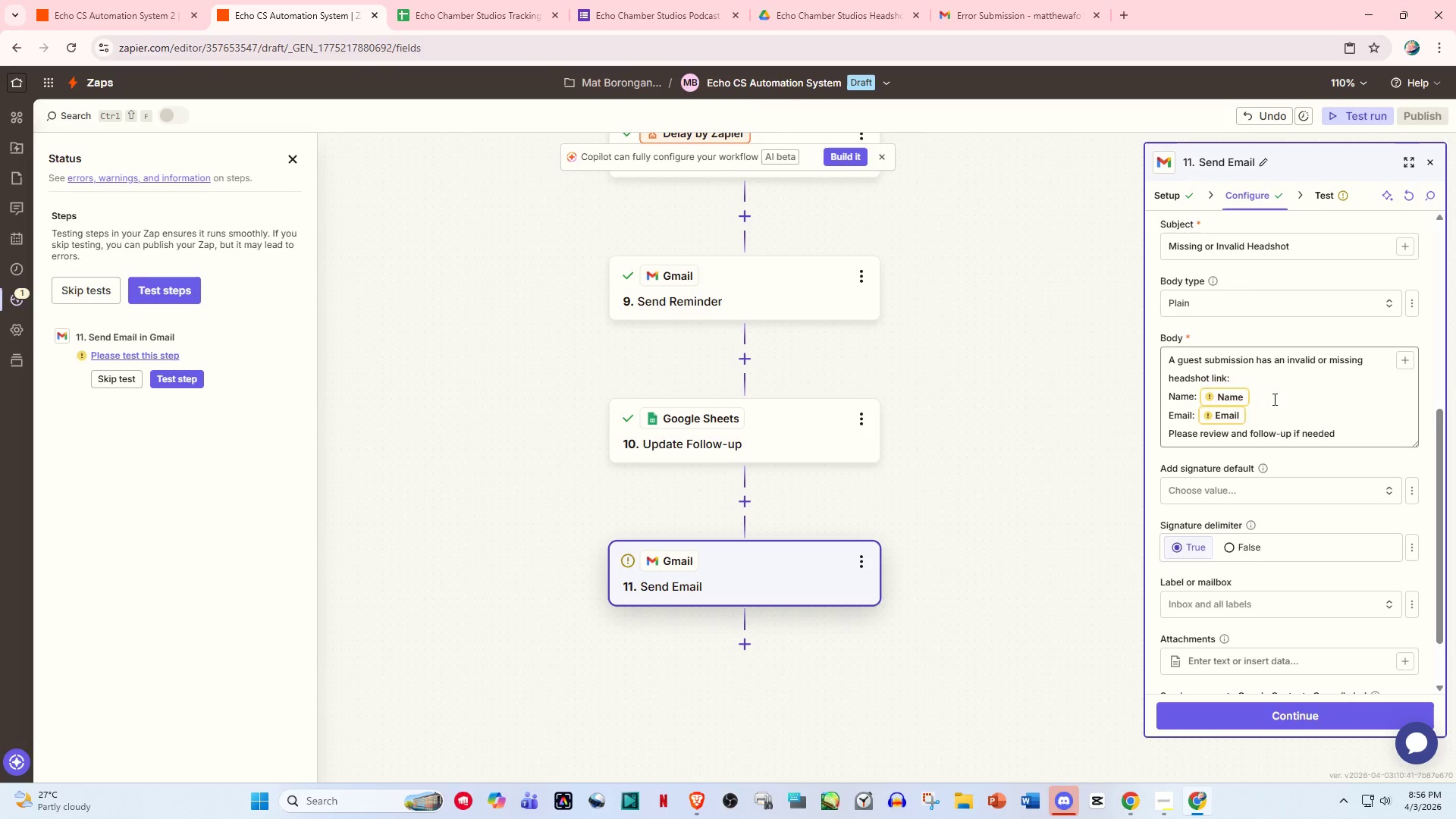 
left_click([1268, 389])
 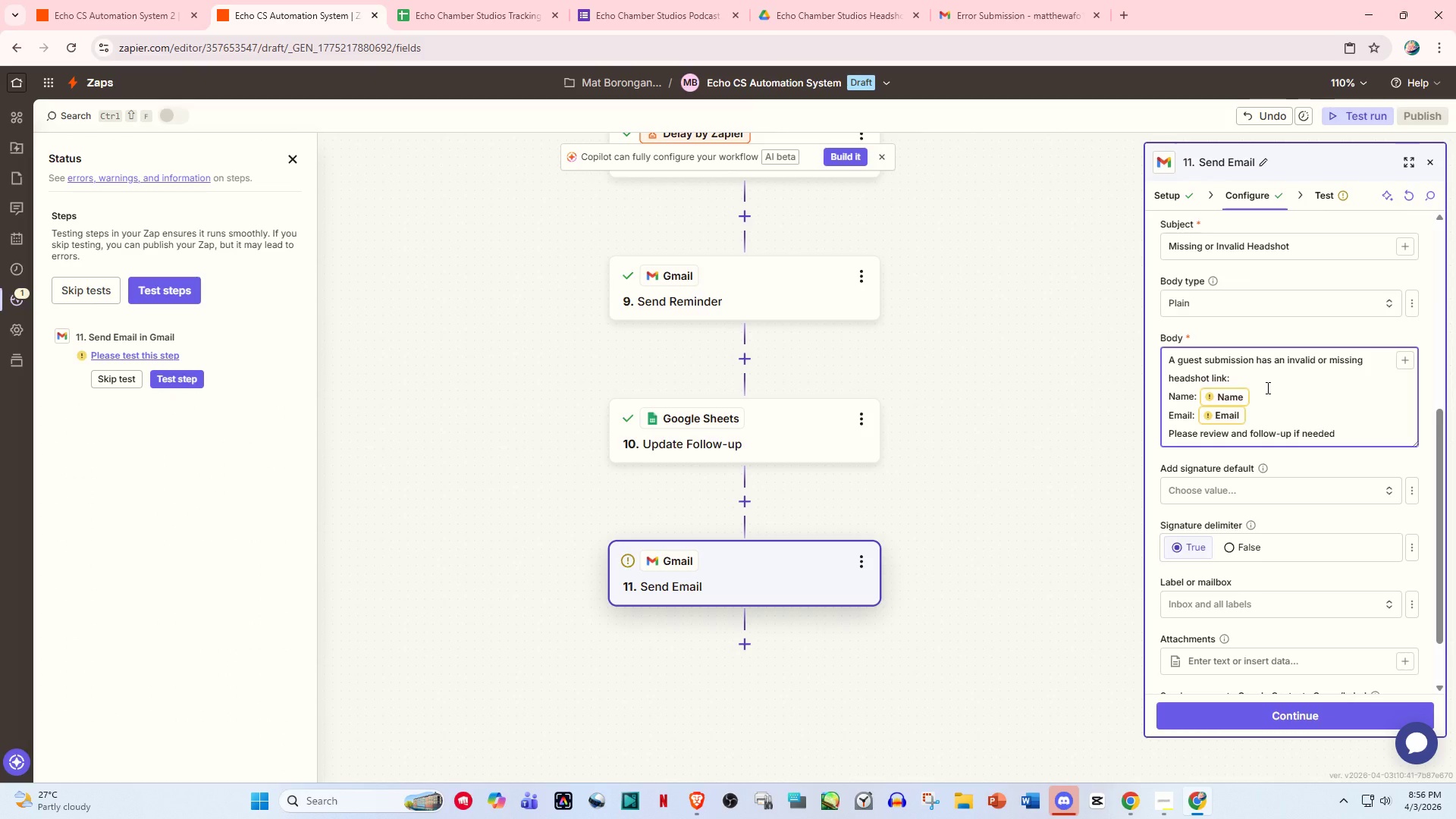 
key(Backspace)
 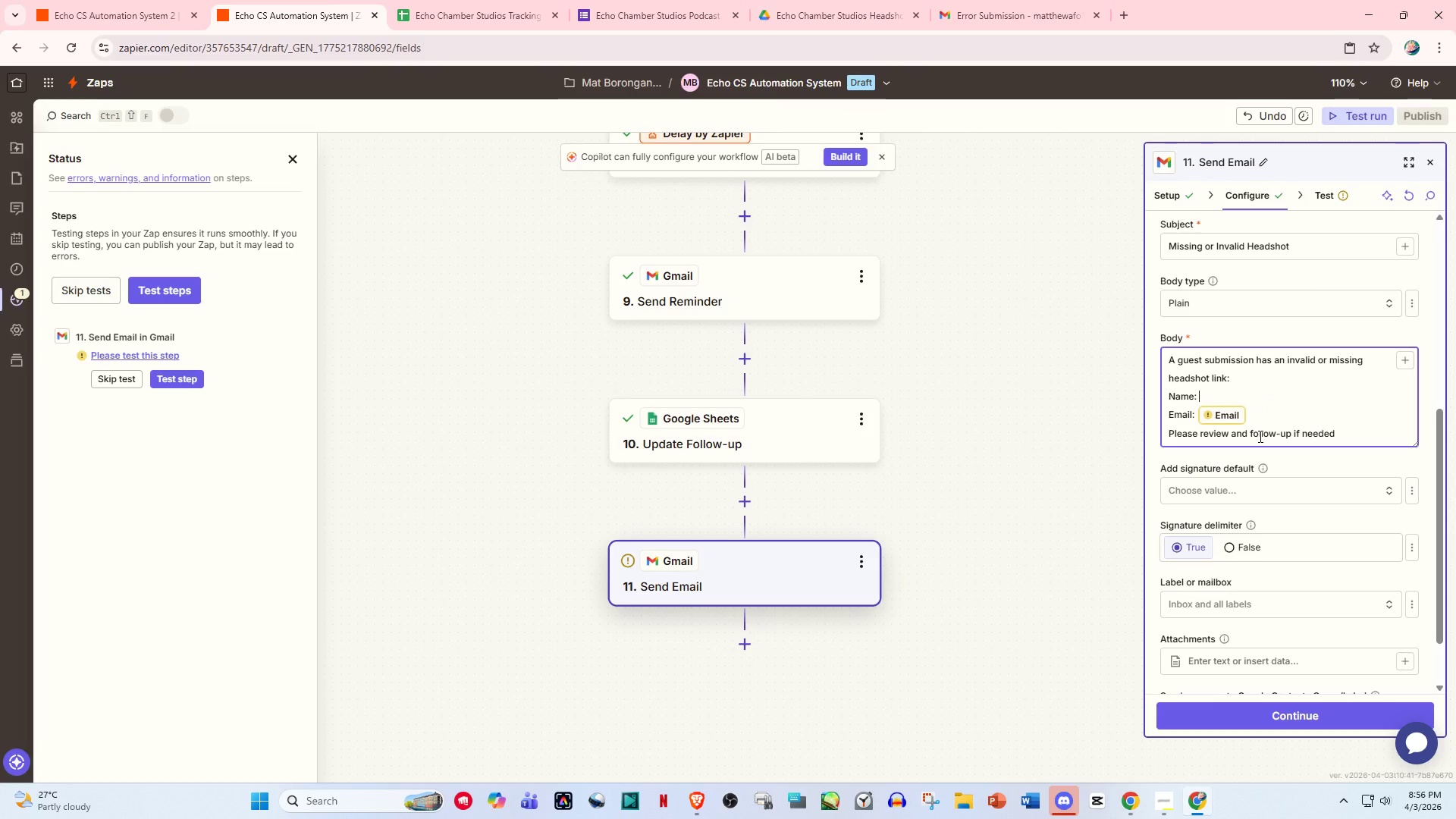 
left_click([1253, 416])
 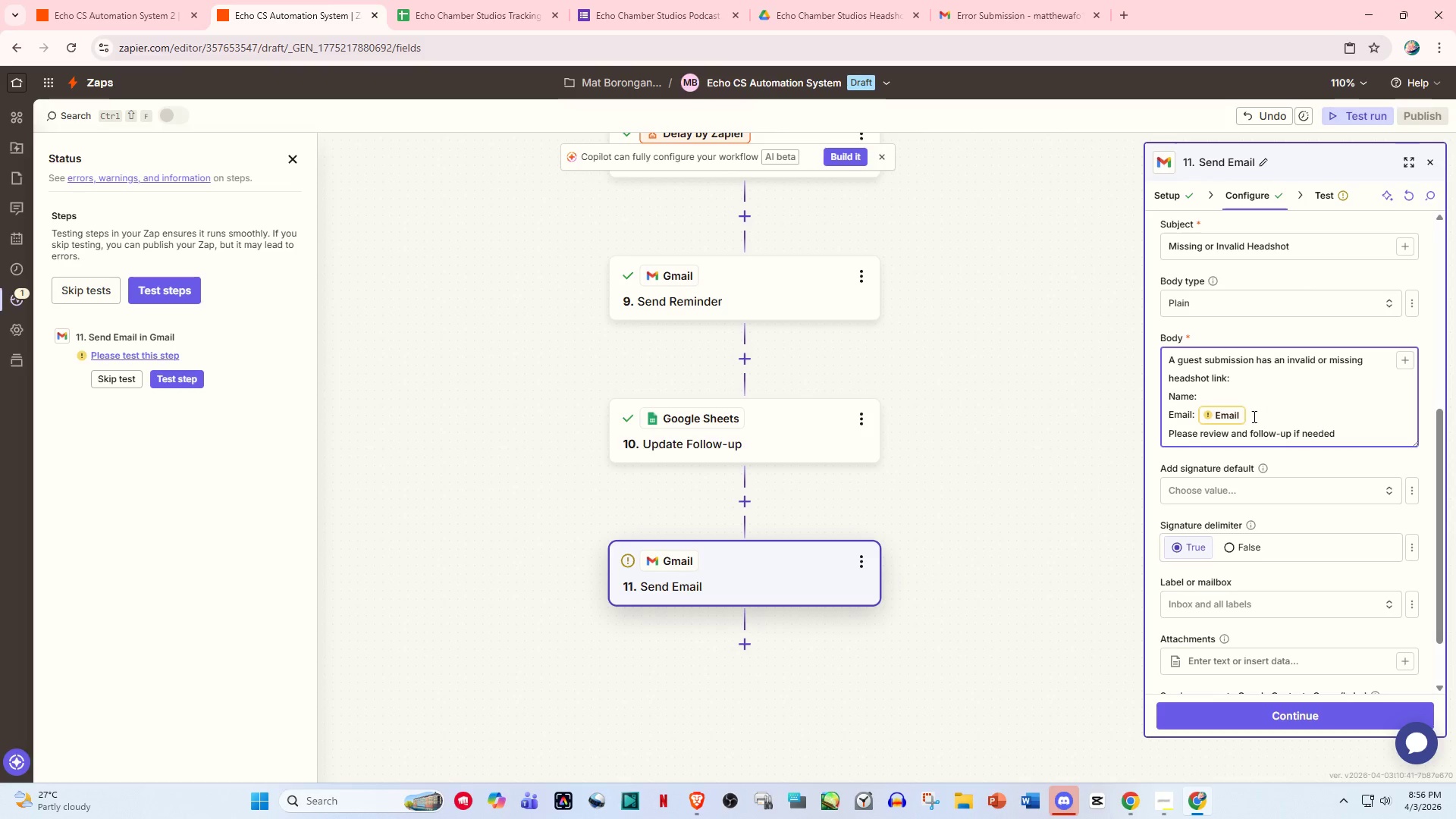 
key(Backspace)
 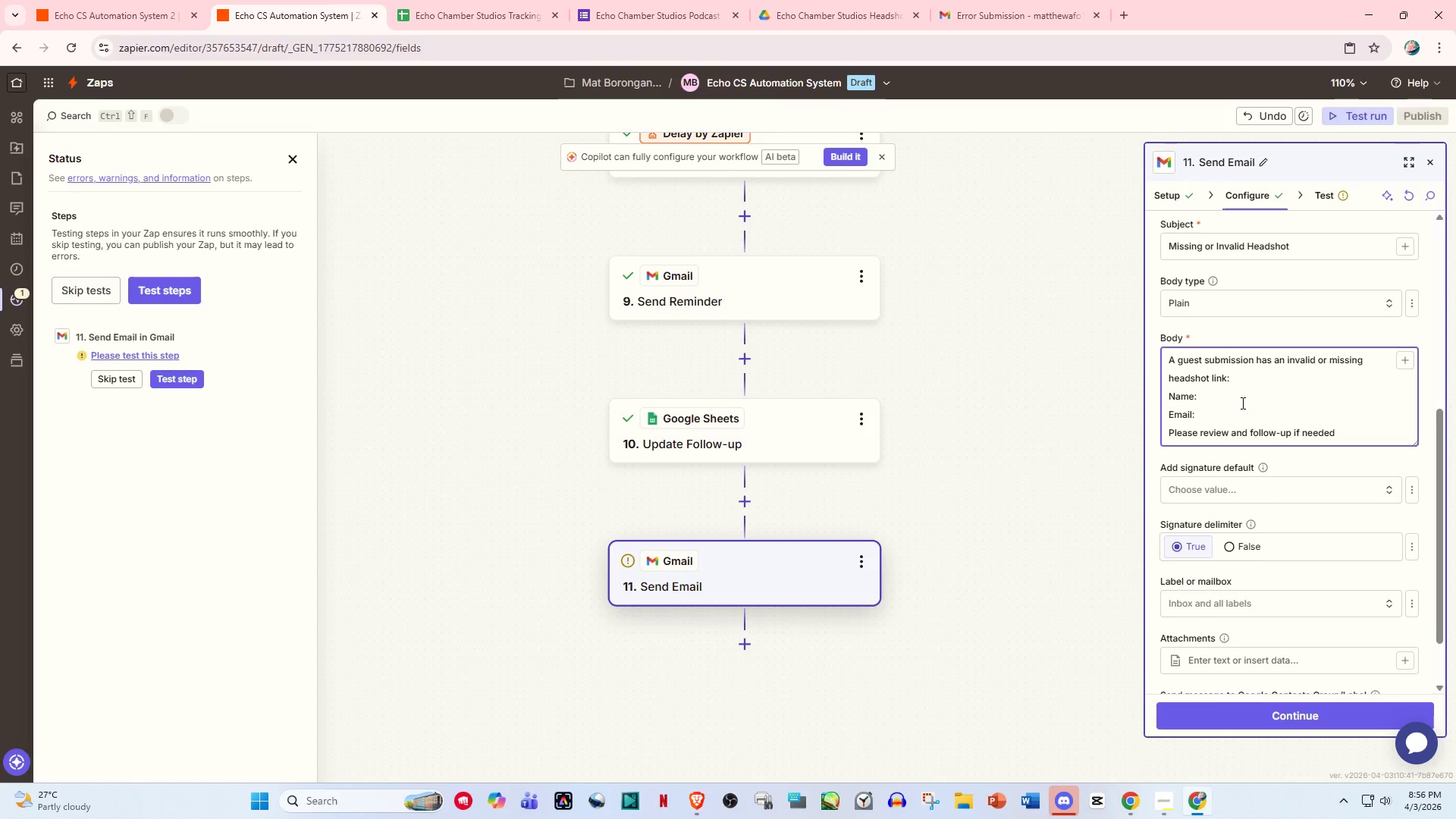 
left_click([1241, 403])
 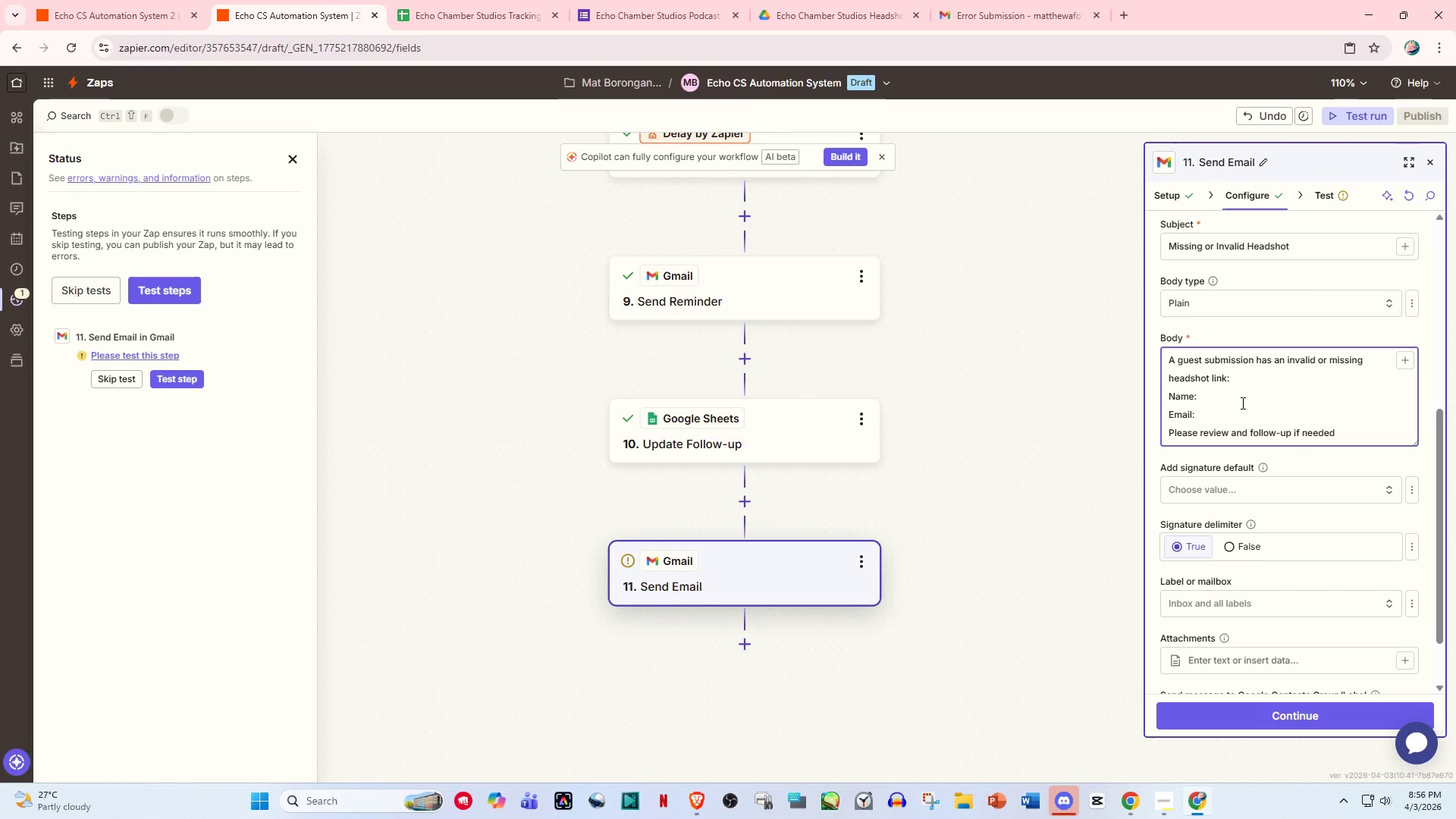 
key(Slash)
 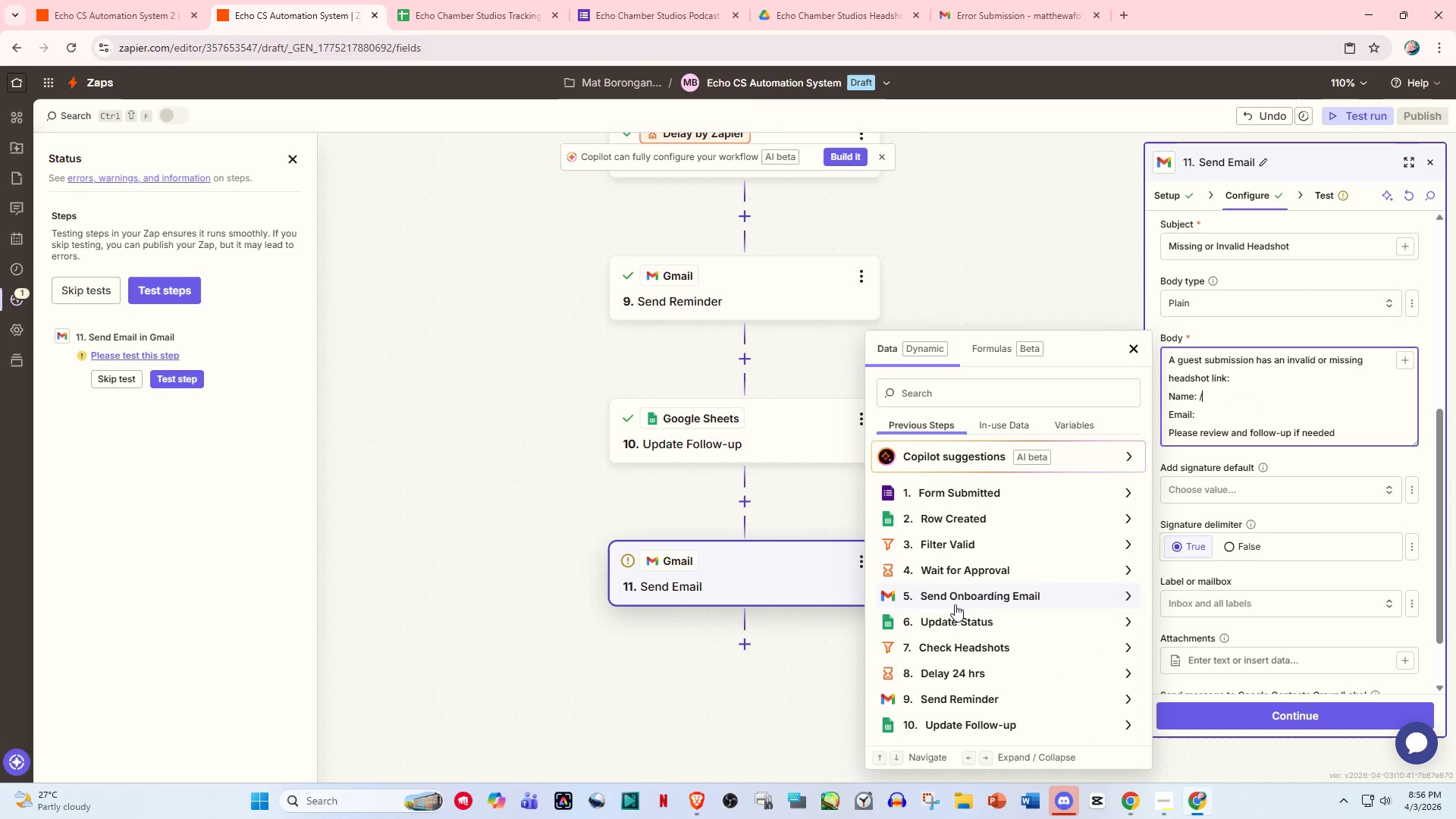 
scroll: coordinate [955, 620], scroll_direction: down, amount: 3.0
 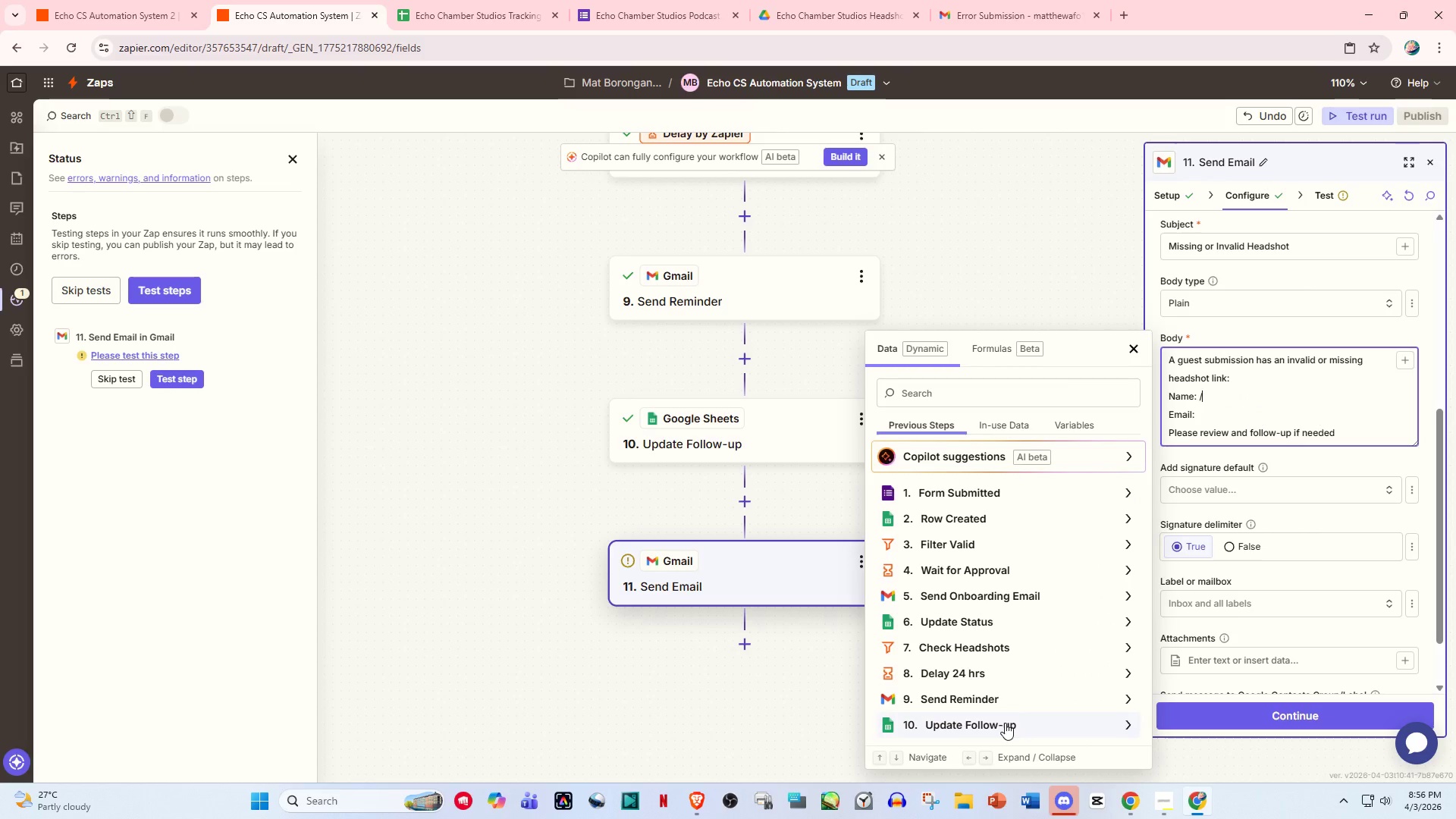 
left_click([1005, 723])
 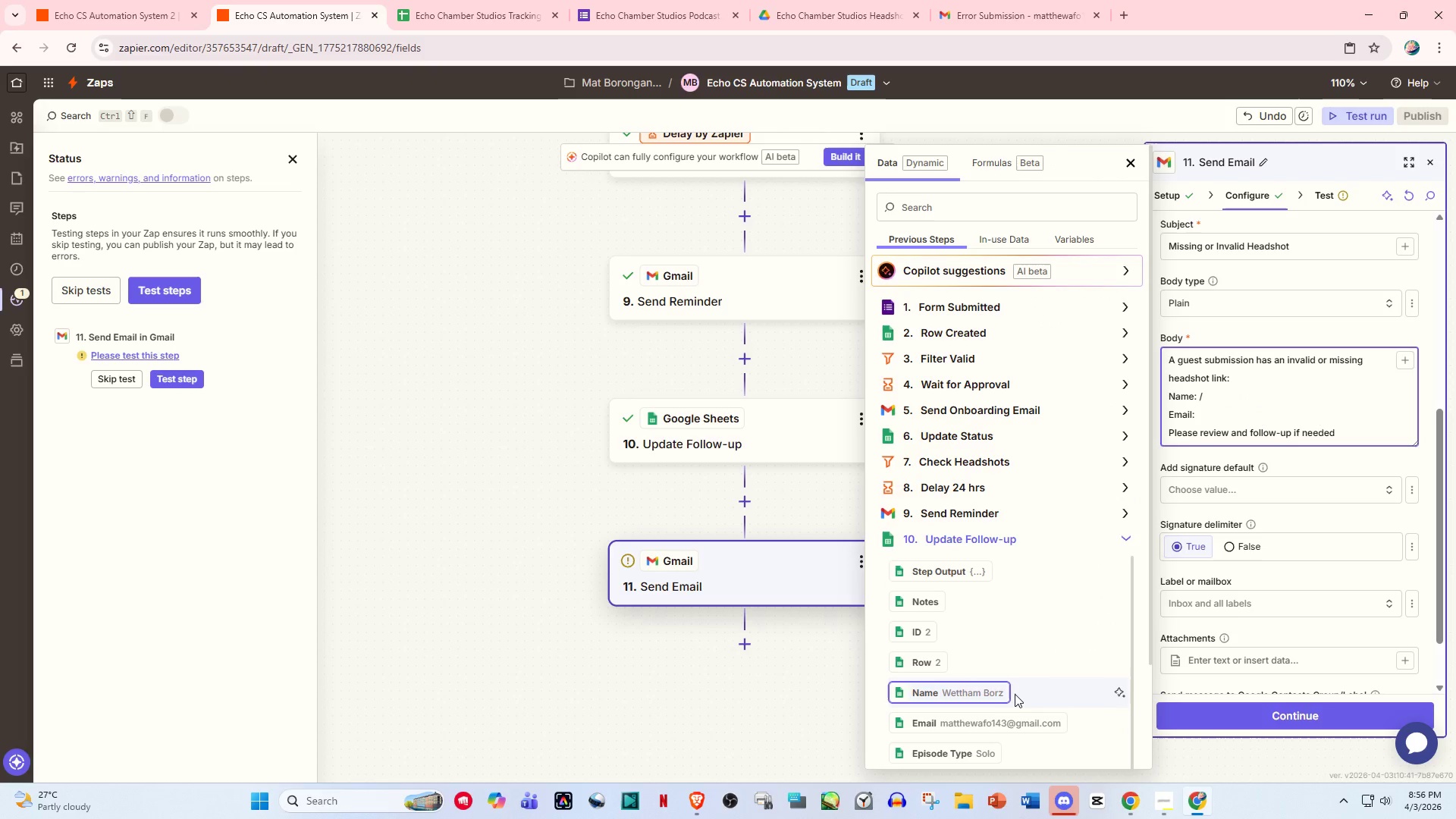 
scroll: coordinate [1016, 694], scroll_direction: down, amount: 1.0
 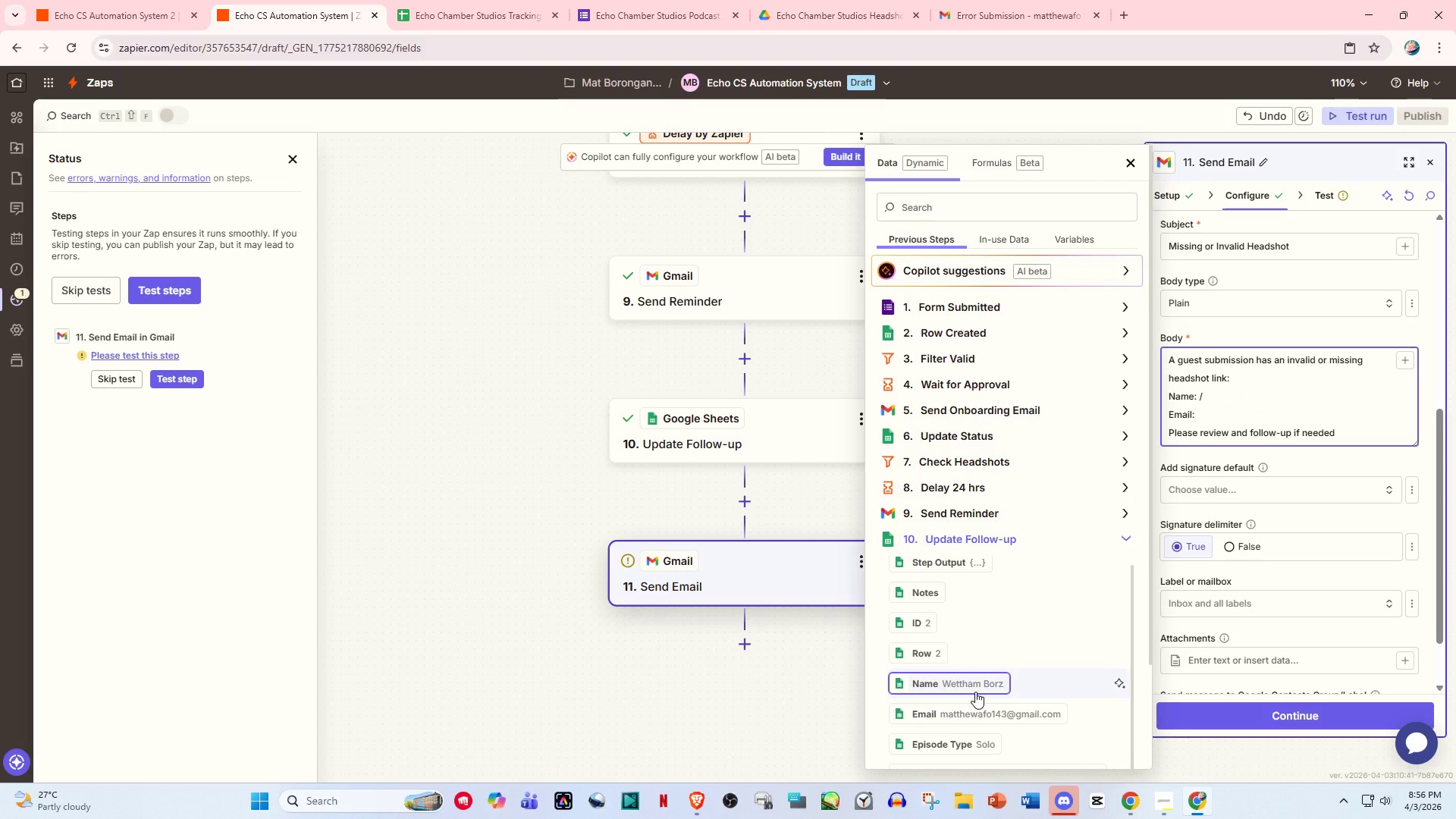 
left_click([975, 692])
 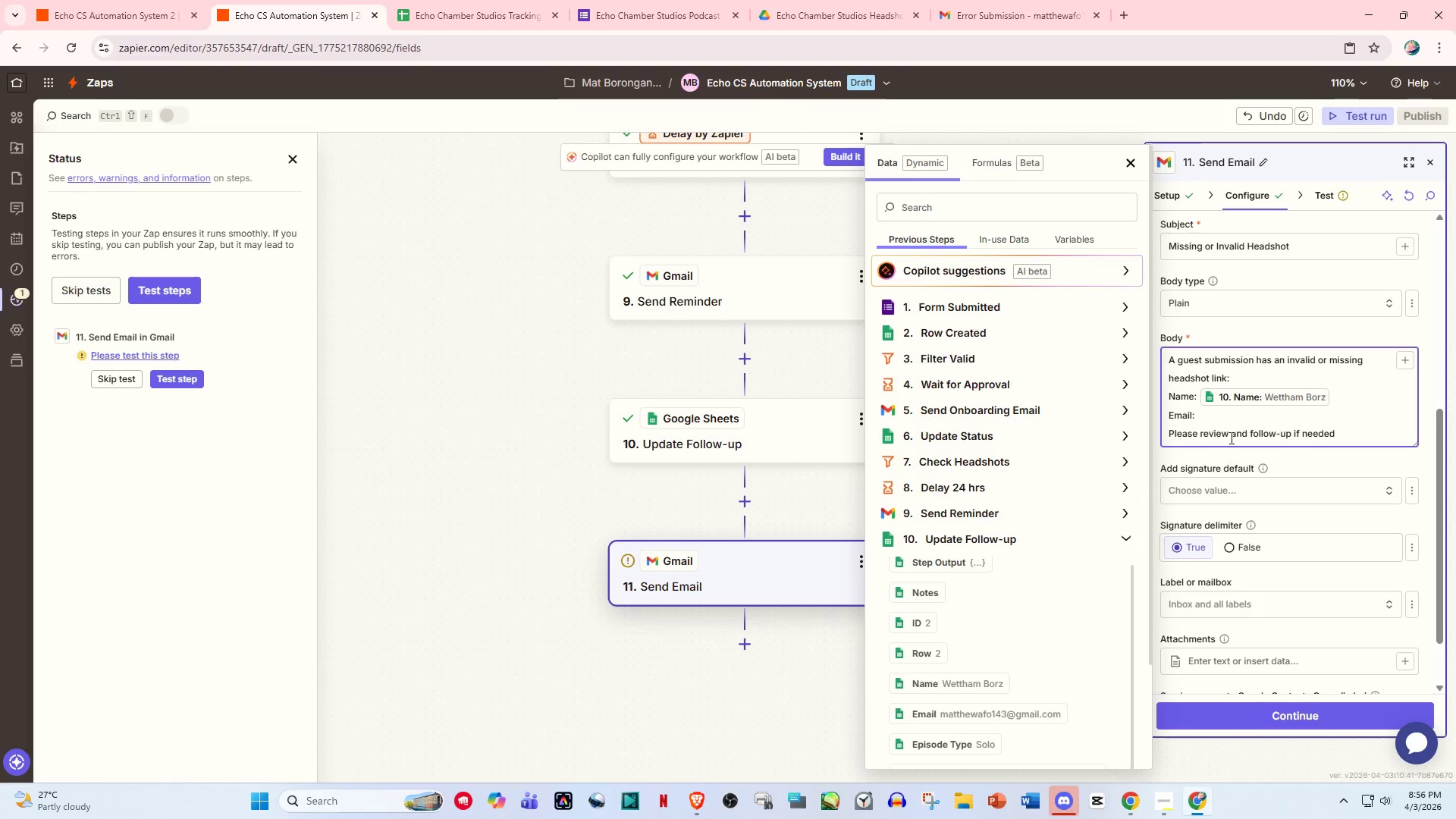 
left_click([1232, 416])
 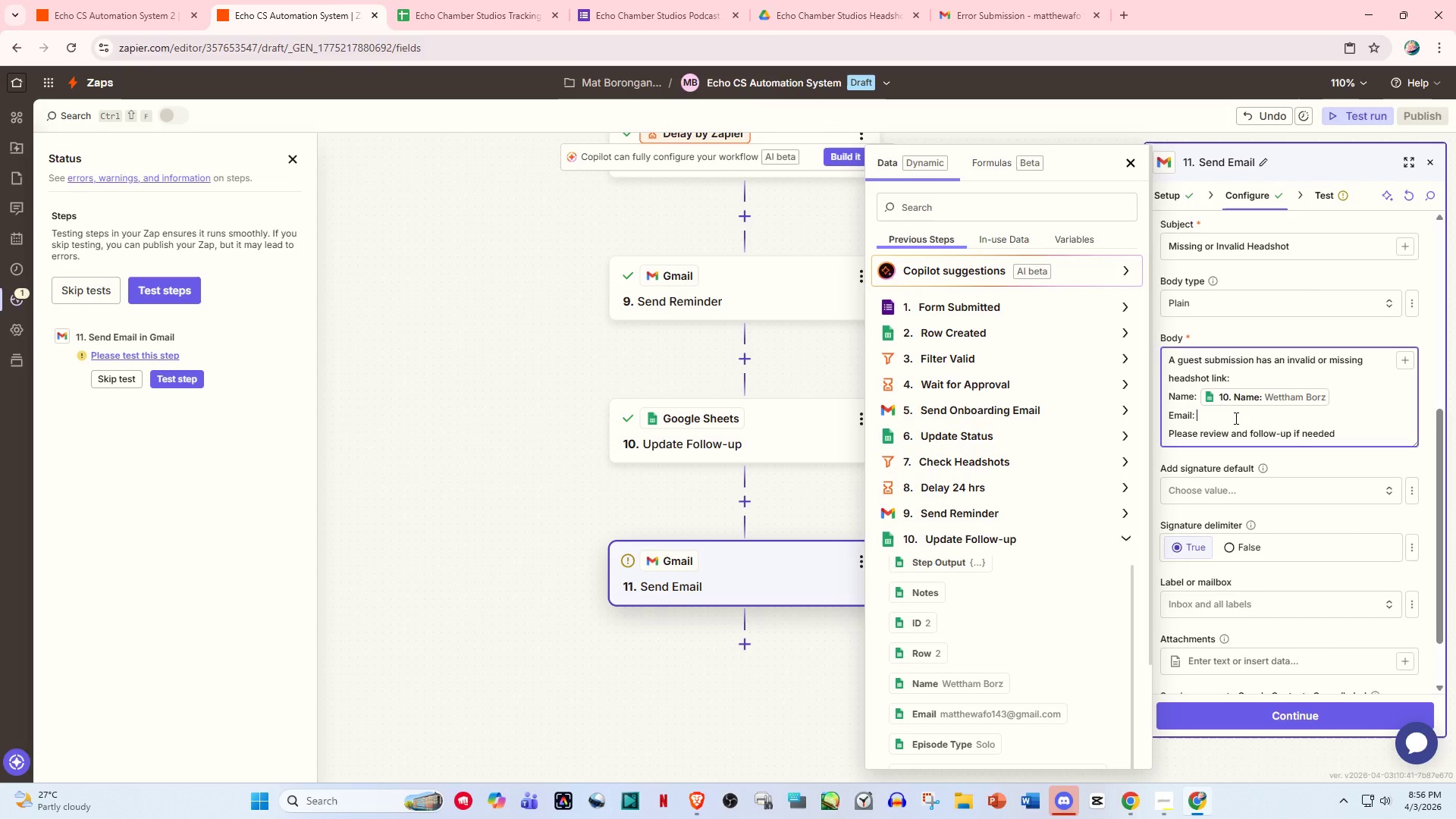 
key(Slash)
 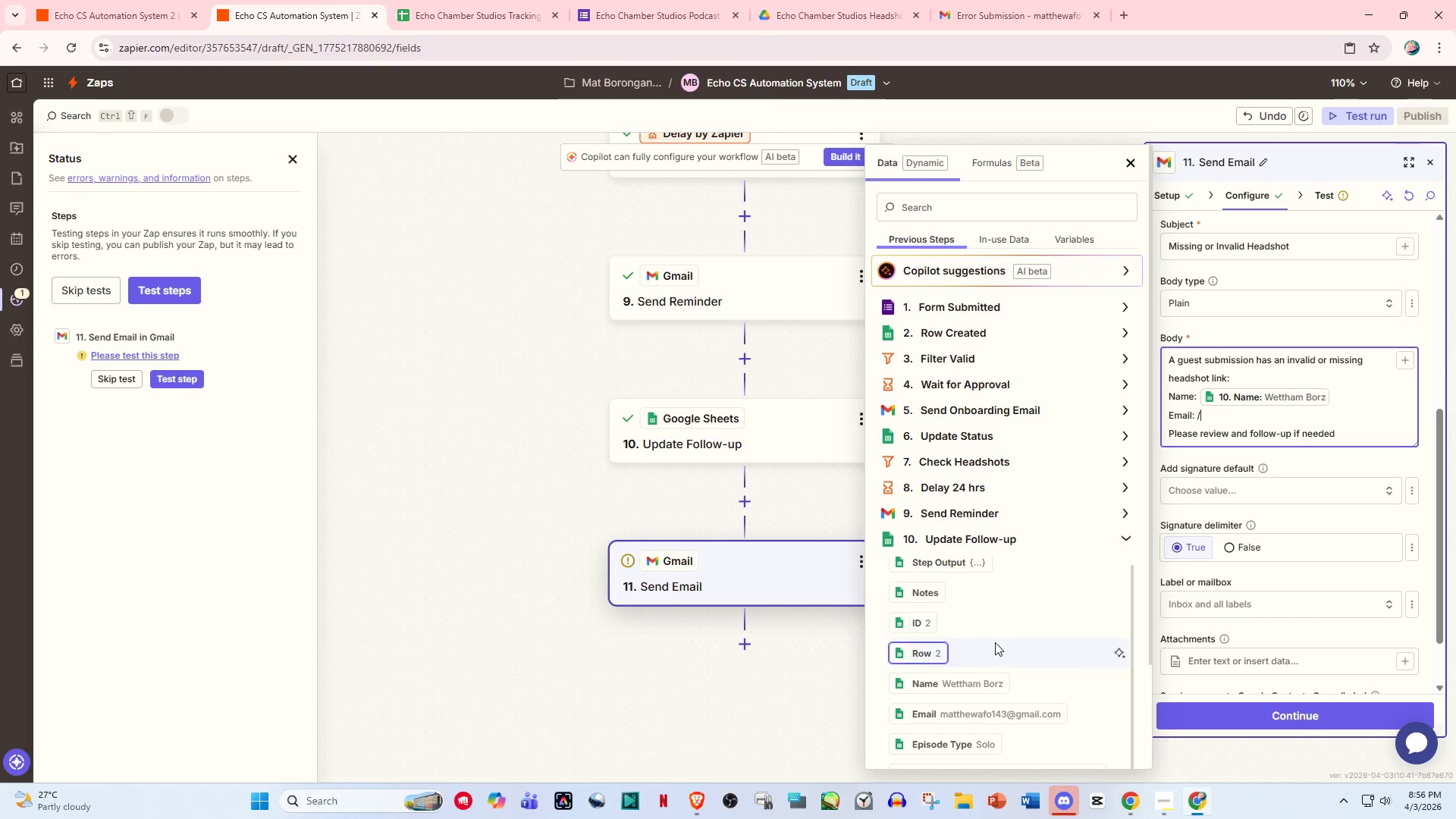 
scroll: coordinate [998, 620], scroll_direction: down, amount: 5.0
 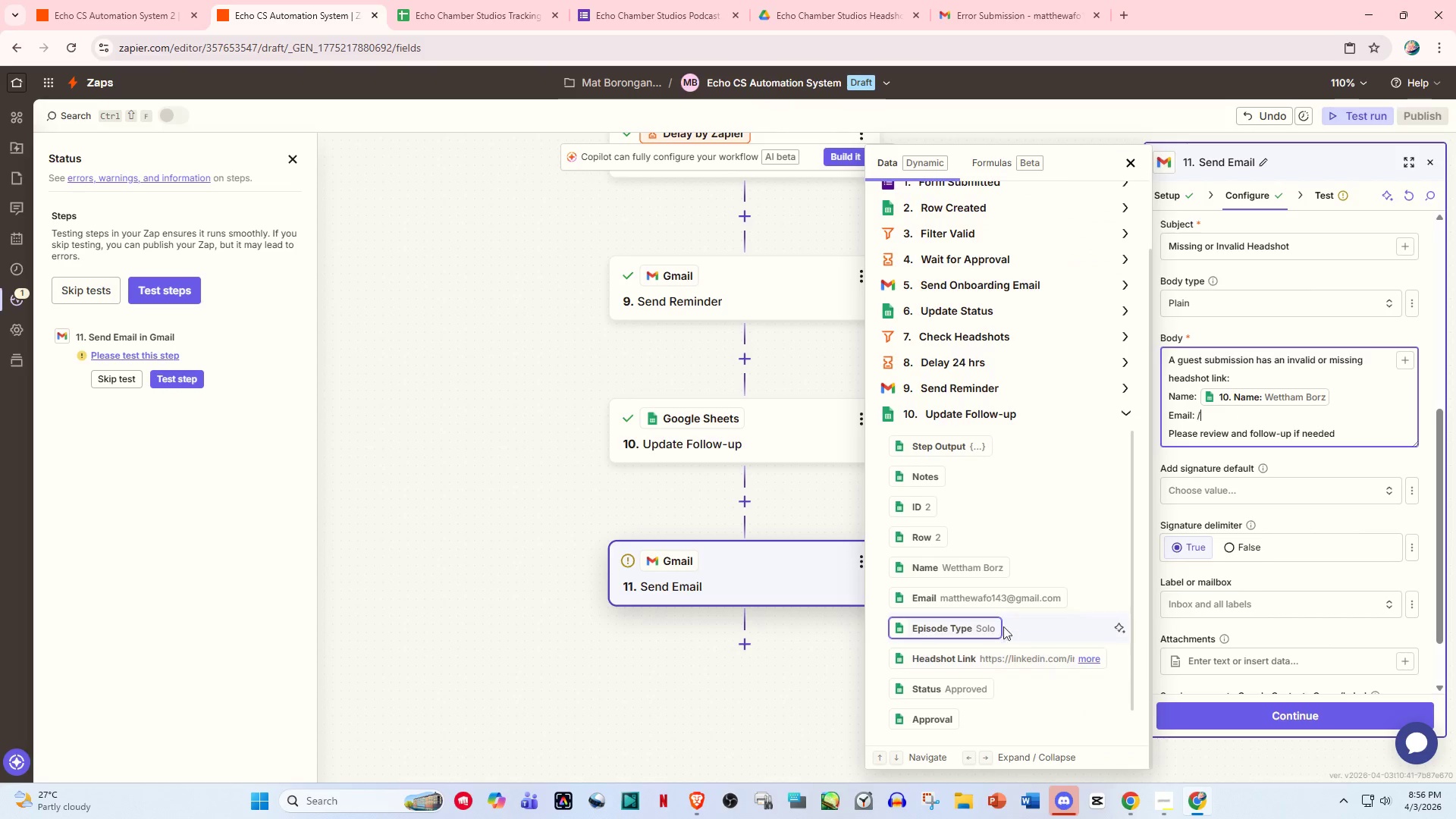 
scroll: coordinate [1009, 497], scroll_direction: up, amount: 2.0
 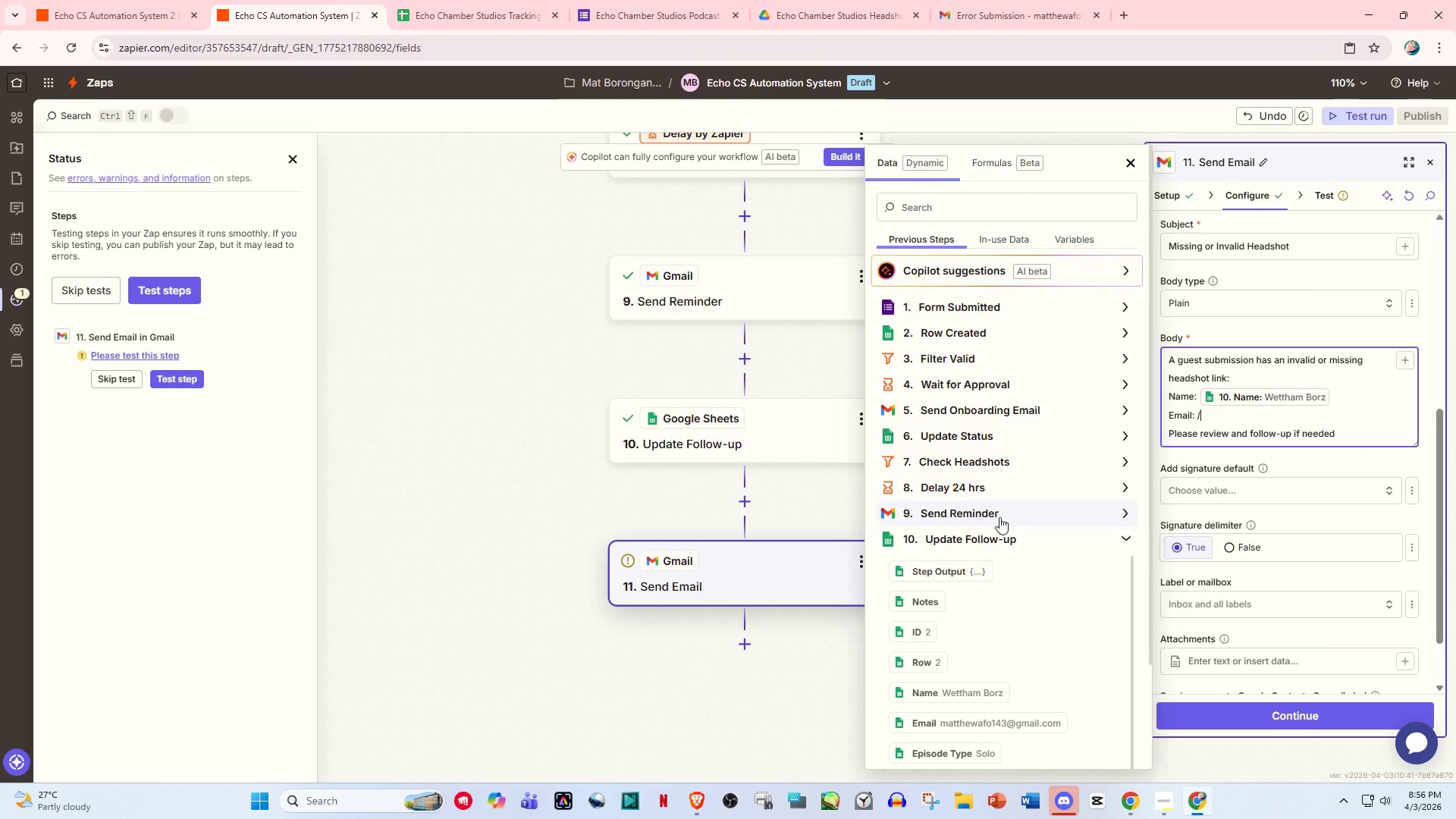 
left_click([999, 517])
 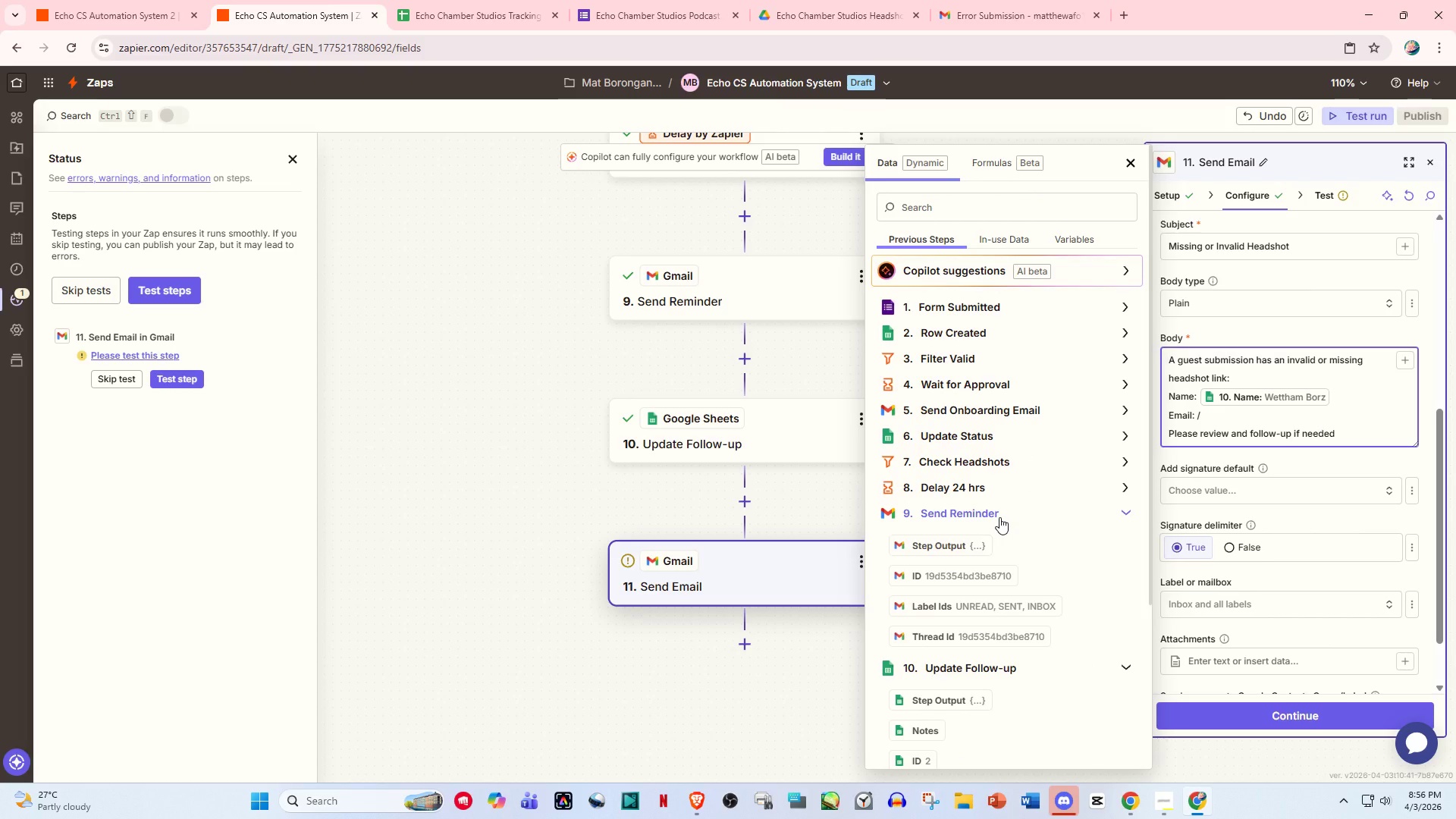 
left_click([999, 517])
 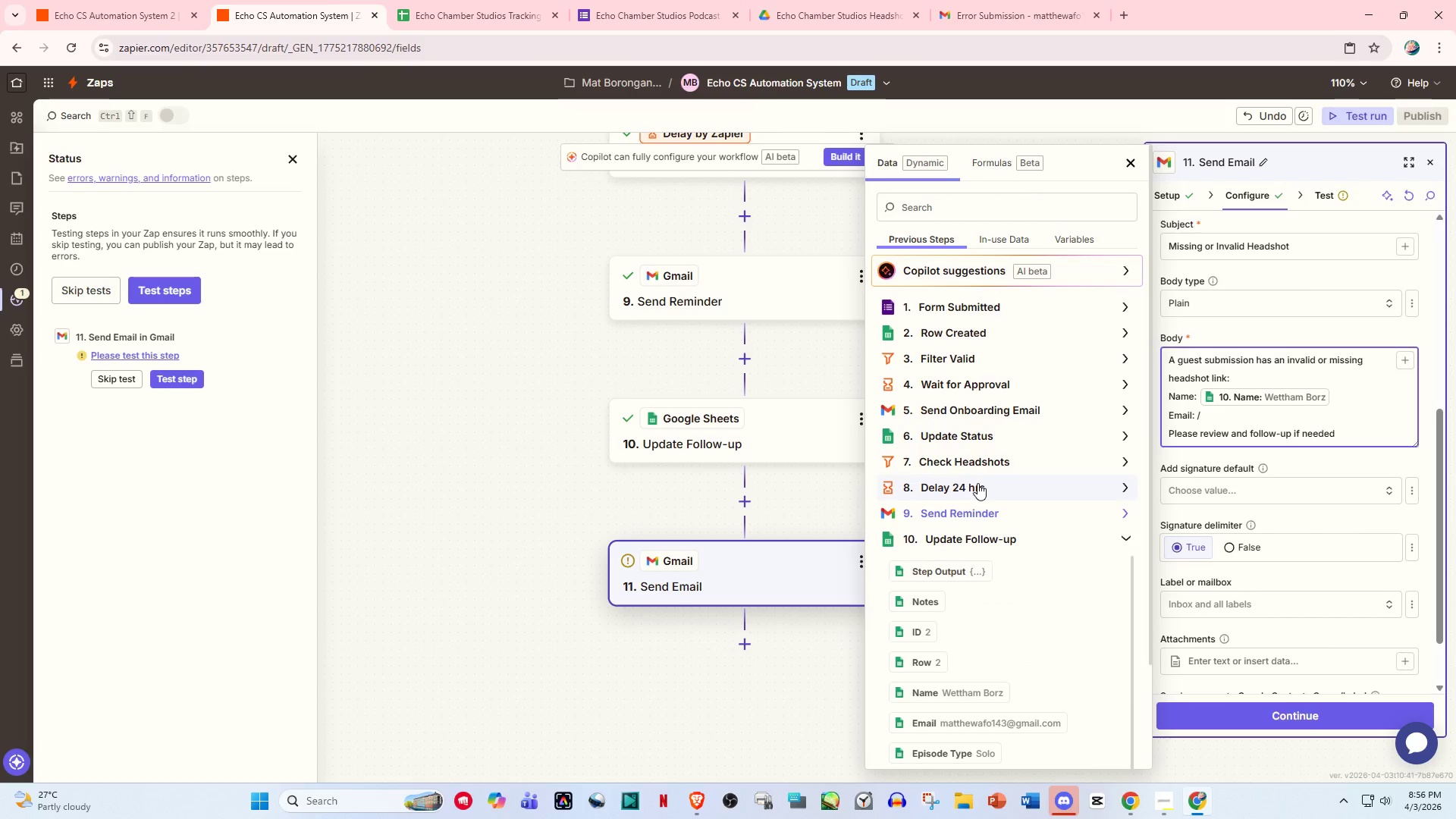 
left_click([975, 479])
 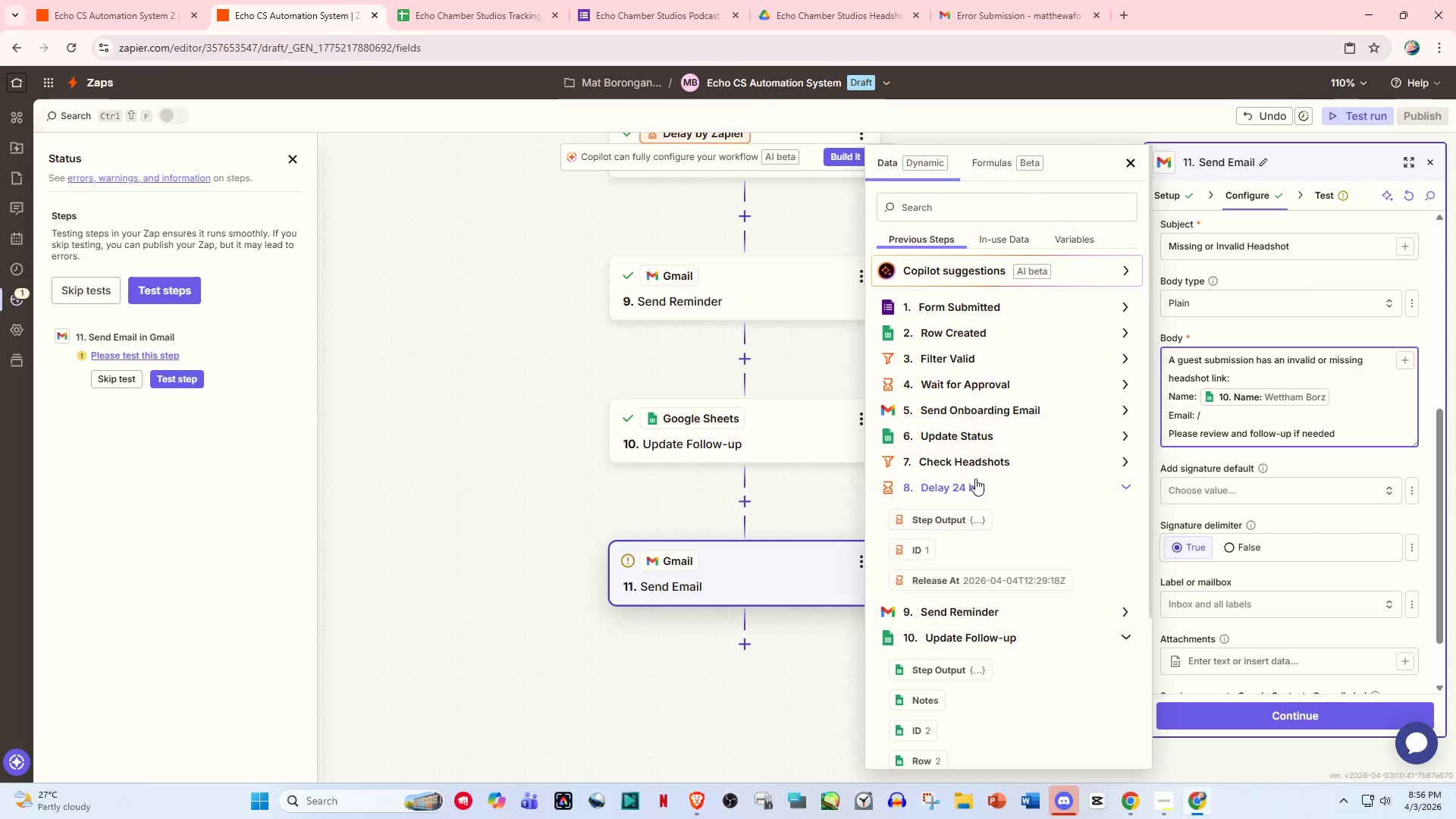 
left_click([975, 479])
 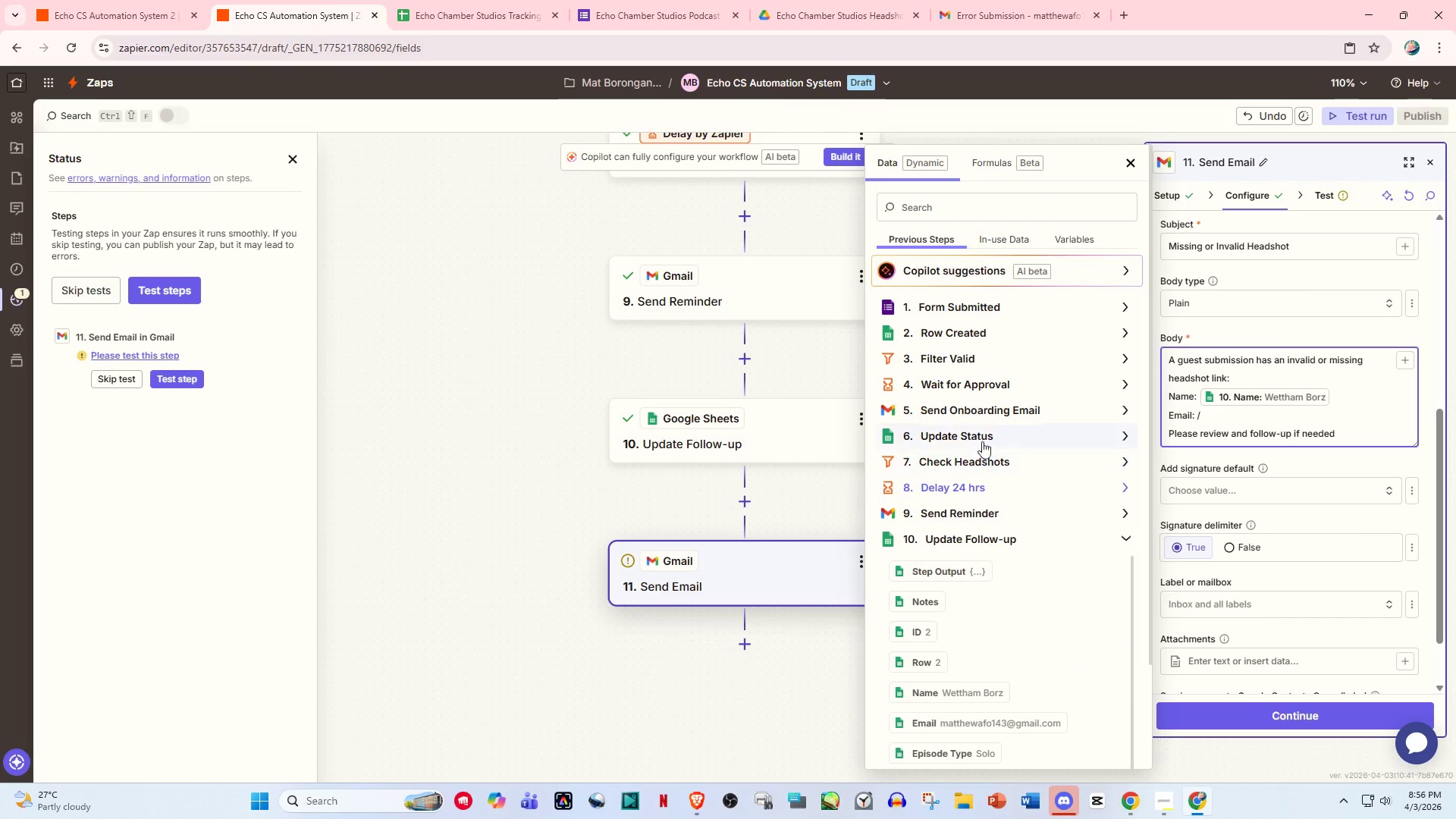 
left_click([981, 438])
 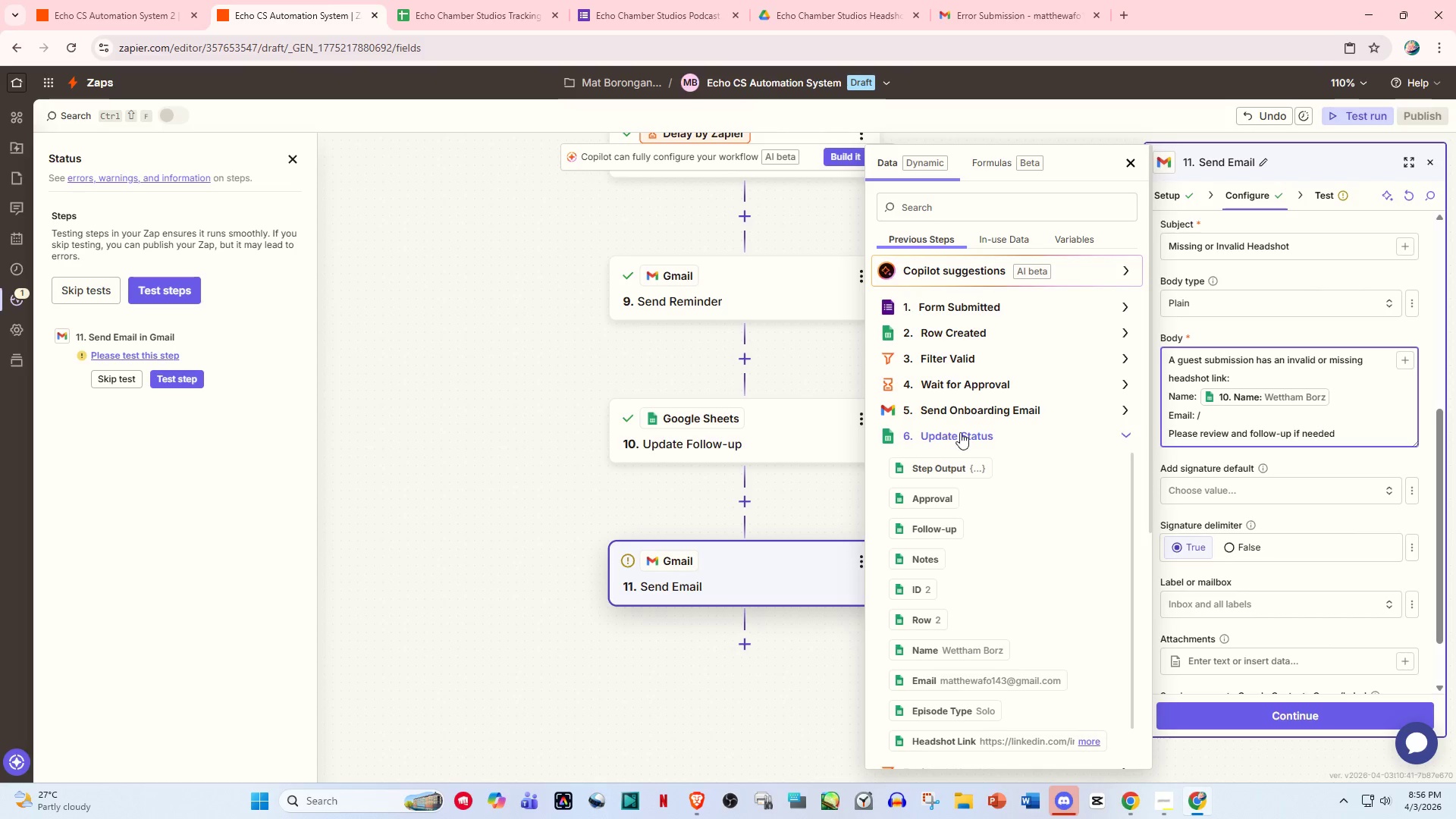 
wait(5.02)
 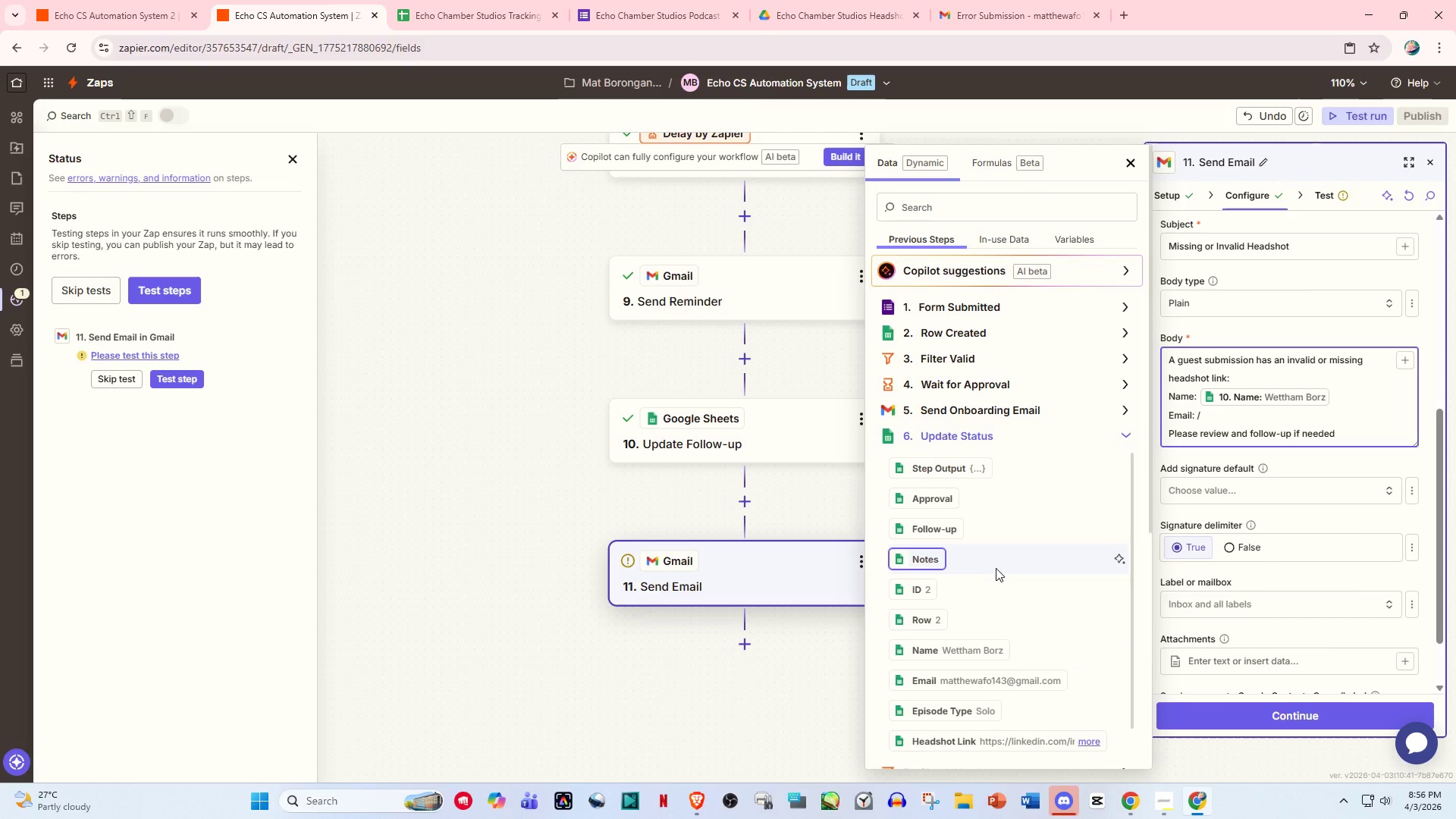 
left_click([992, 674])
 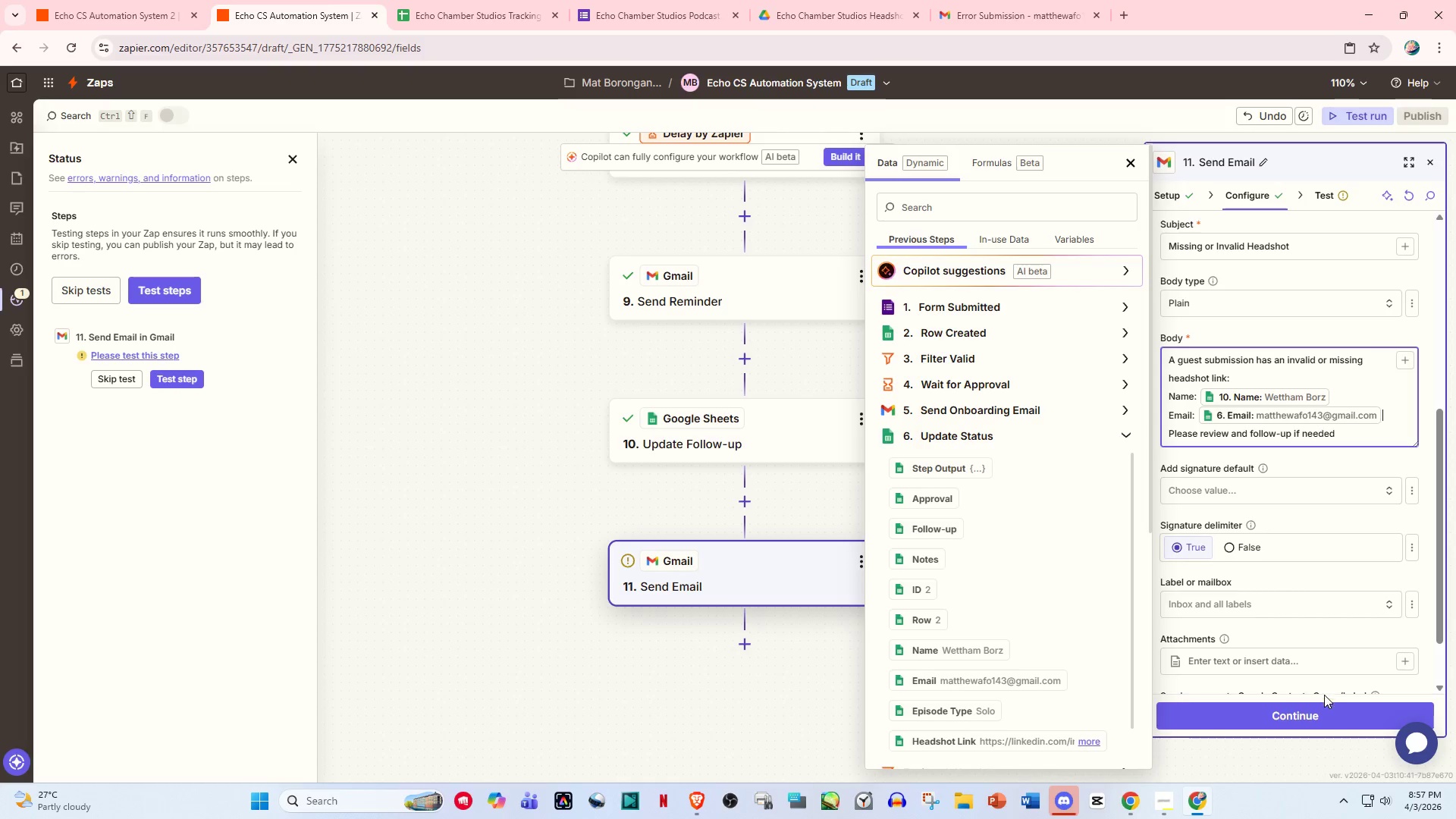 
double_click([1313, 711])
 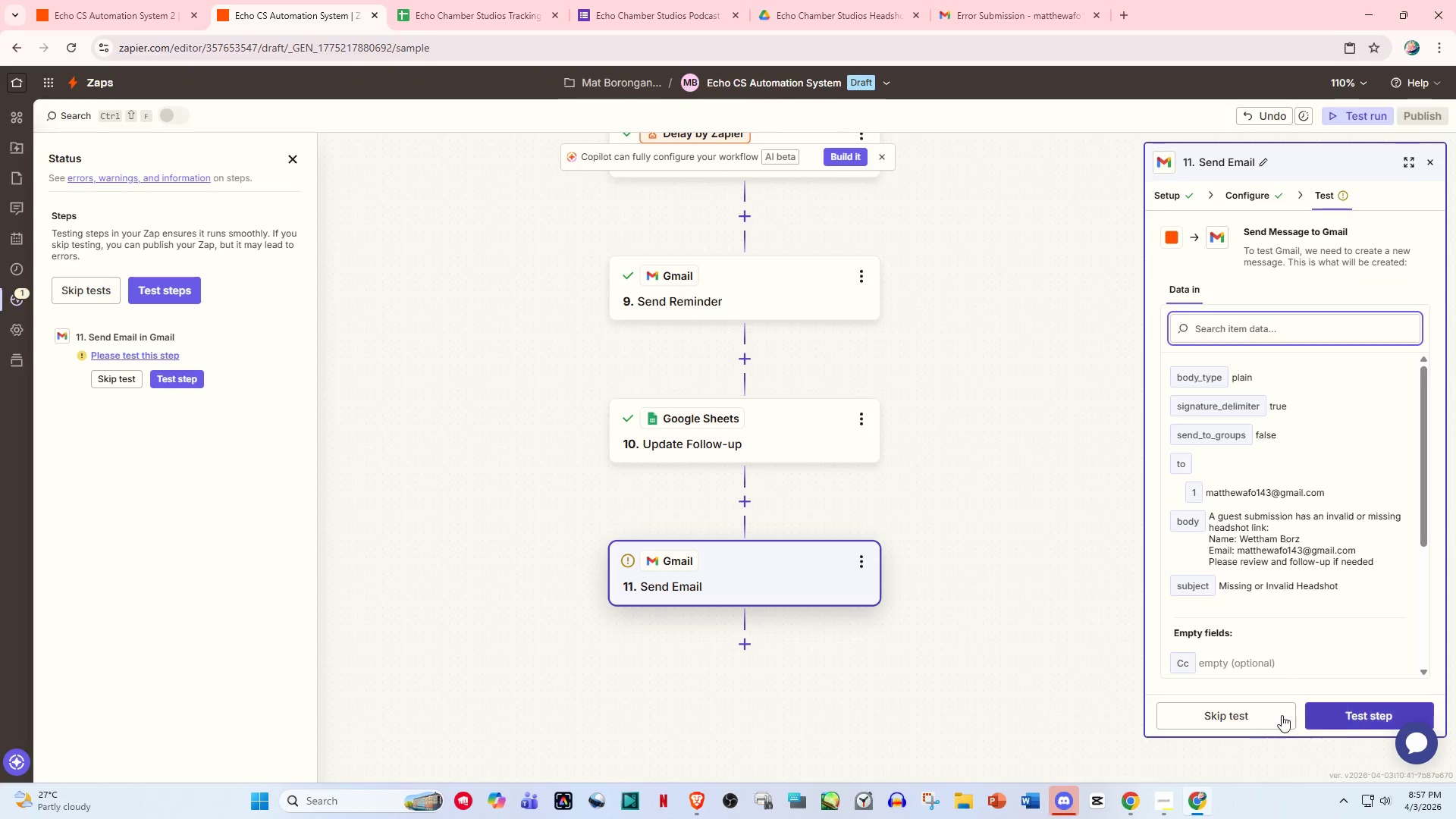 
left_click([1355, 711])
 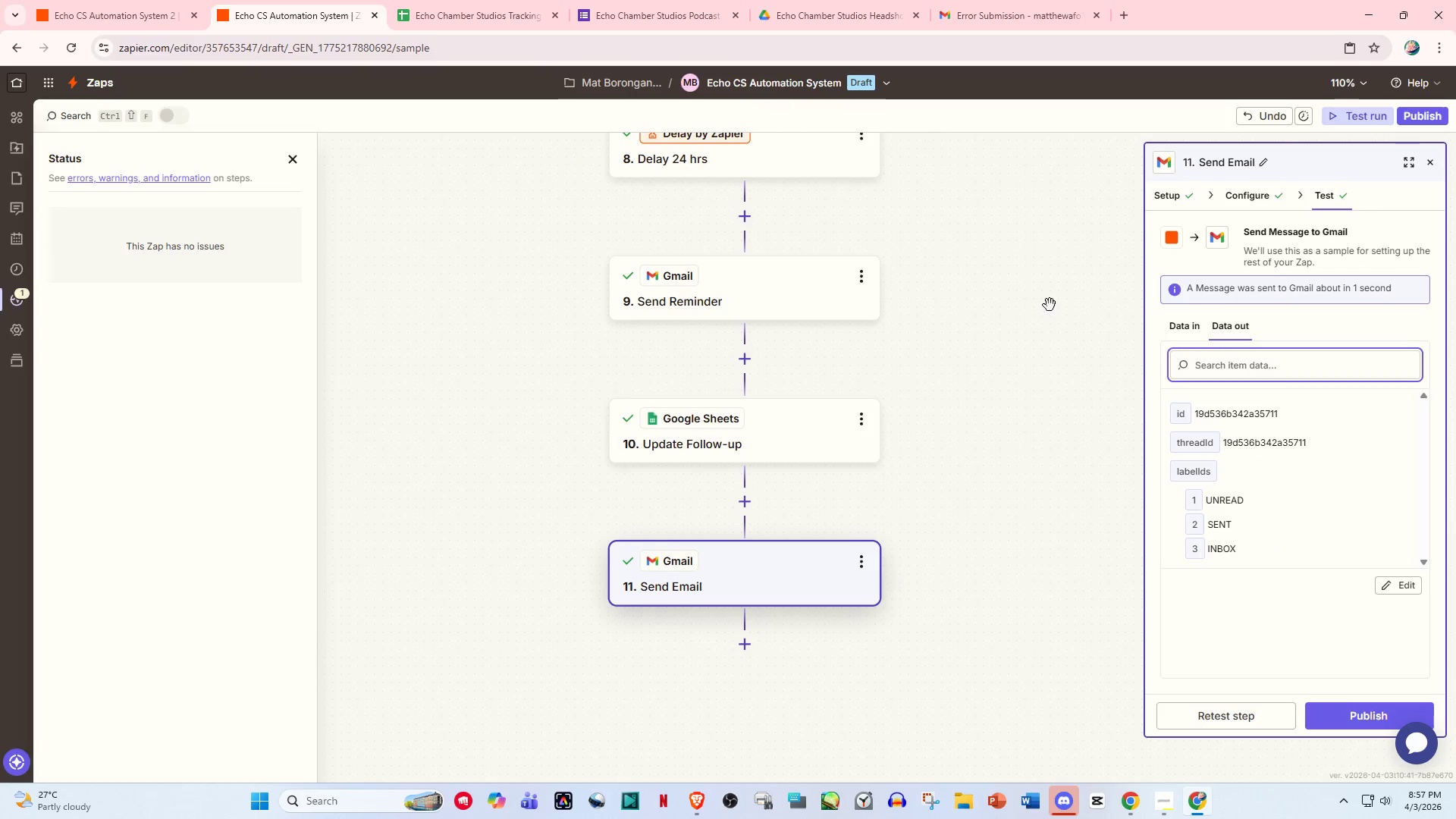 
scroll: coordinate [657, 403], scroll_direction: up, amount: 21.0
 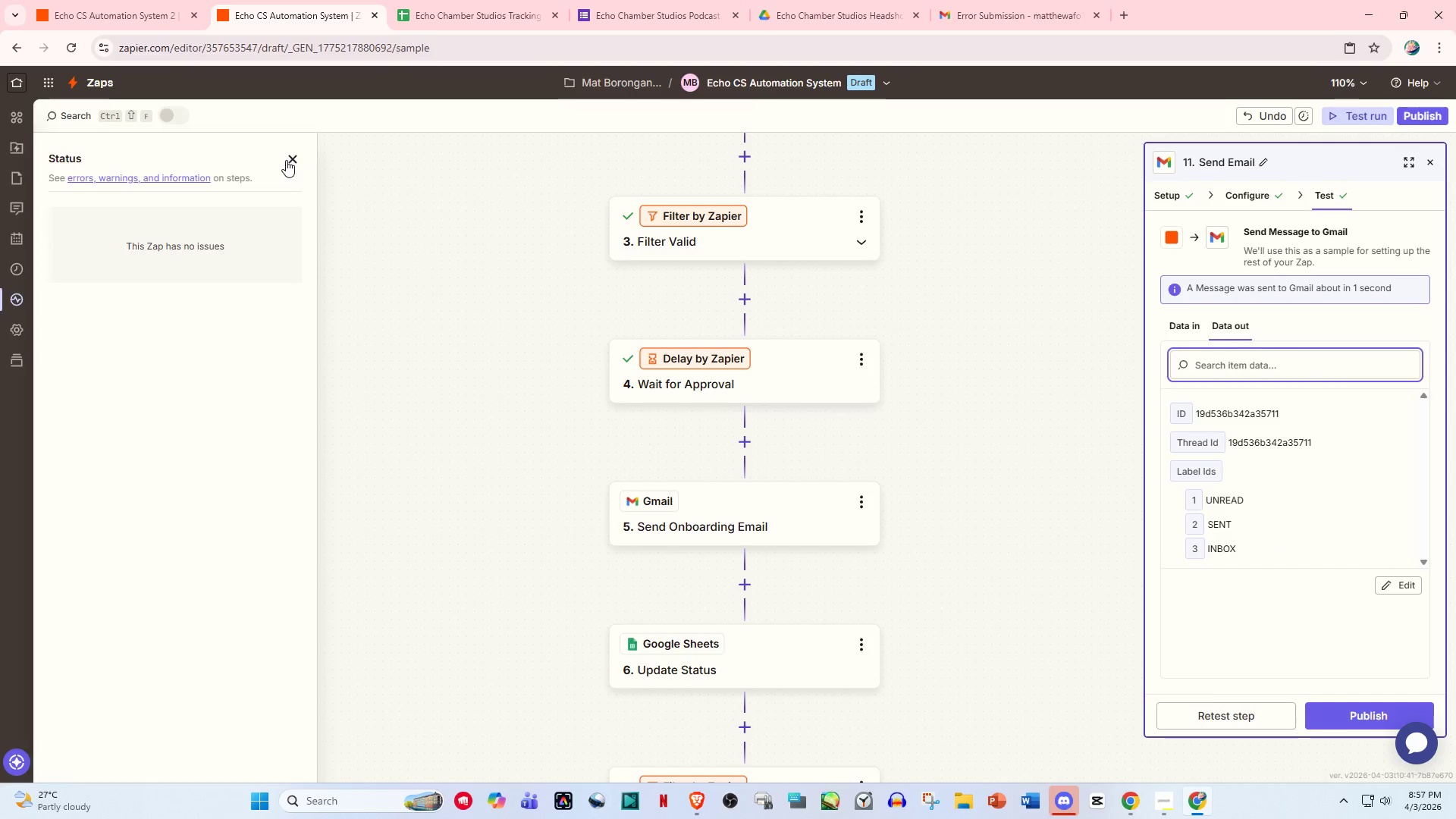 
left_click([286, 160])
 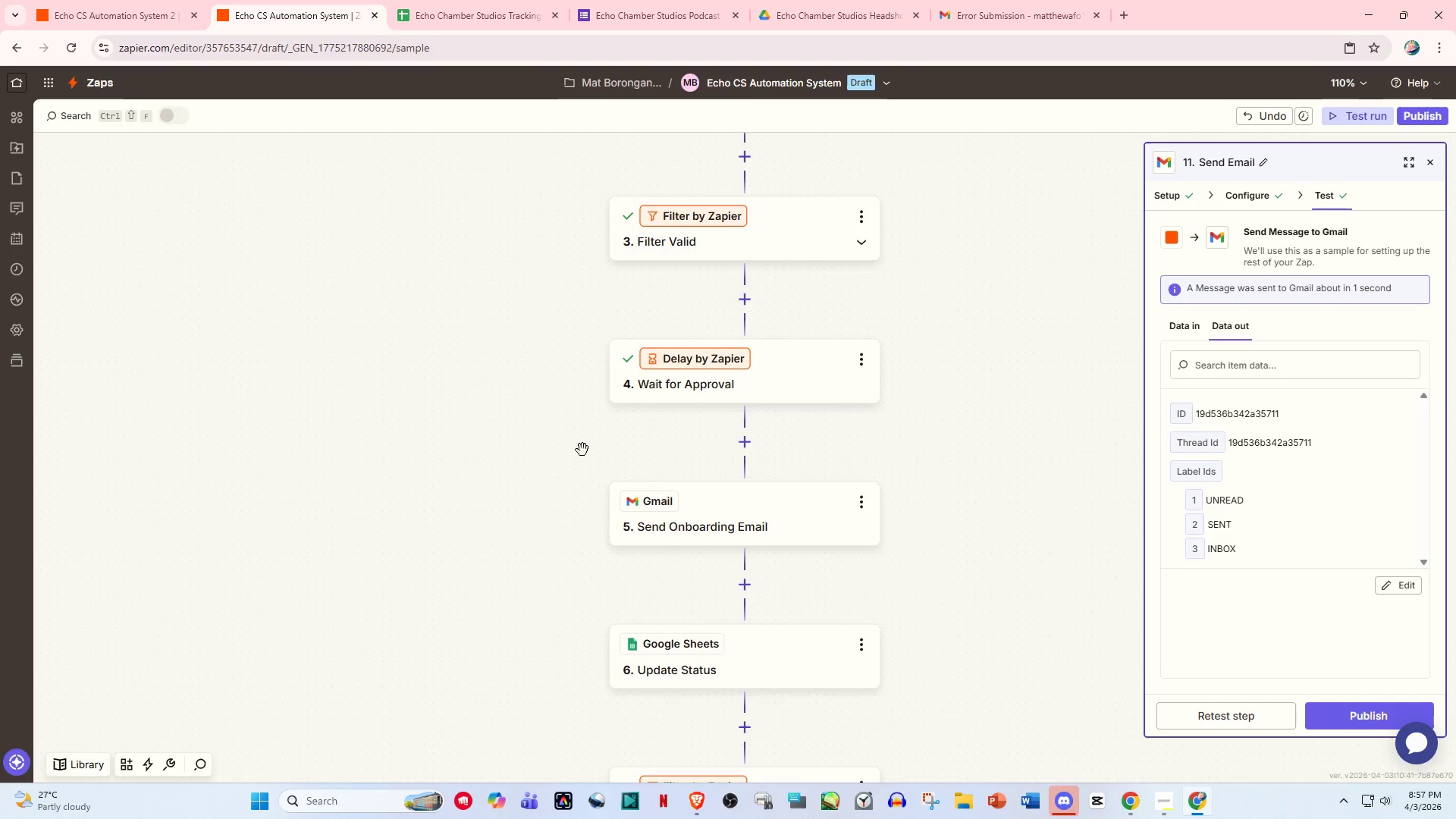 
scroll: coordinate [786, 607], scroll_direction: down, amount: 19.0
 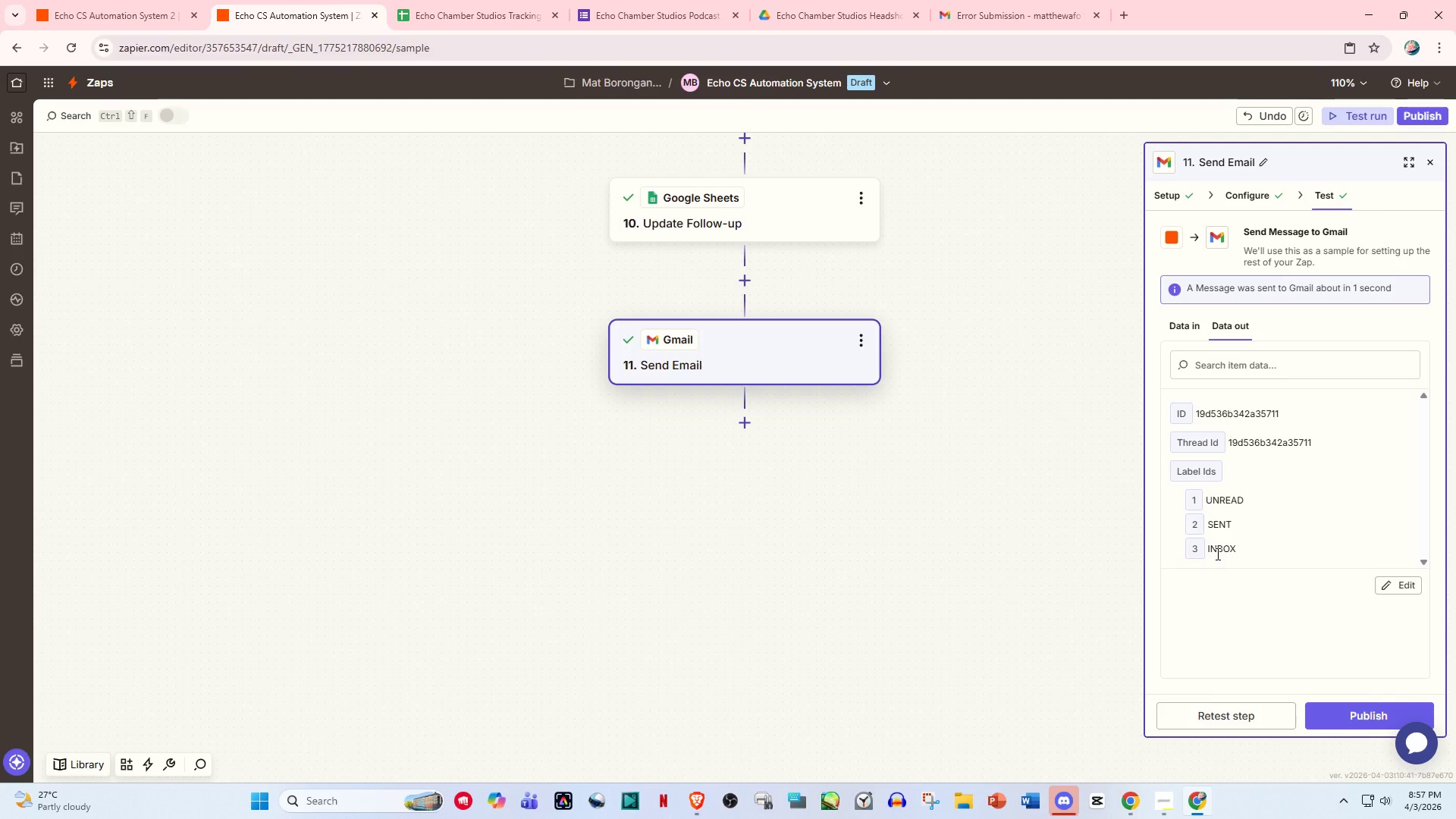 
wait(30.18)
 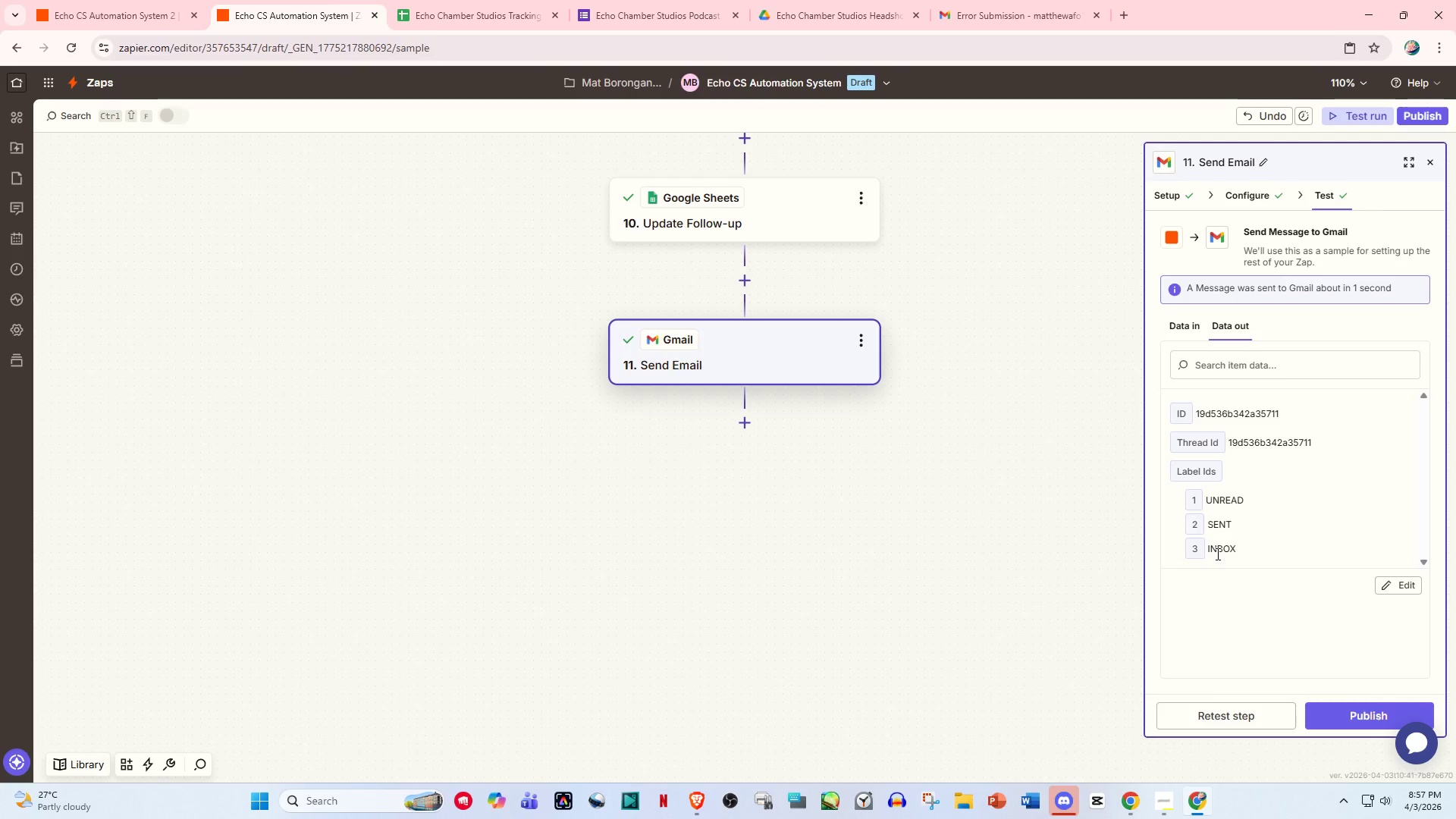 
left_click([140, 0])
 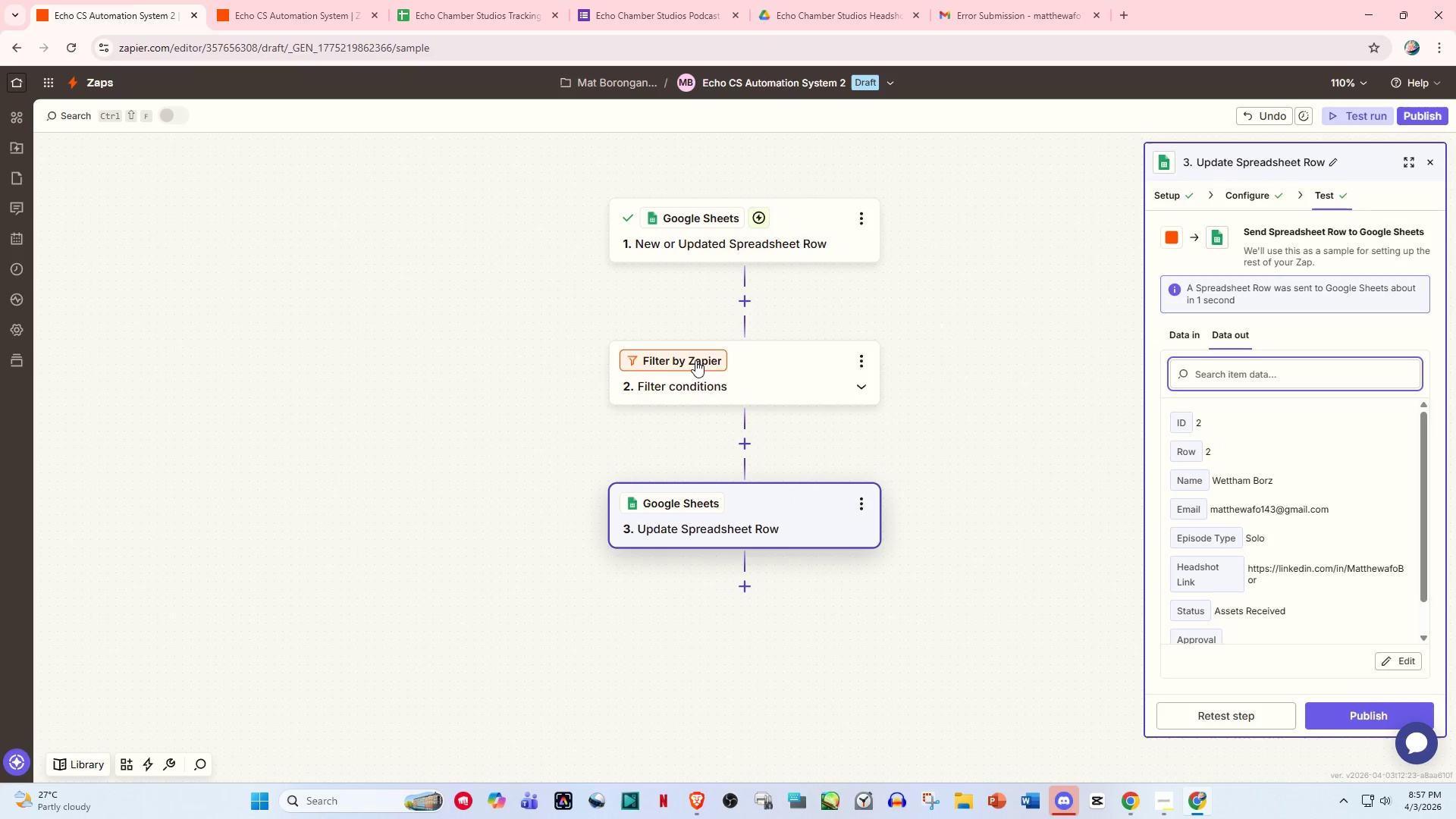 
scroll: coordinate [702, 337], scroll_direction: up, amount: 6.0
 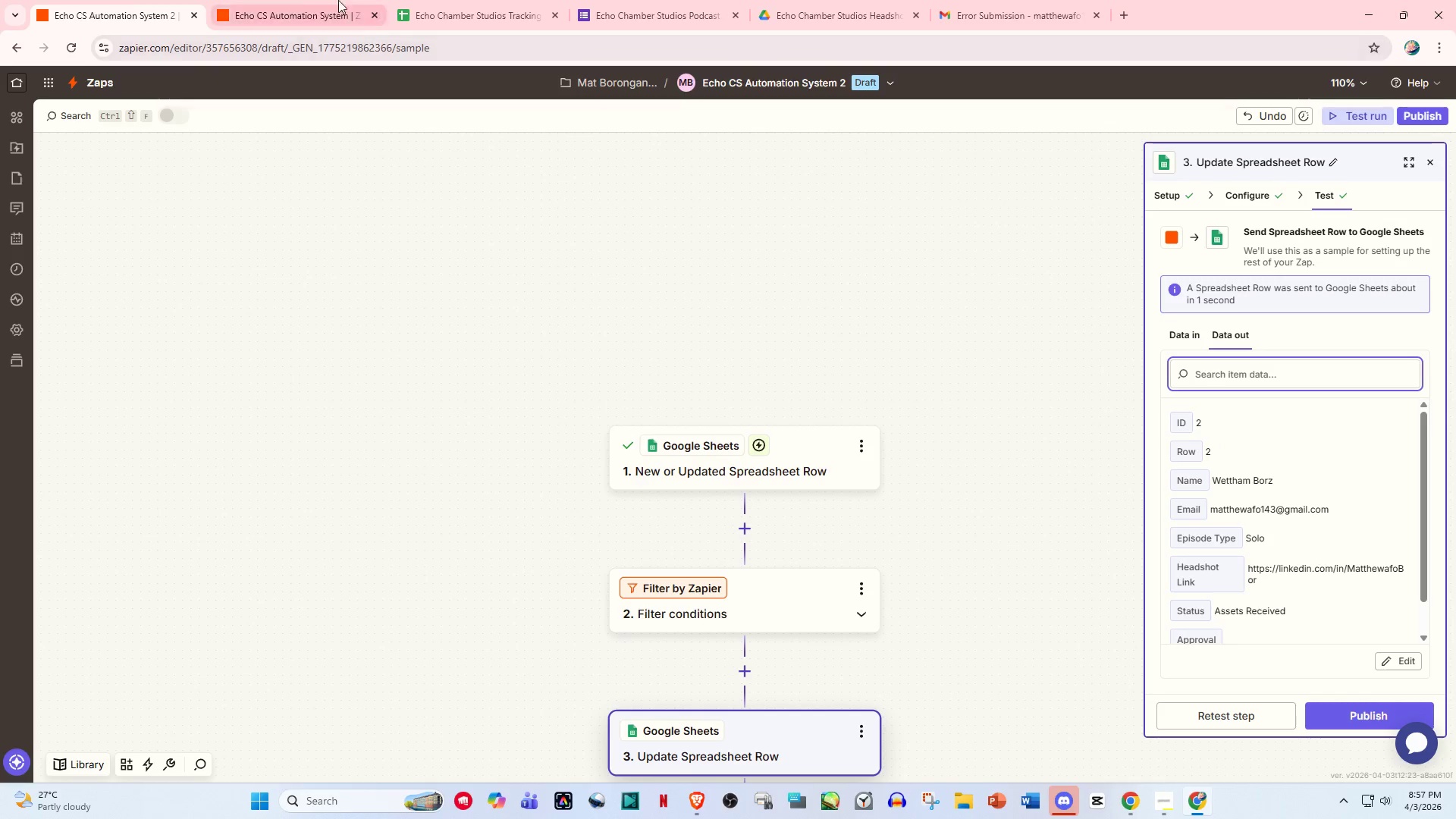 
left_click([300, 0])
 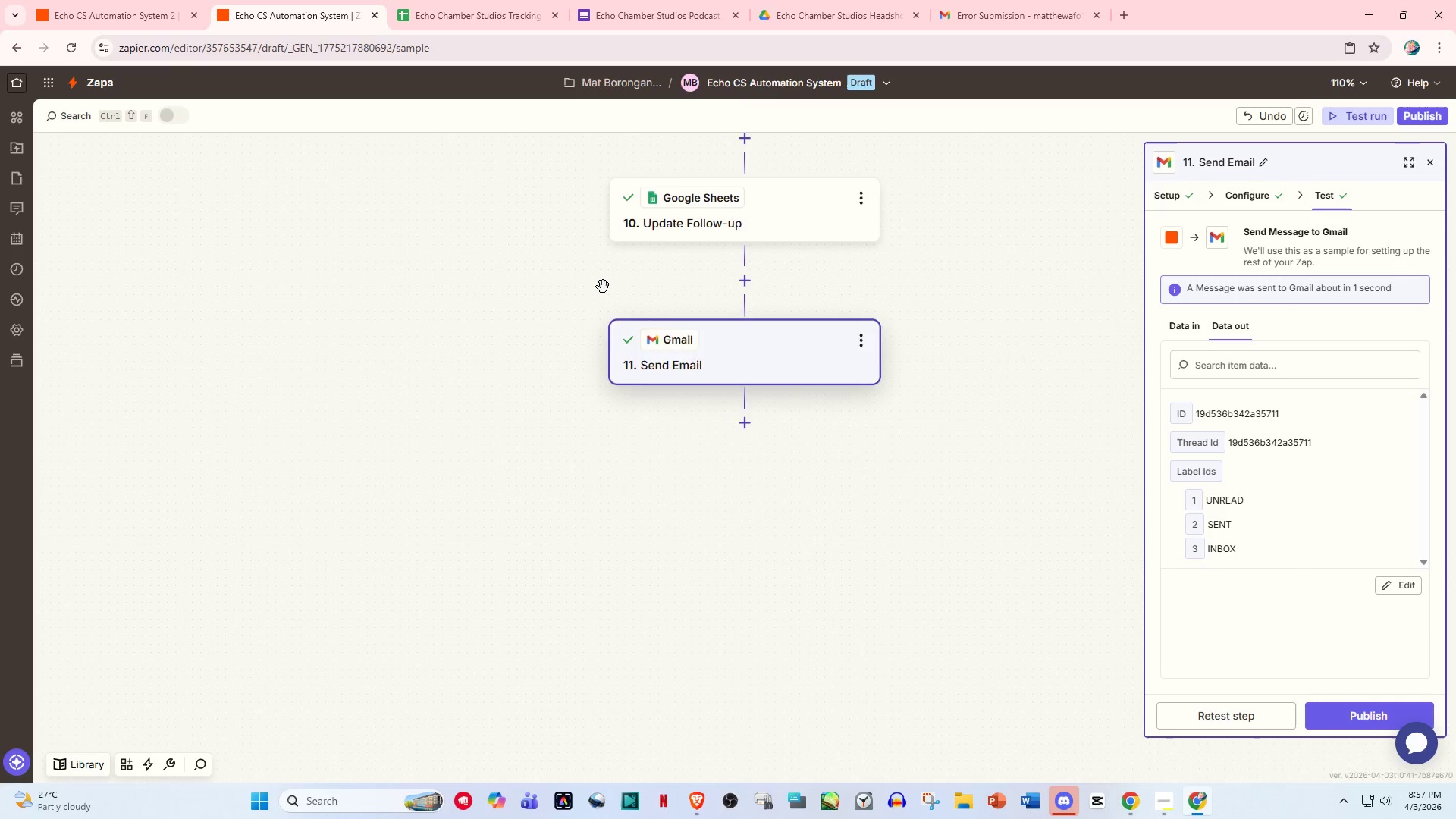 
scroll: coordinate [734, 362], scroll_direction: up, amount: 13.0
 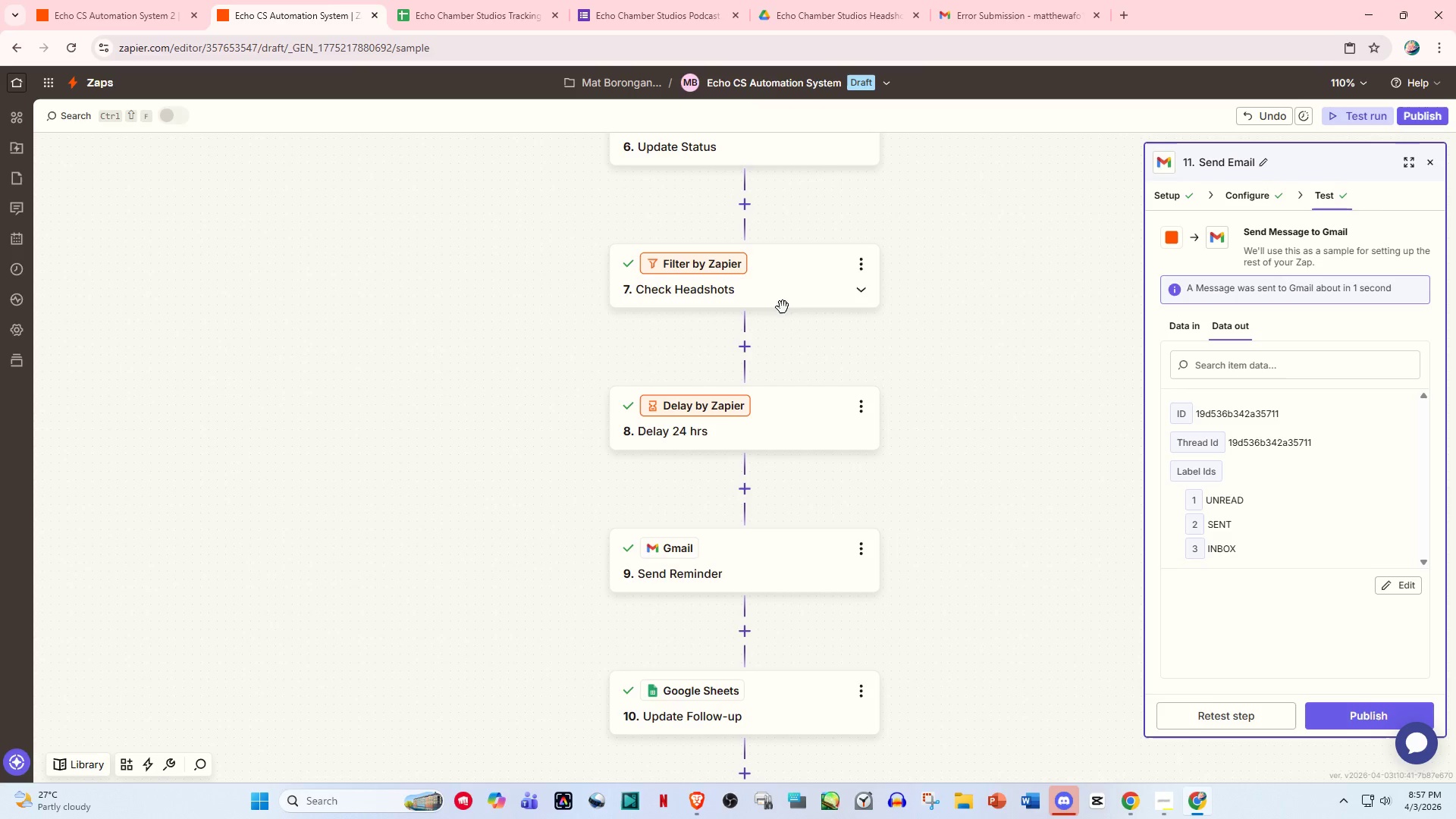 
left_click([793, 275])
 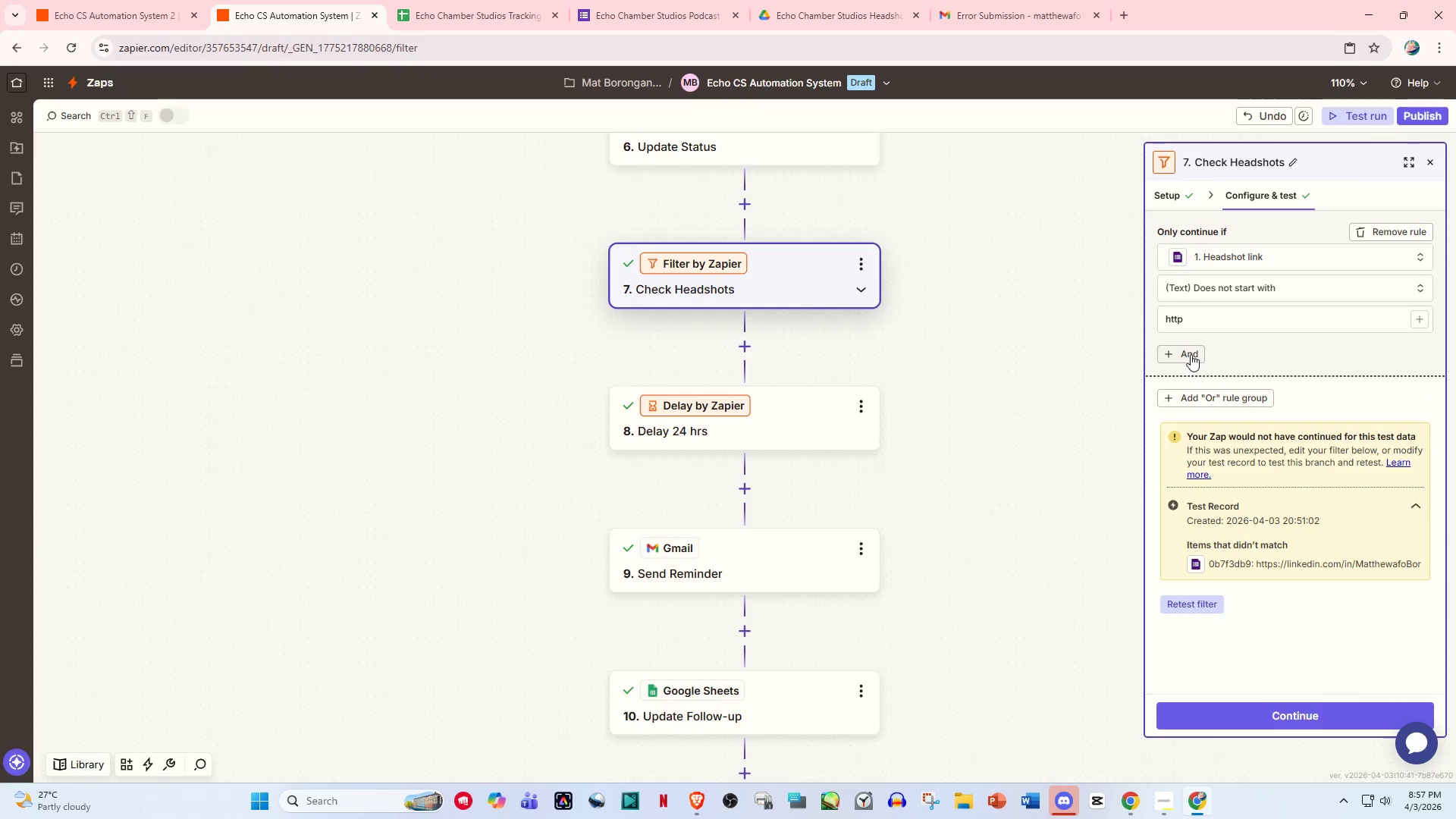 
left_click([1192, 348])
 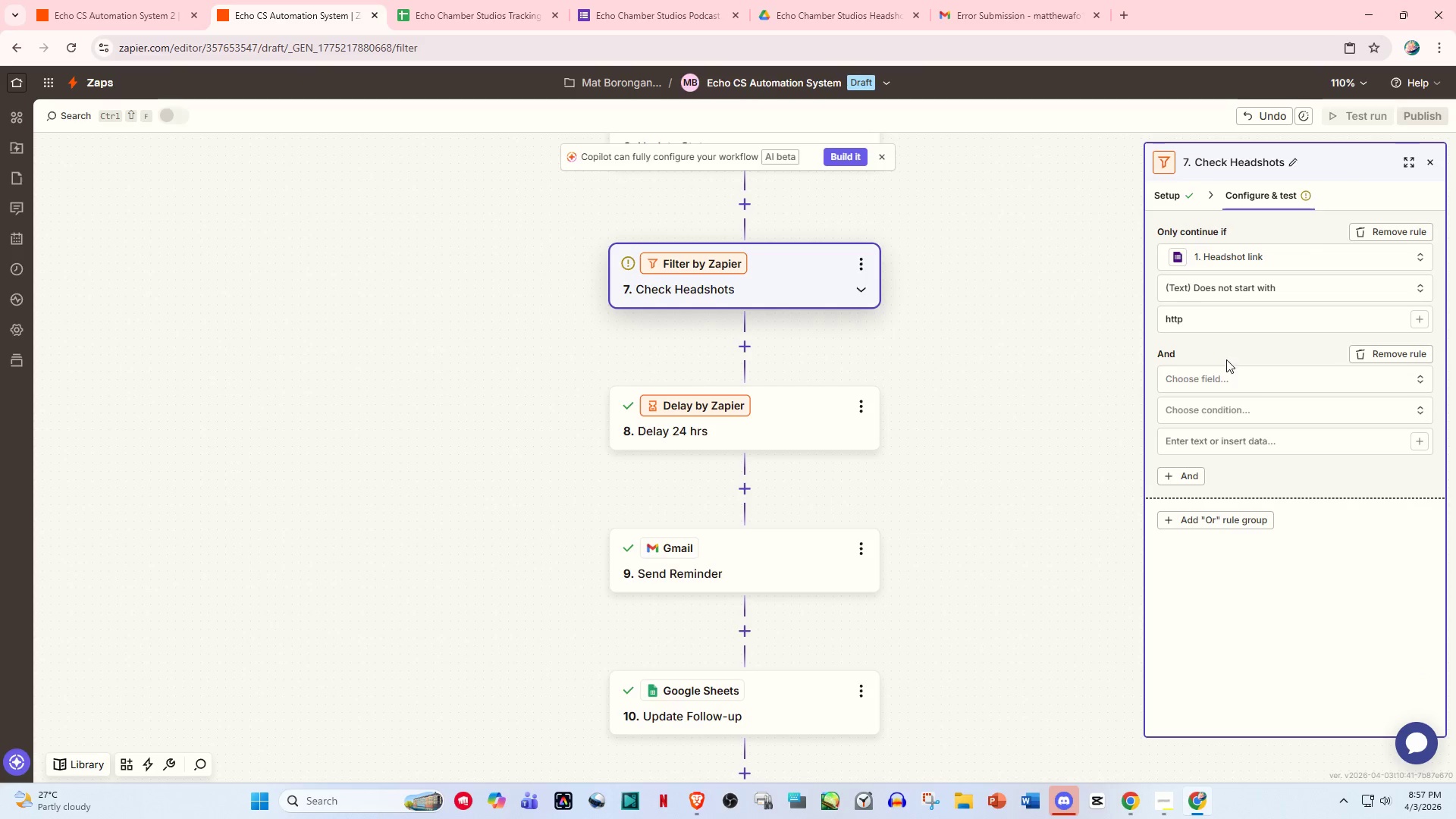 
left_click([1225, 378])
 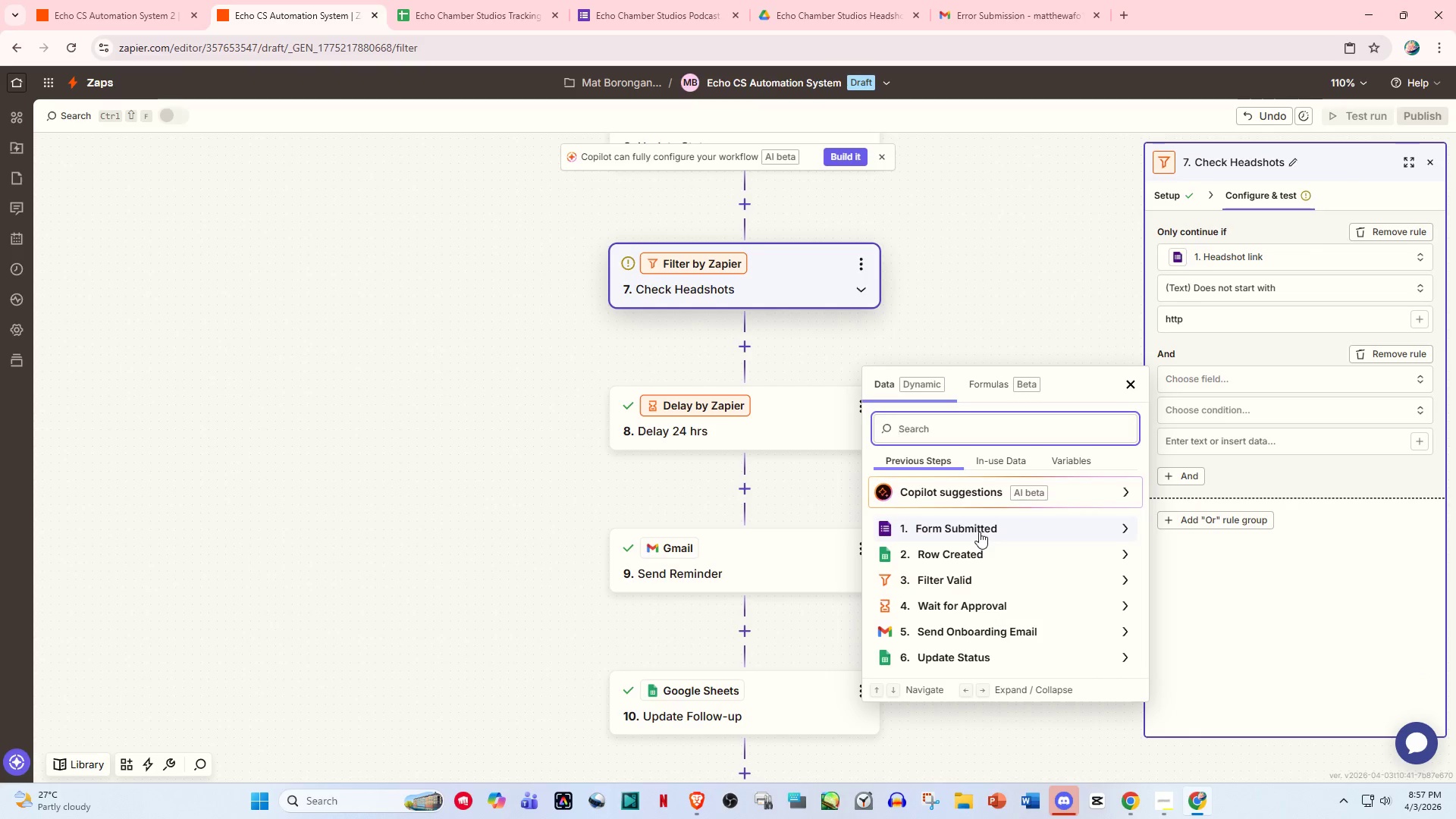 
left_click([979, 532])
 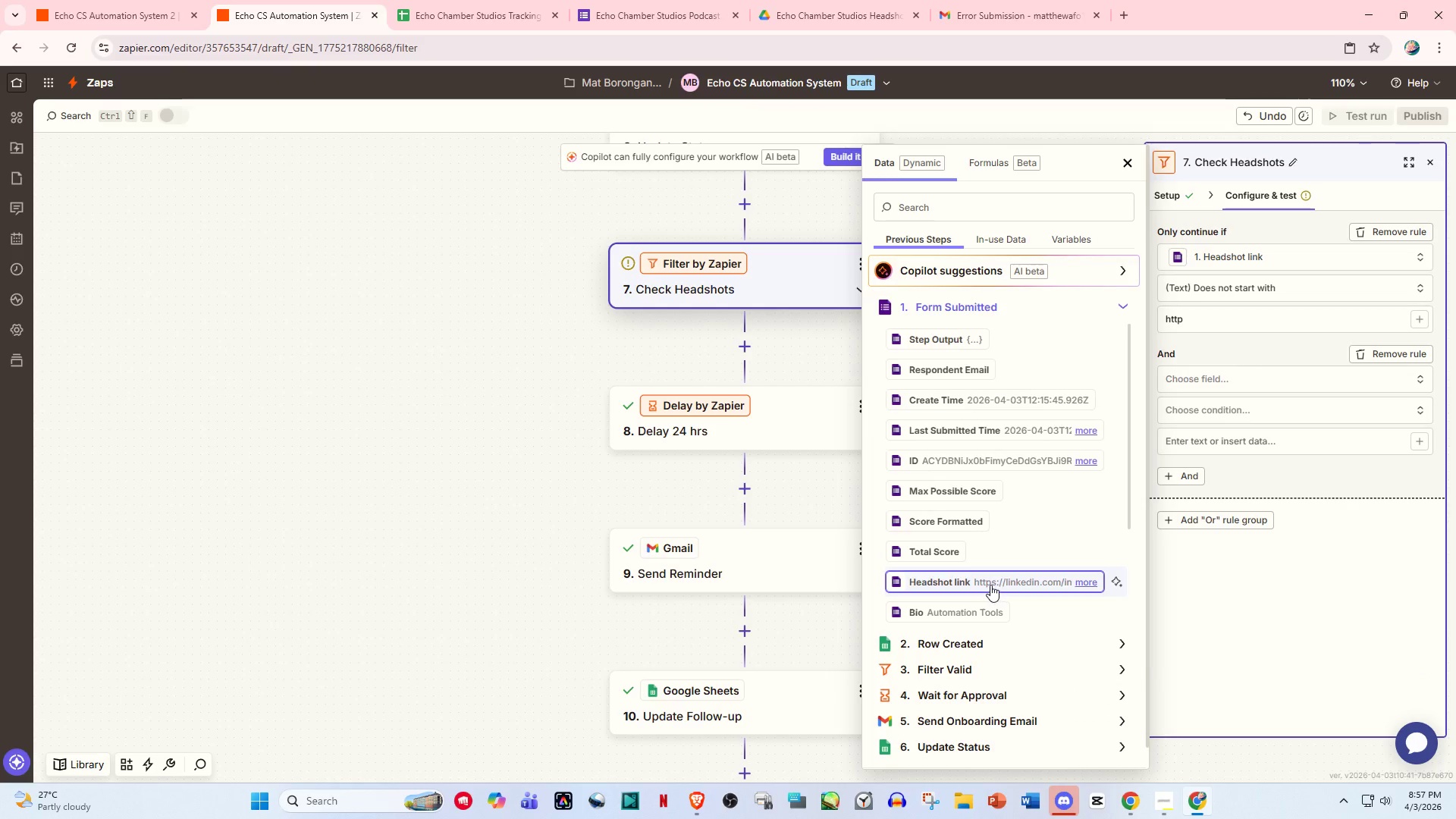 
left_click([990, 585])
 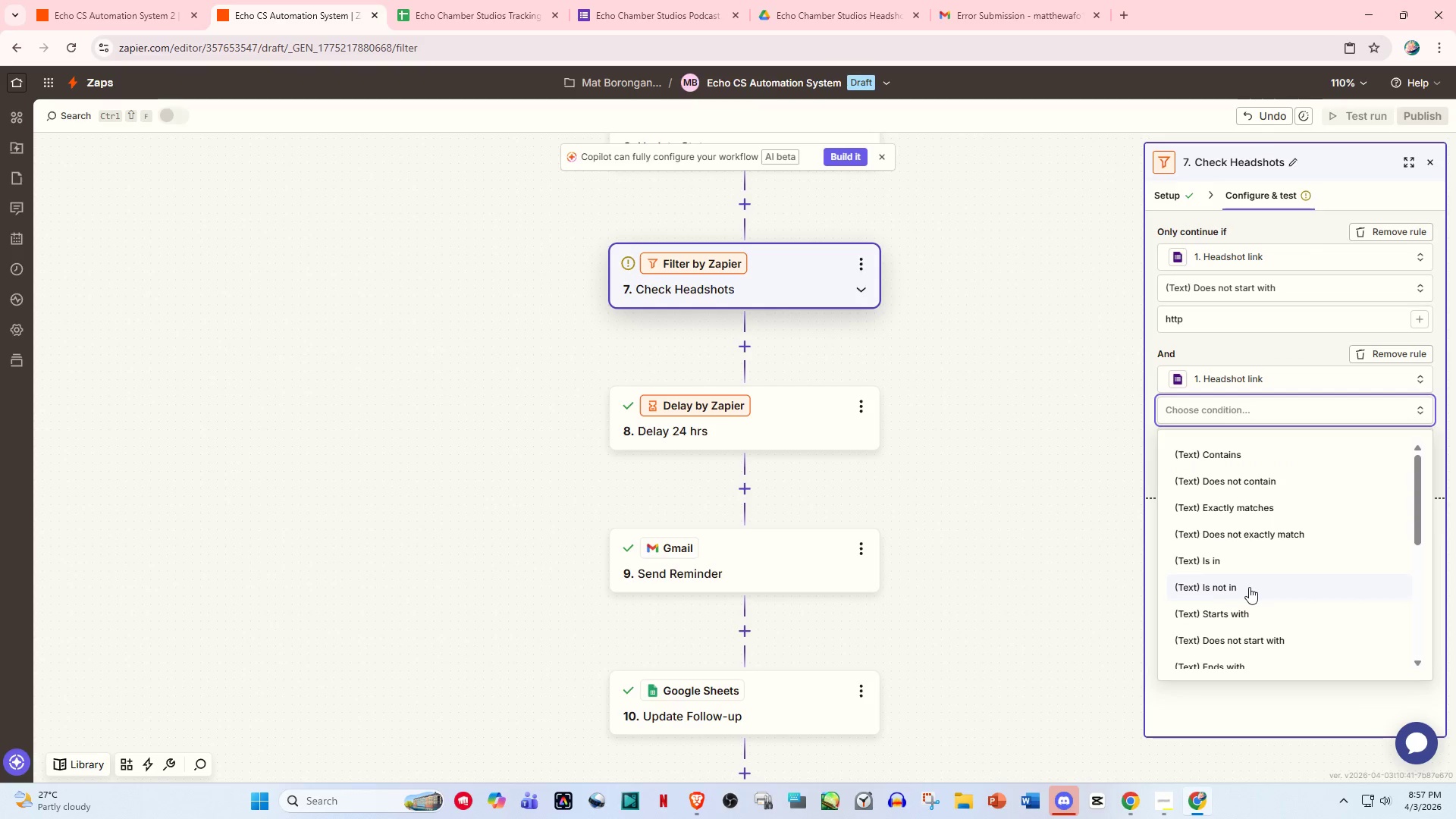 
left_click([1271, 477])
 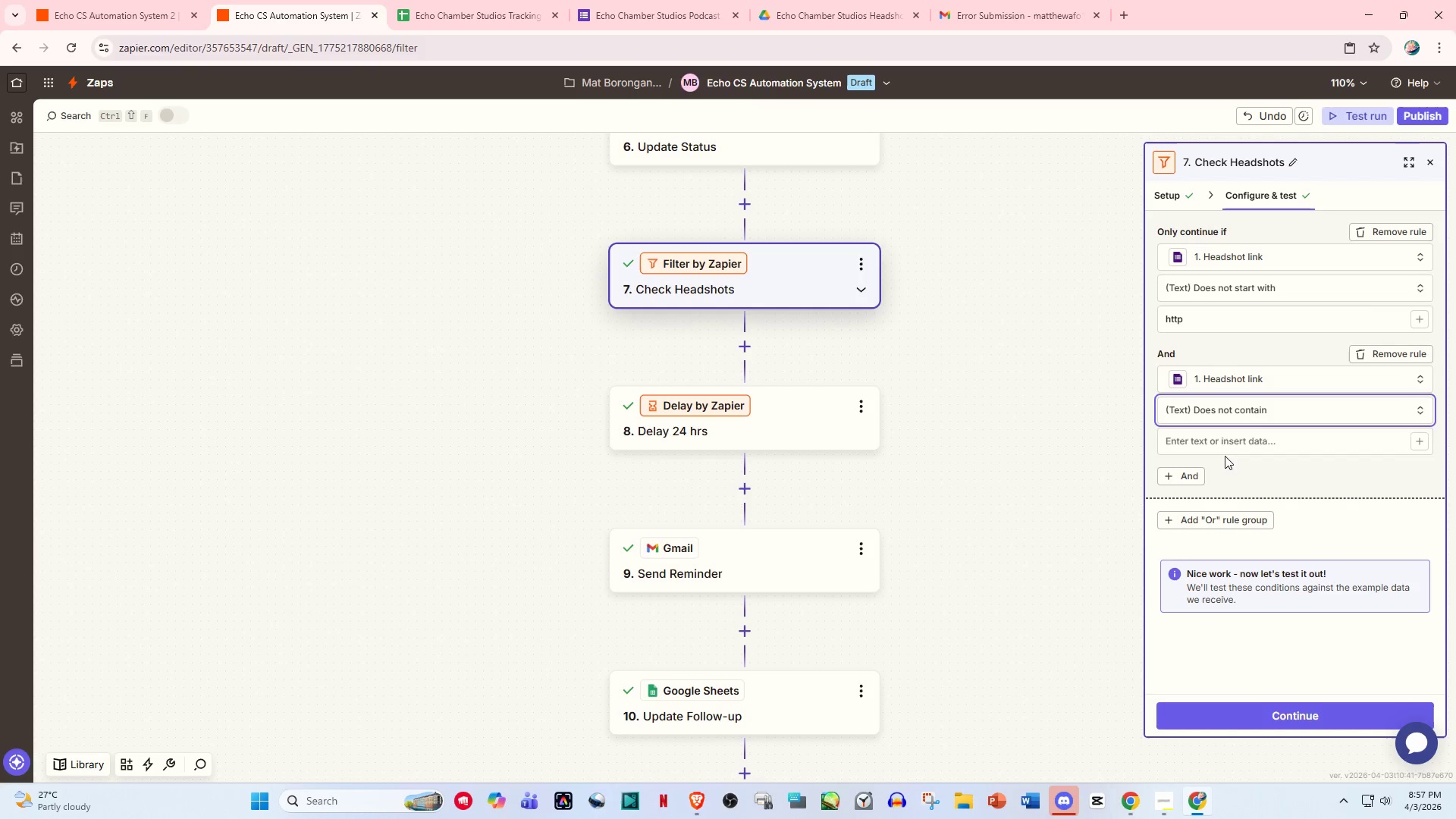 
left_click([1216, 445])
 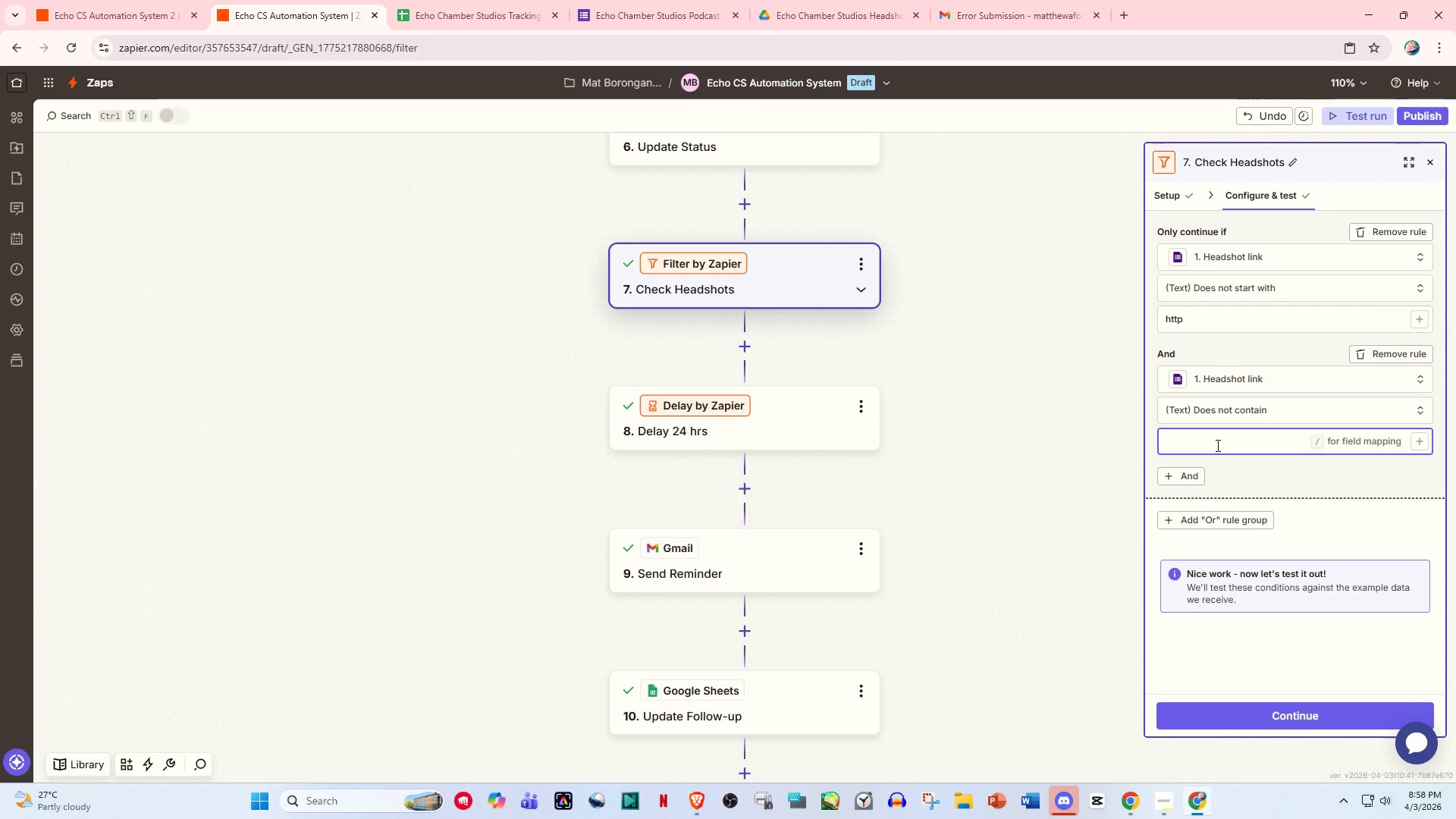 
key(Period)
 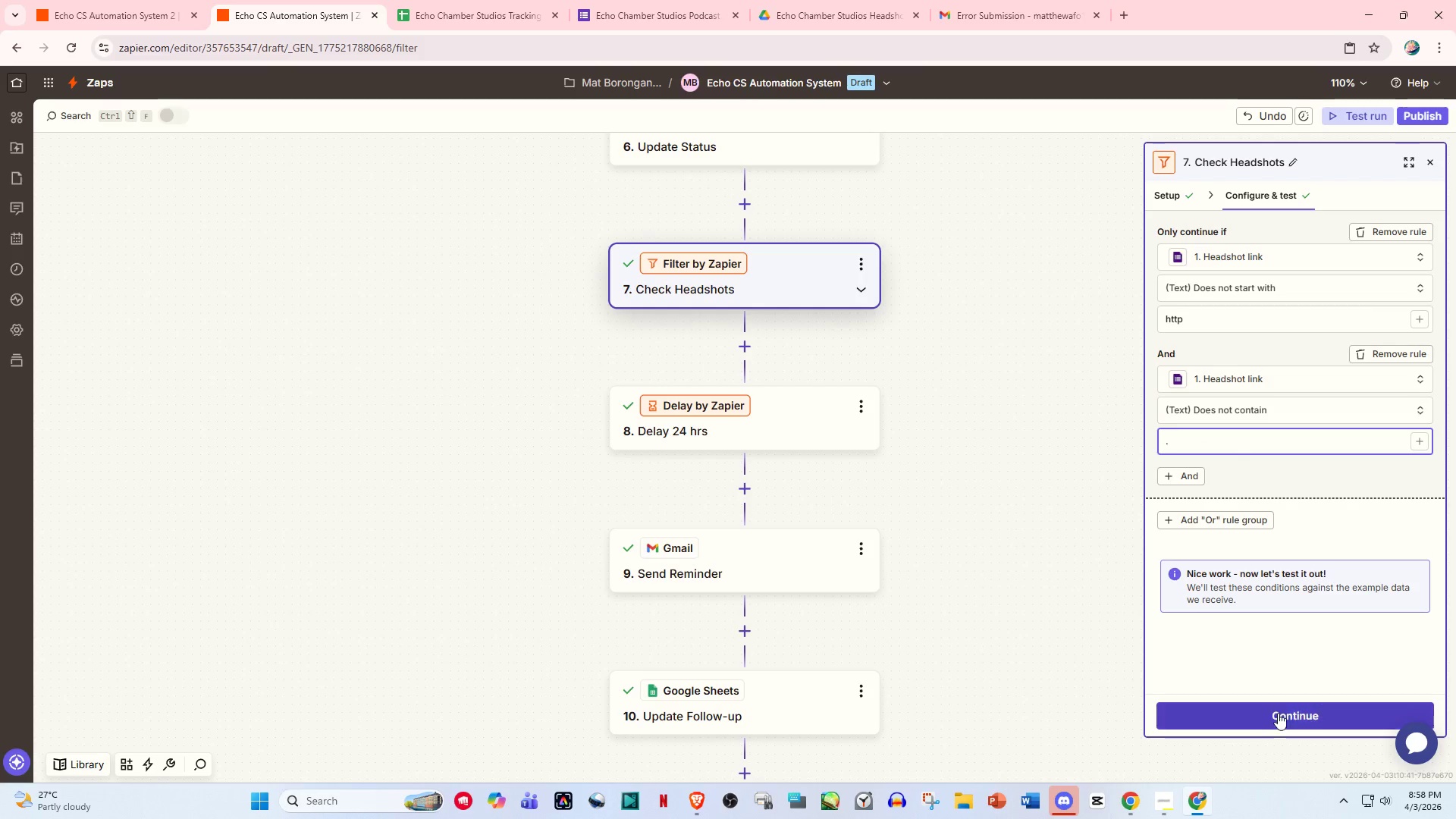 
left_click([1282, 721])
 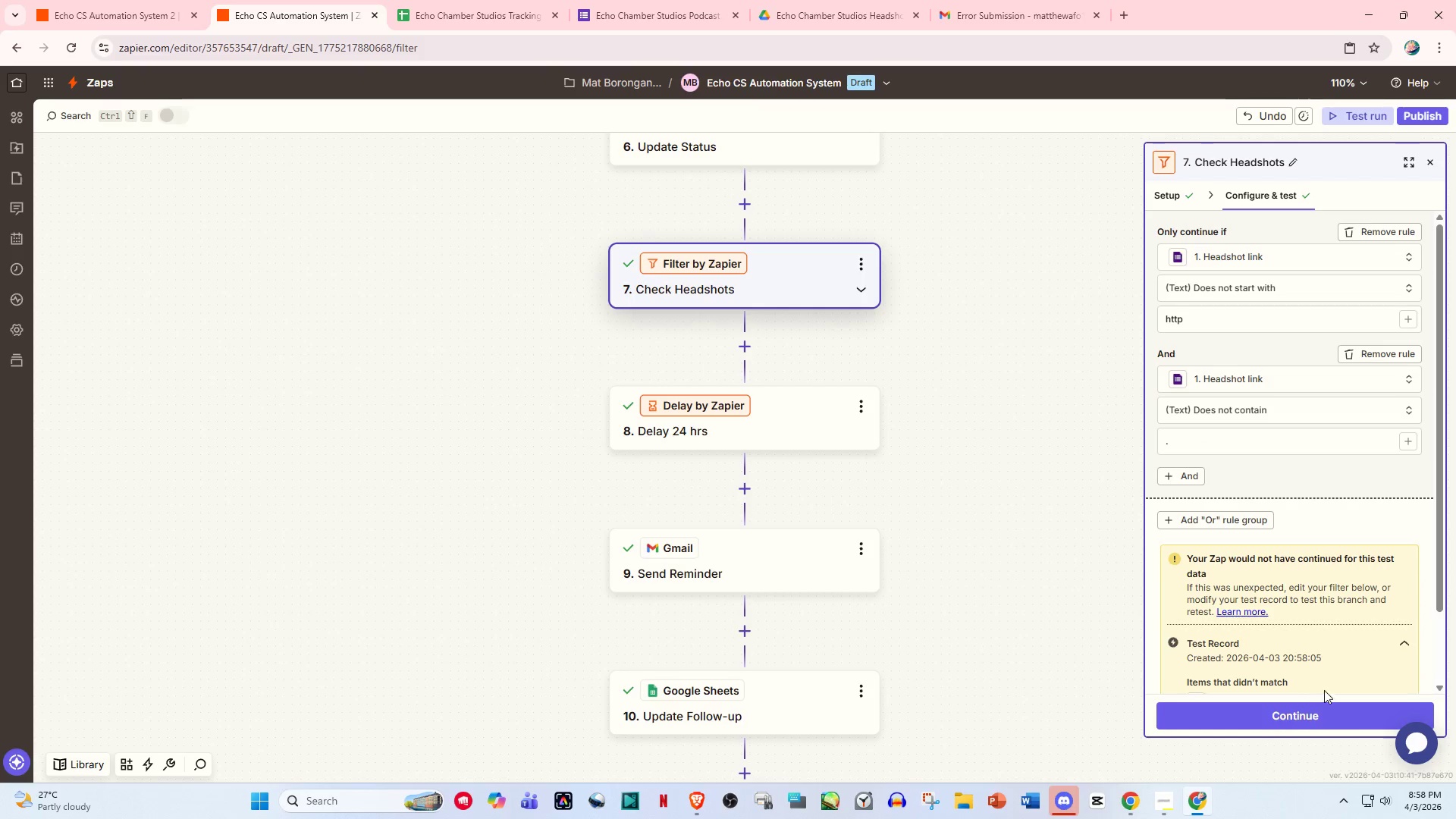 
left_click([1309, 713])
 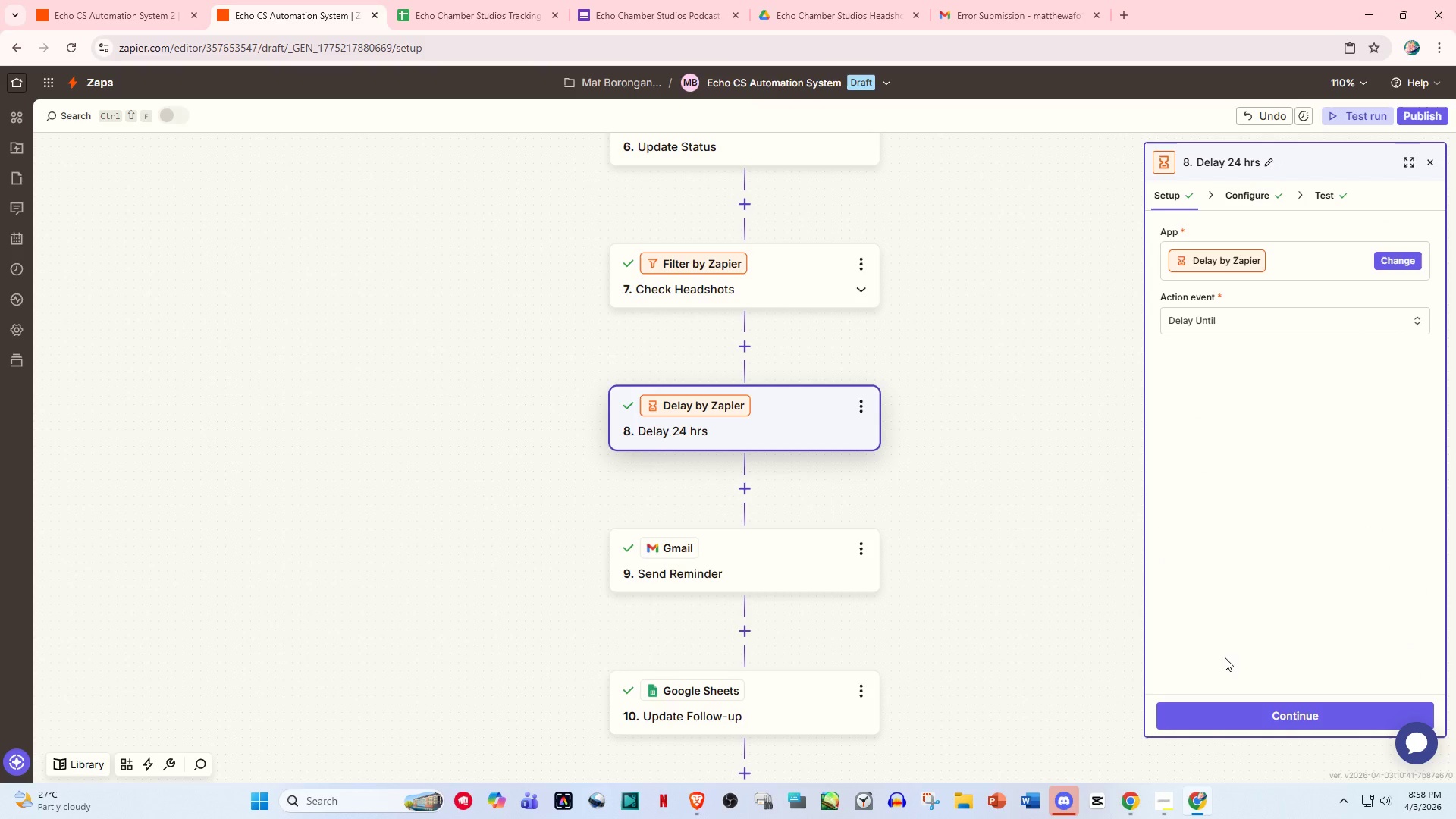 
left_click([1020, 552])
 